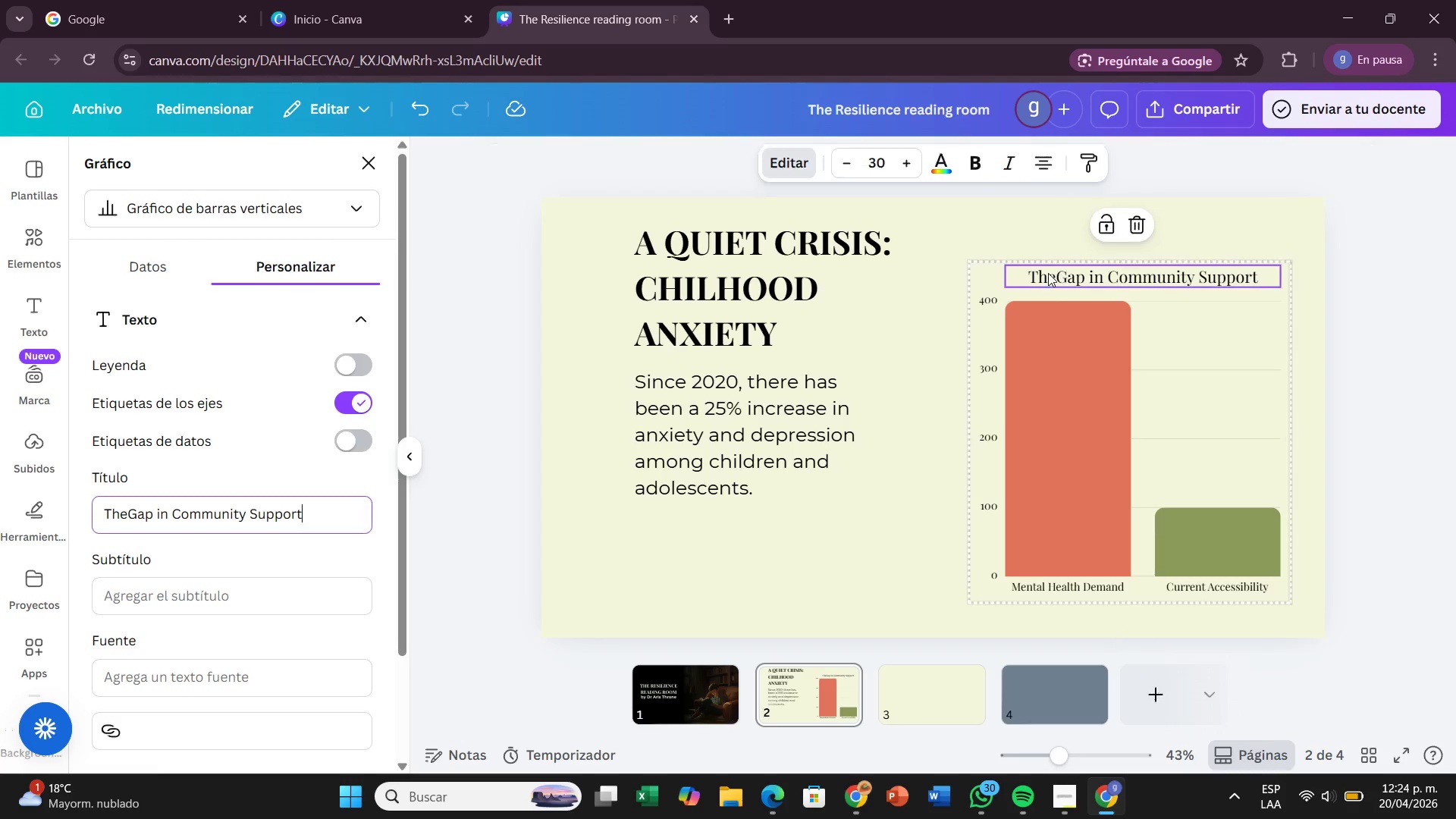 
double_click([1048, 273])
 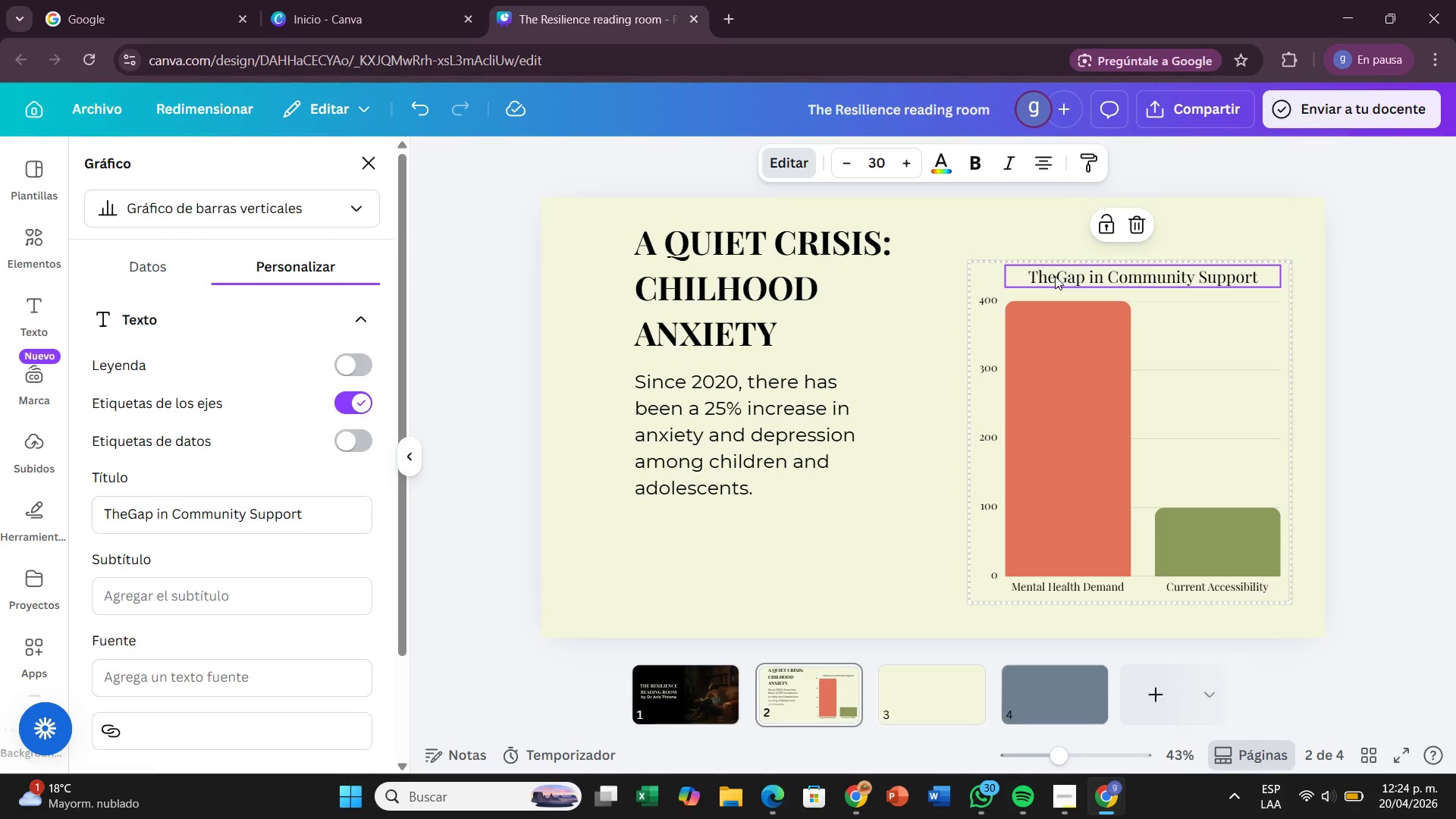 
double_click([1055, 276])
 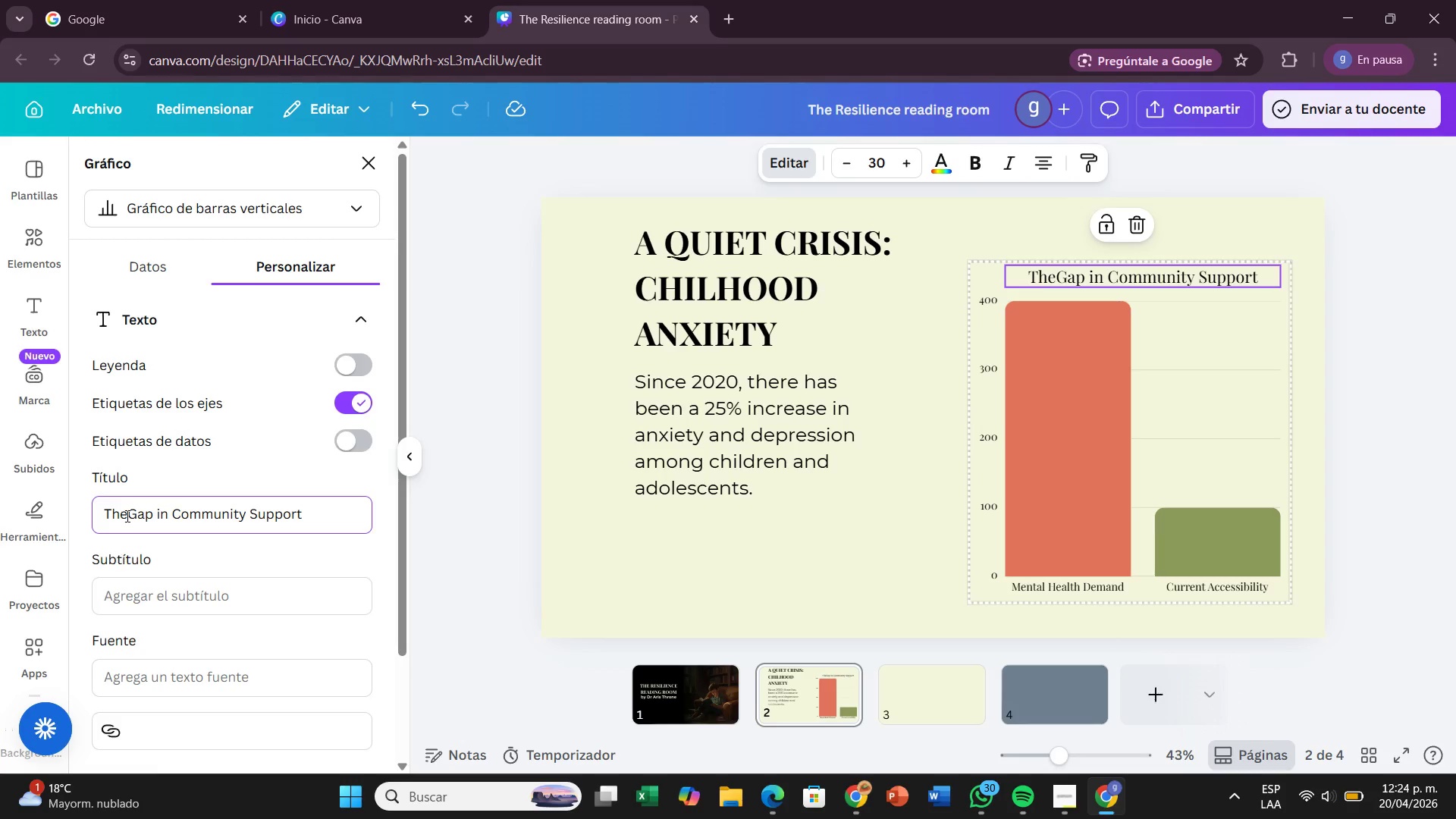 
left_click([130, 514])
 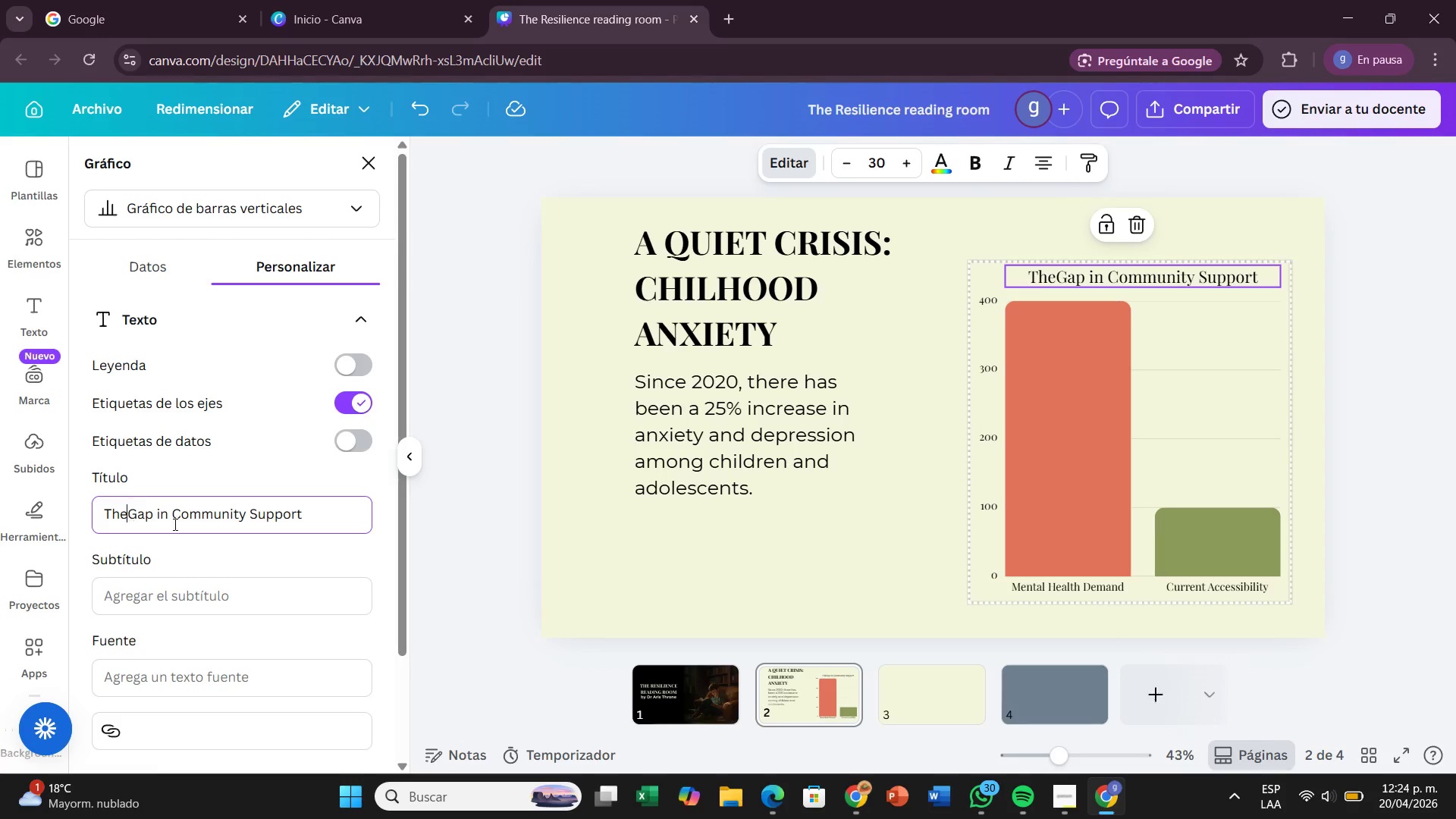 
key(Space)
 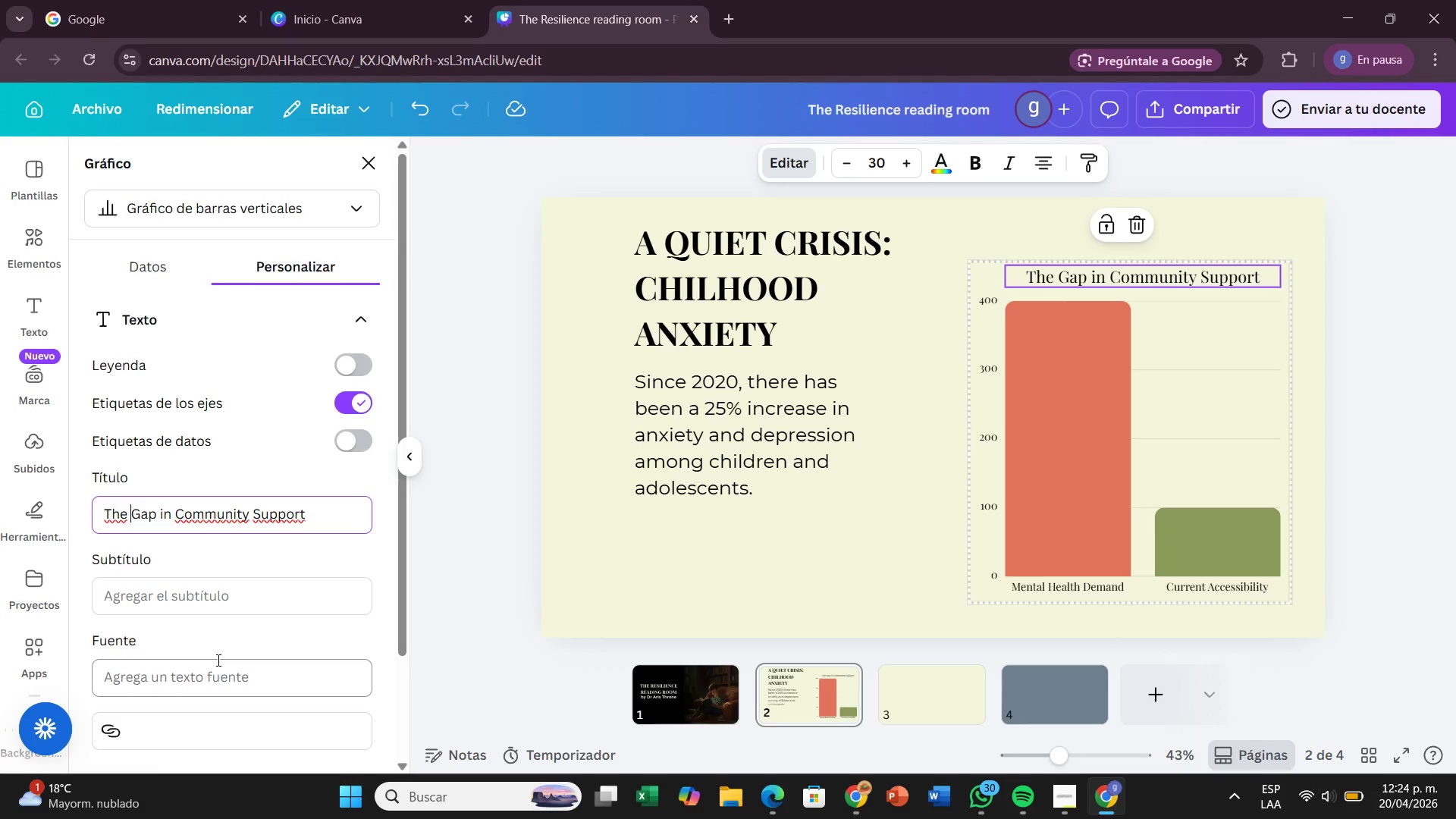 
scroll: coordinate [217, 657], scroll_direction: down, amount: 4.0
 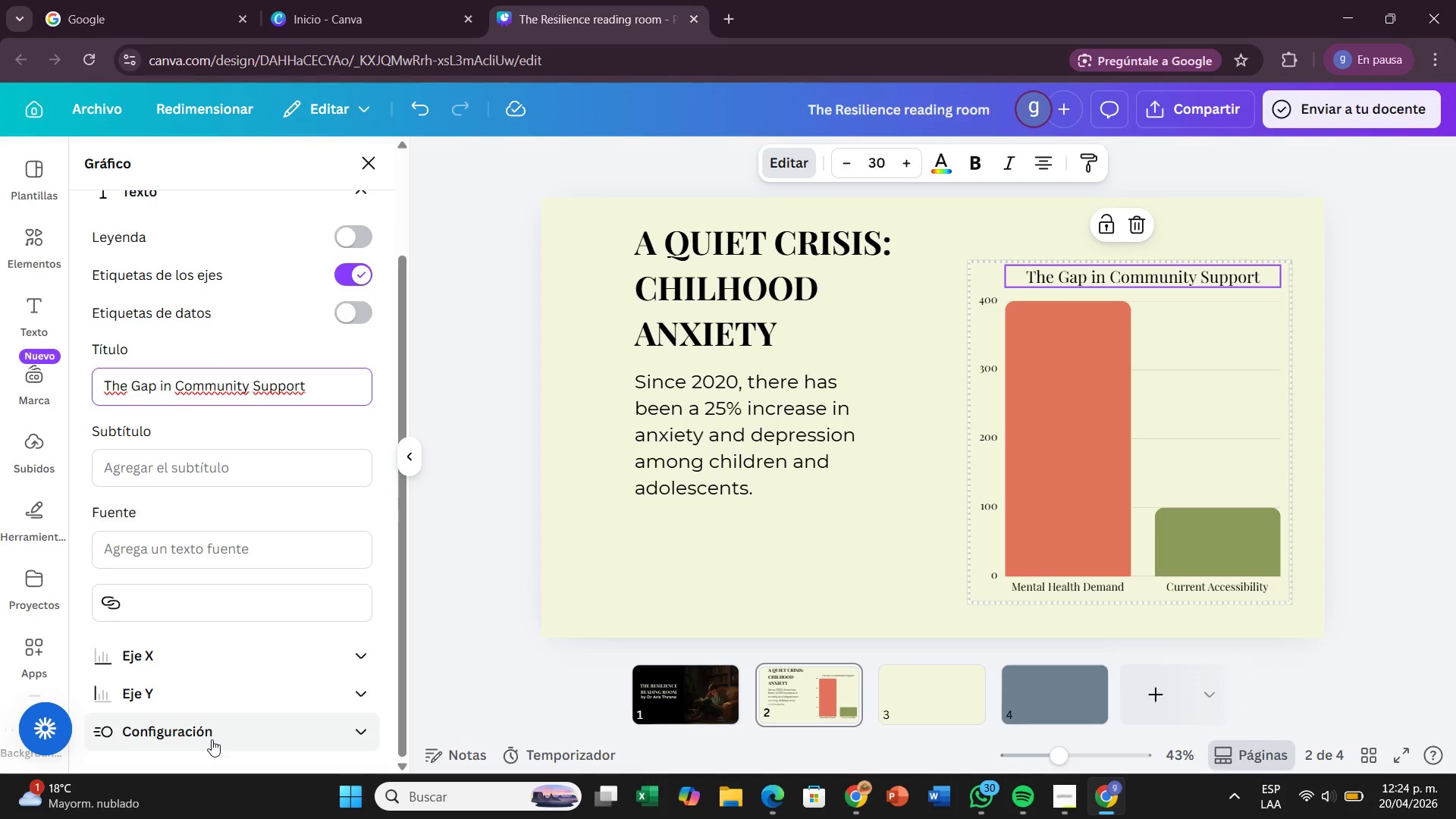 
left_click([212, 739])
 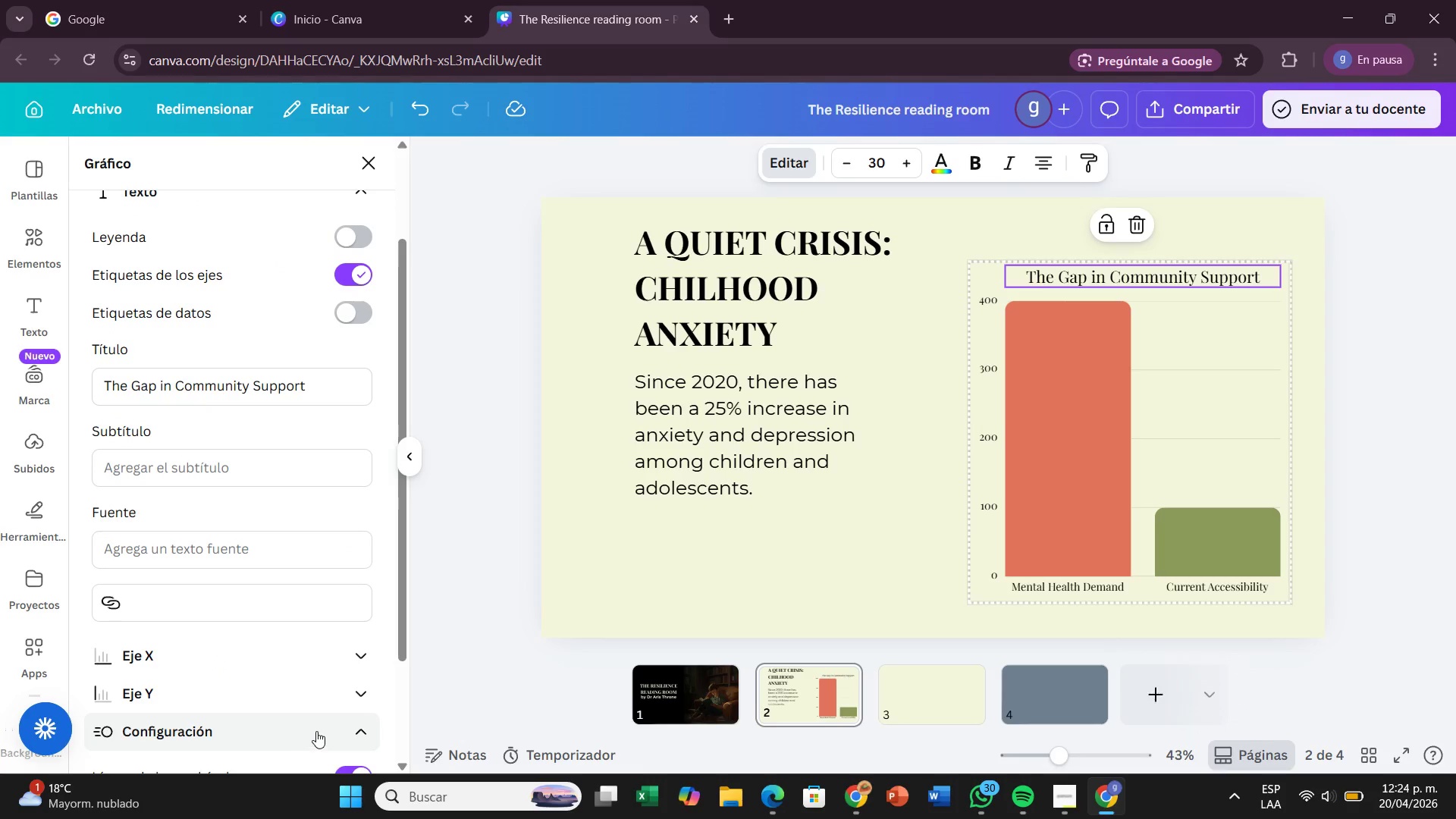 
scroll: coordinate [356, 721], scroll_direction: down, amount: 3.0
 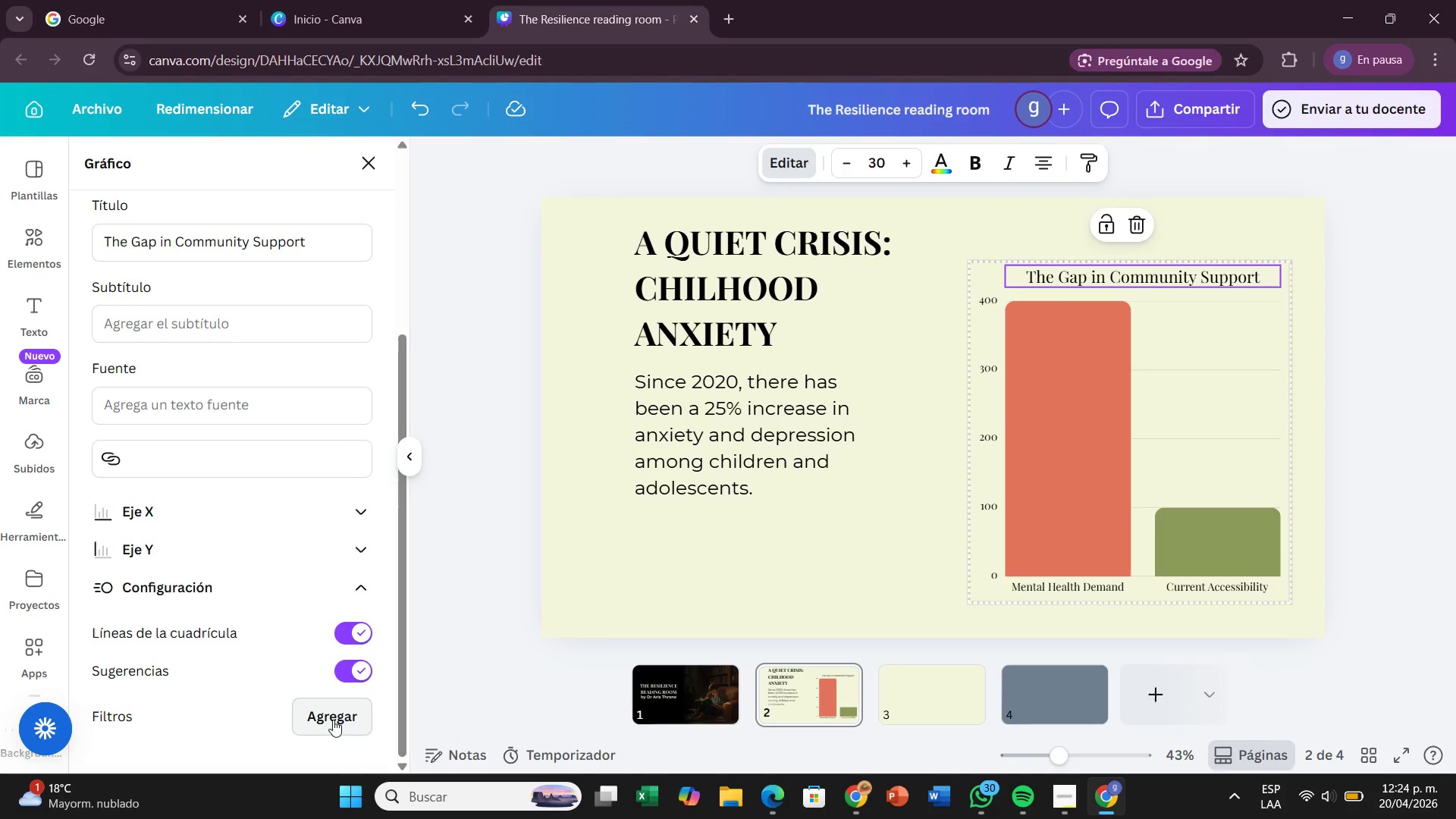 
left_click([333, 720])
 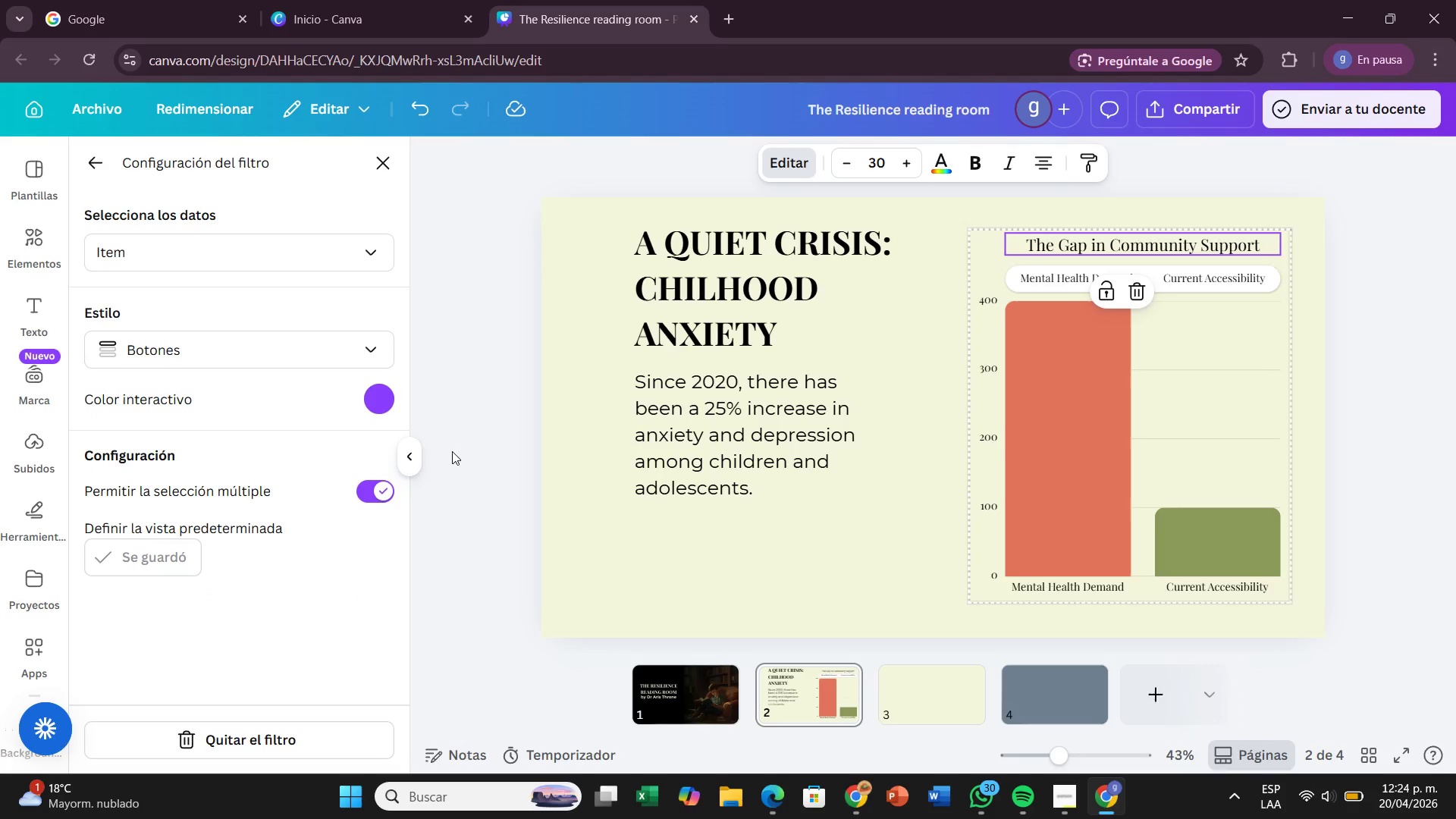 
wait(5.53)
 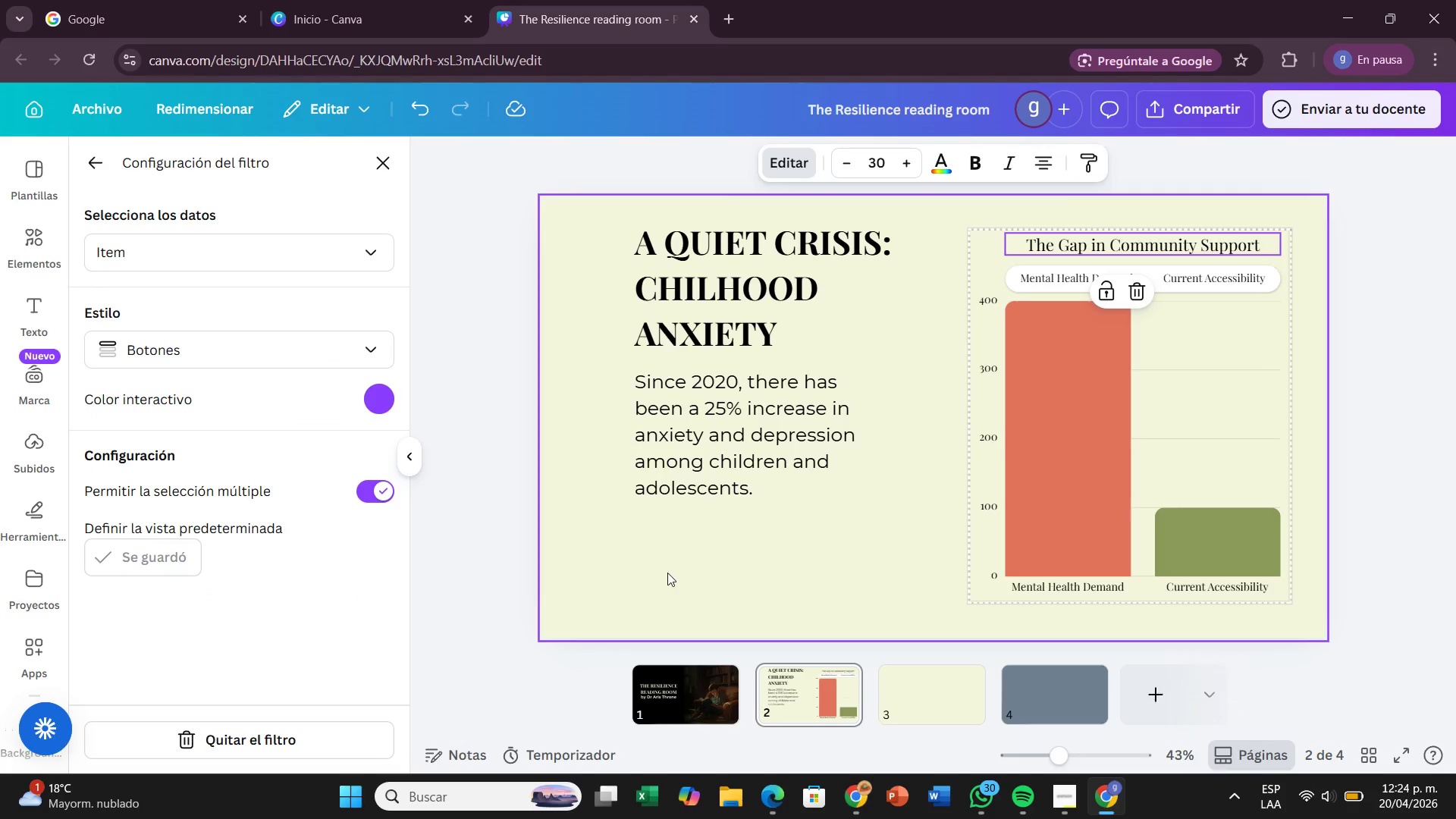 
left_click([367, 395])
 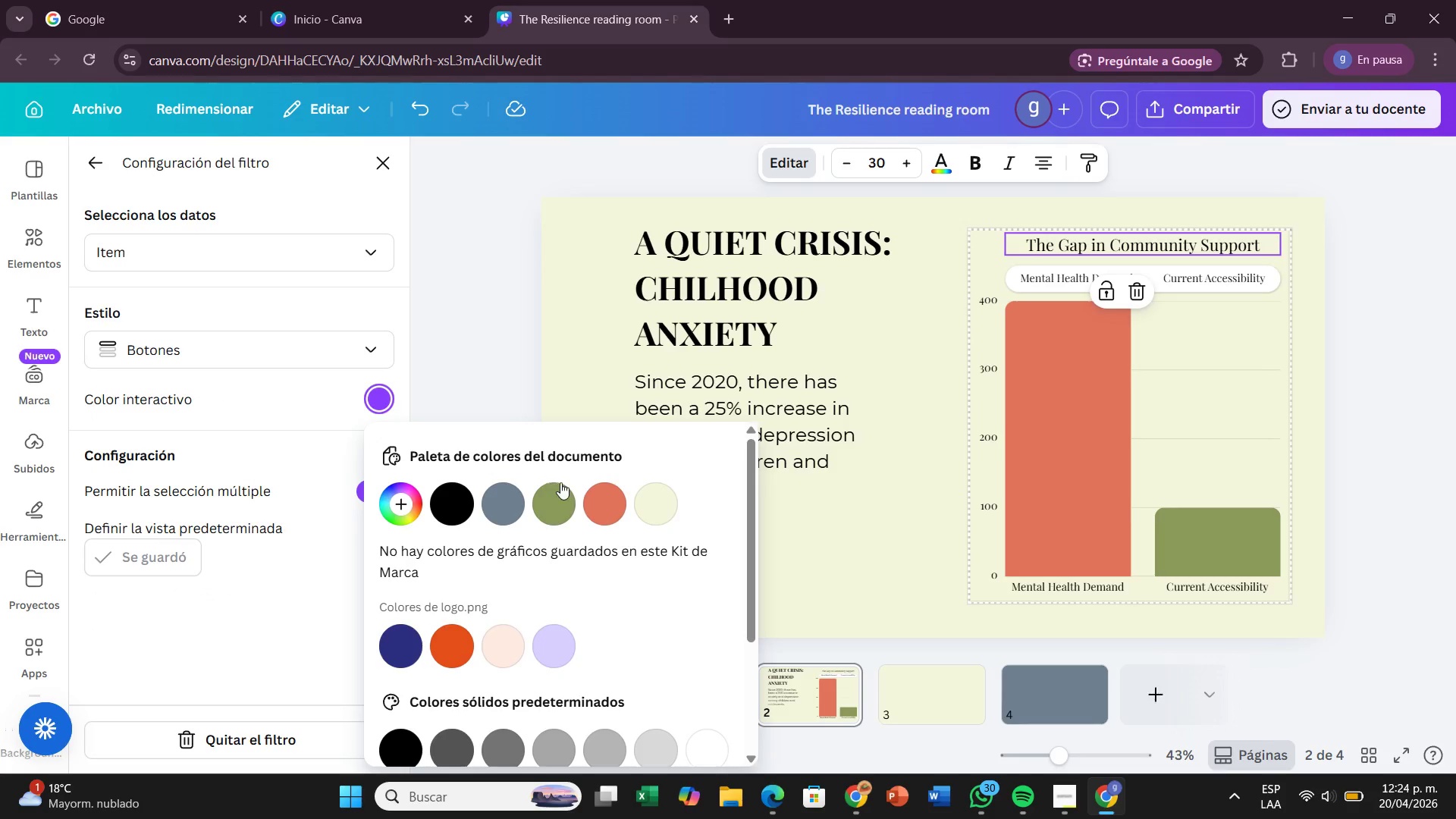 
left_click([515, 515])
 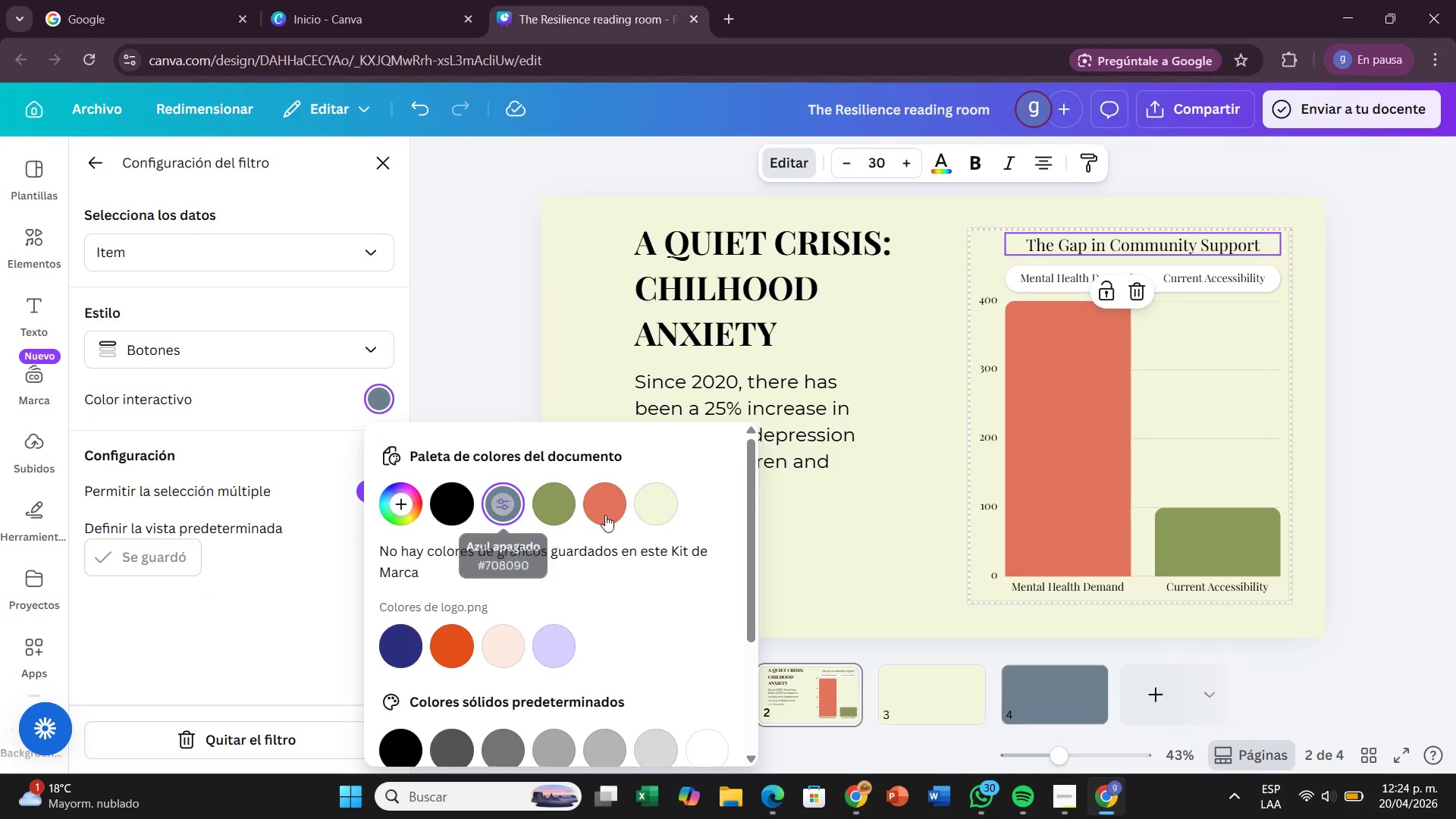 
left_click([605, 515])
 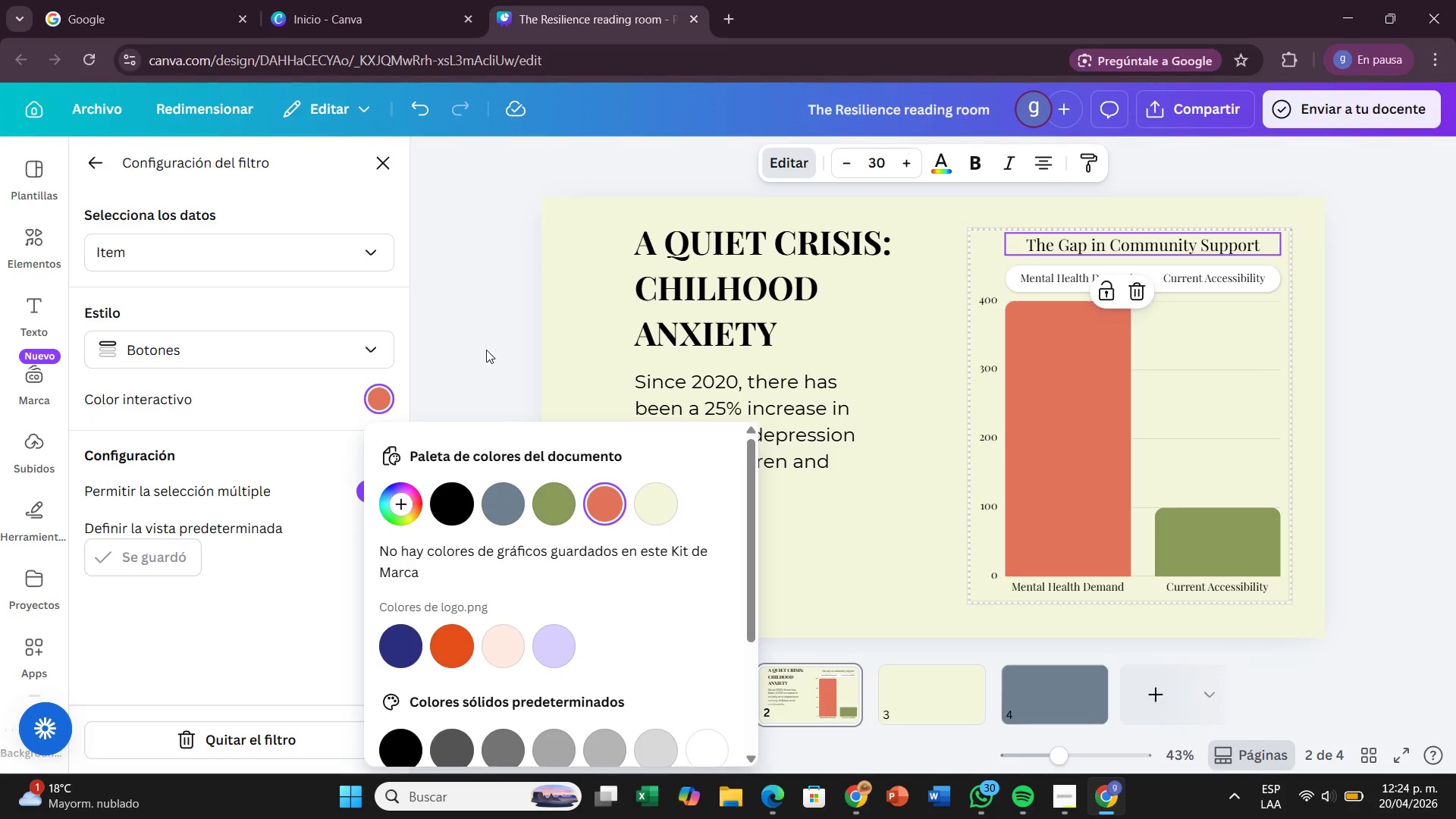 
left_click([482, 350])
 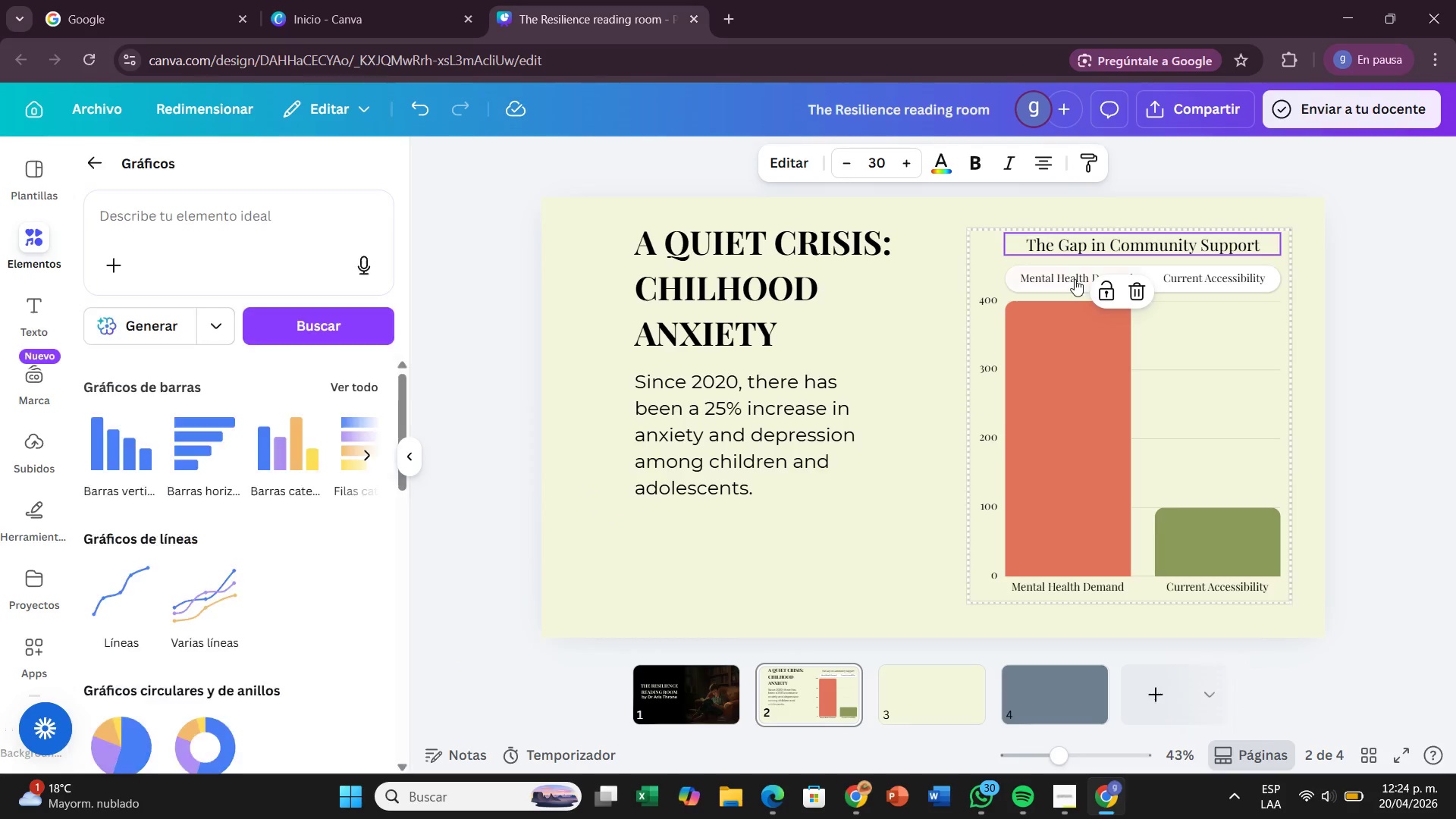 
left_click([1075, 279])
 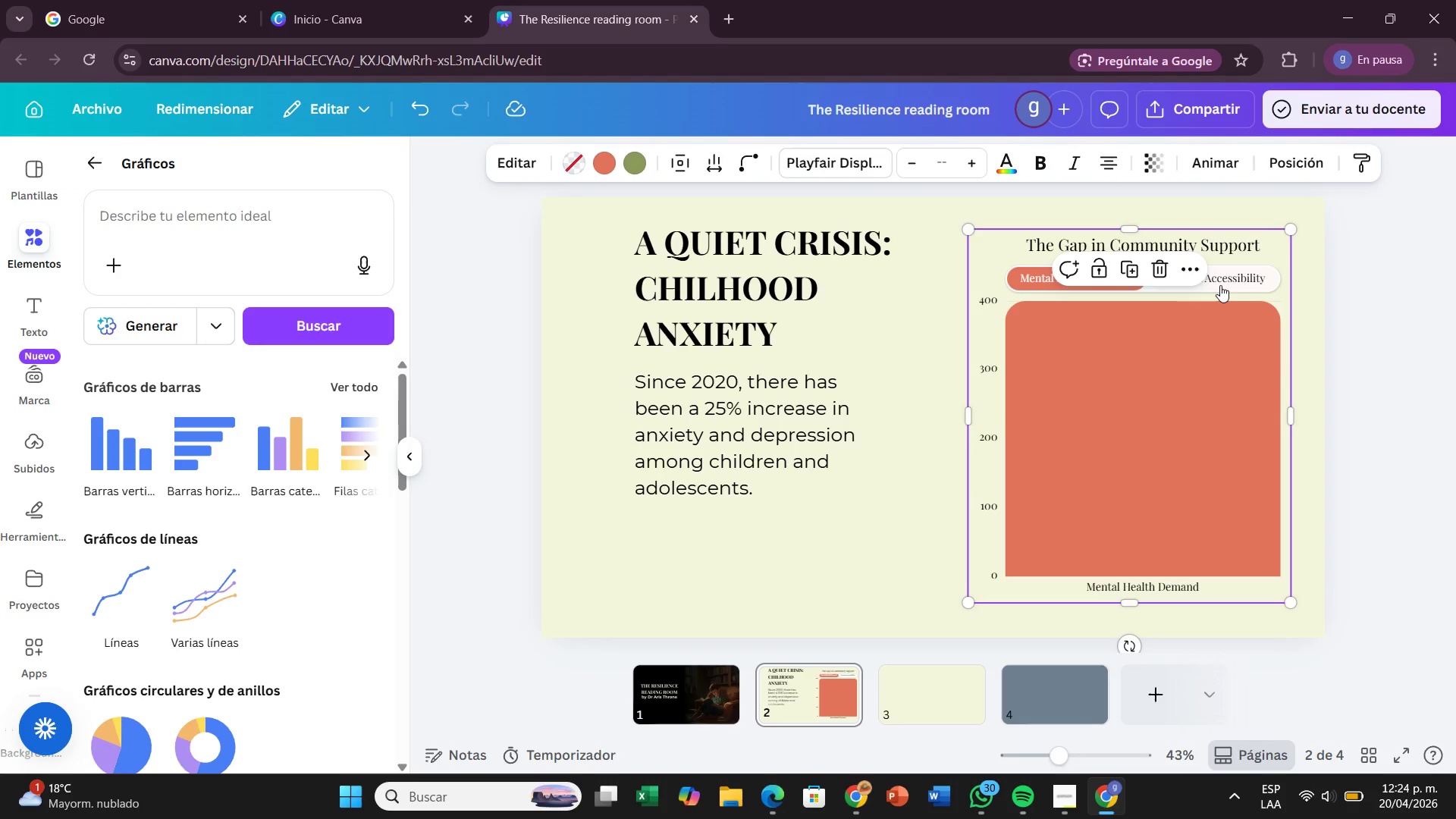 
left_click([1220, 283])
 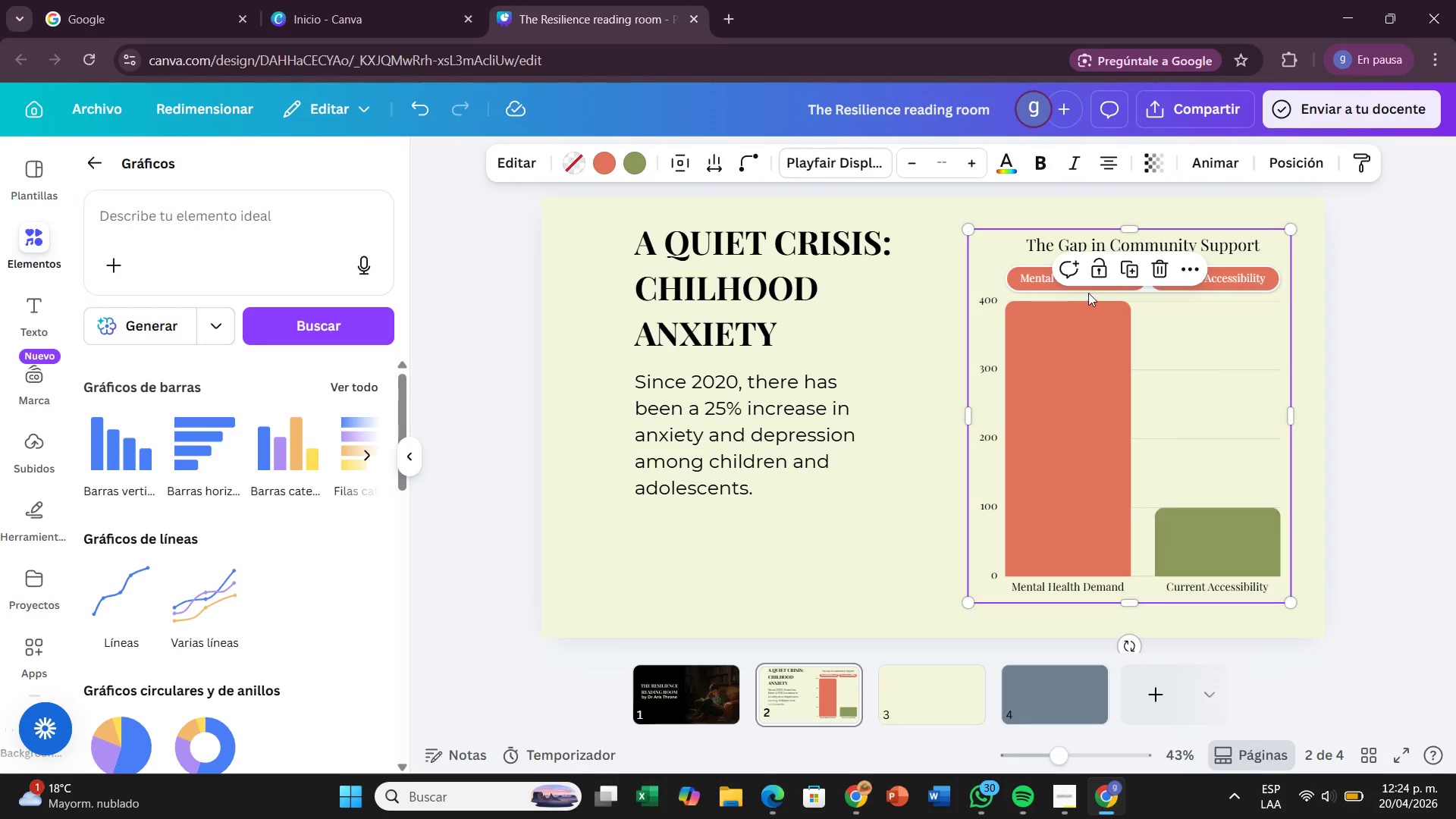 
left_click([1034, 279])
 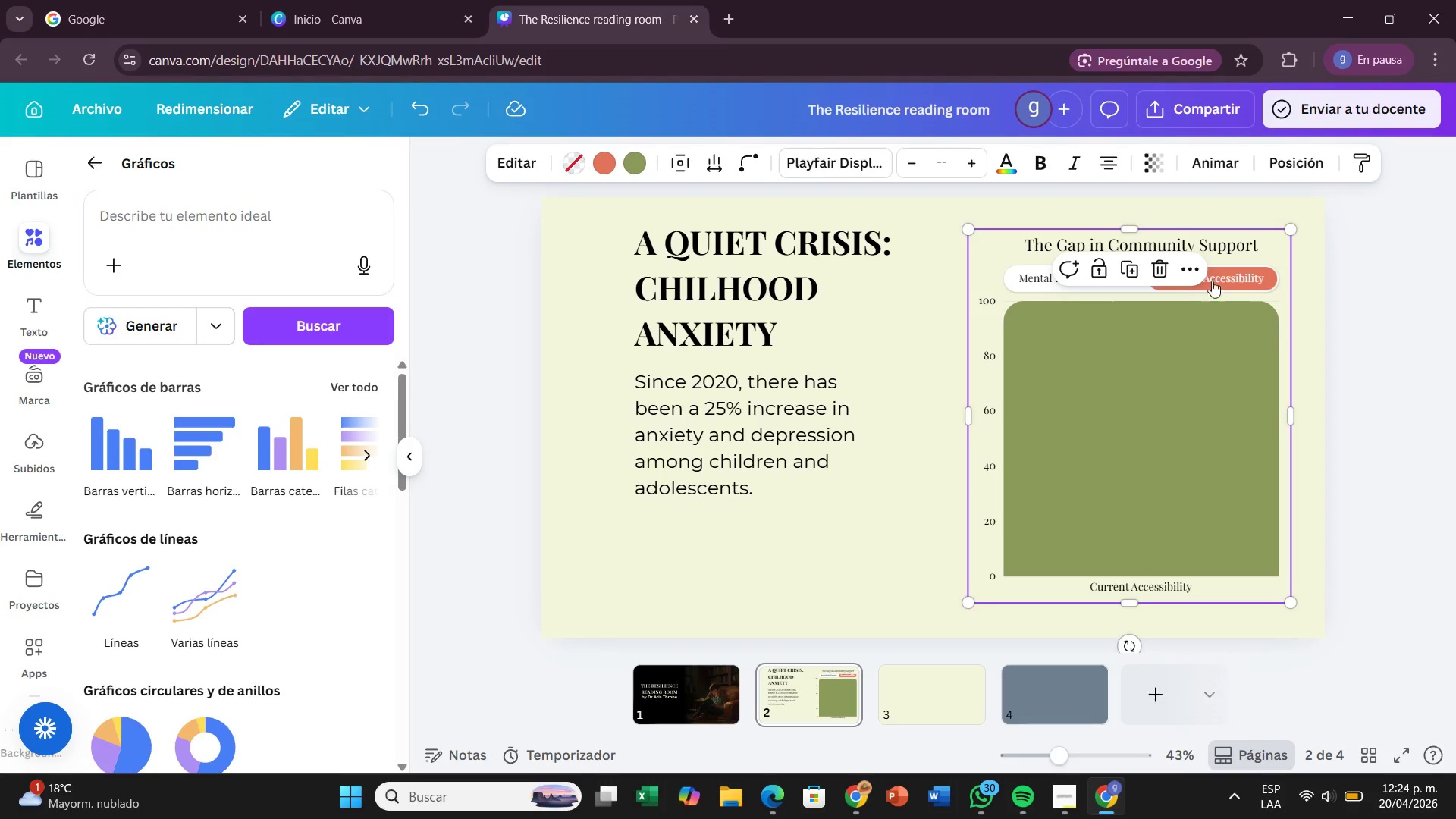 
left_click([1213, 275])
 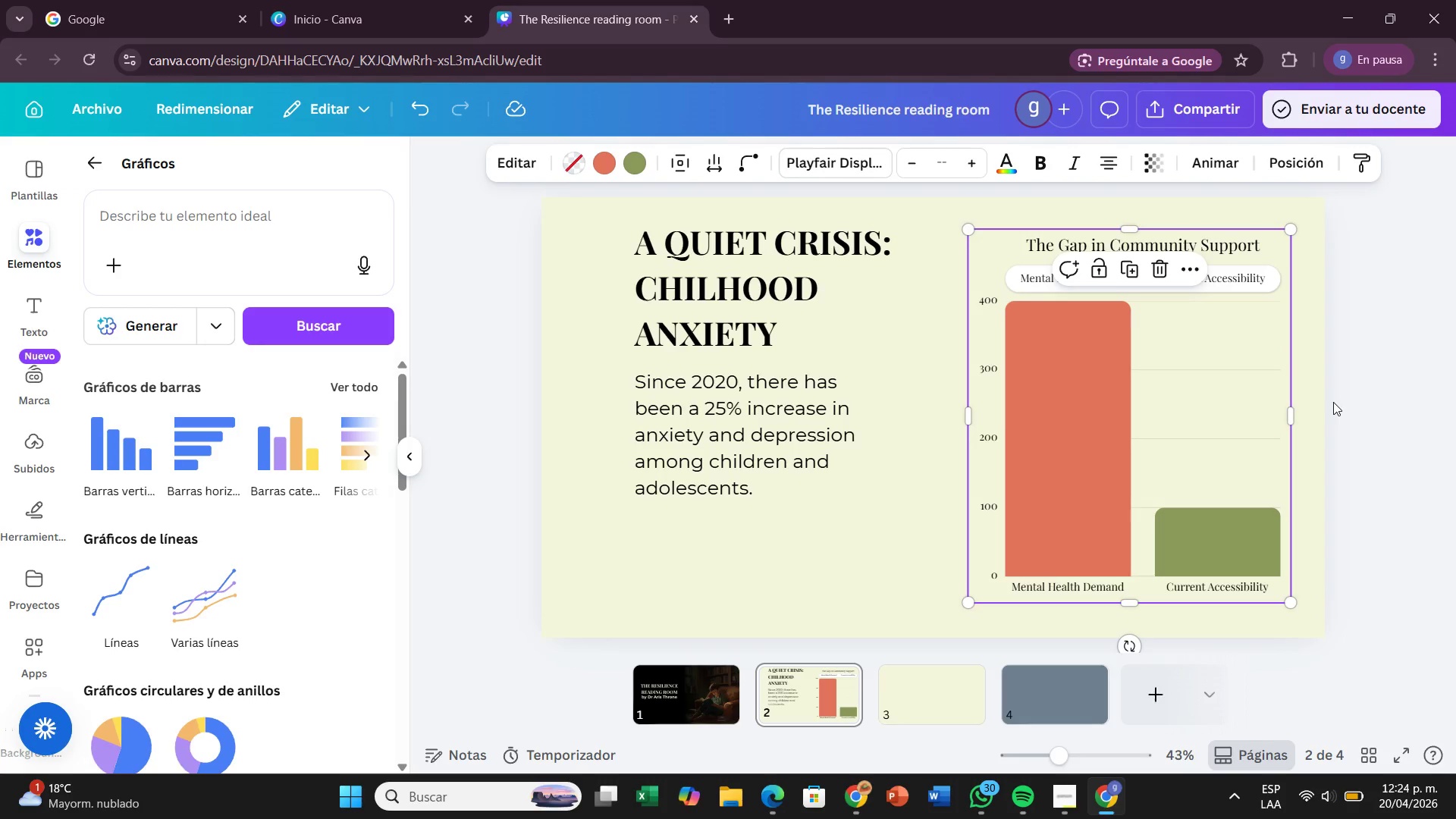 
left_click([939, 721])
 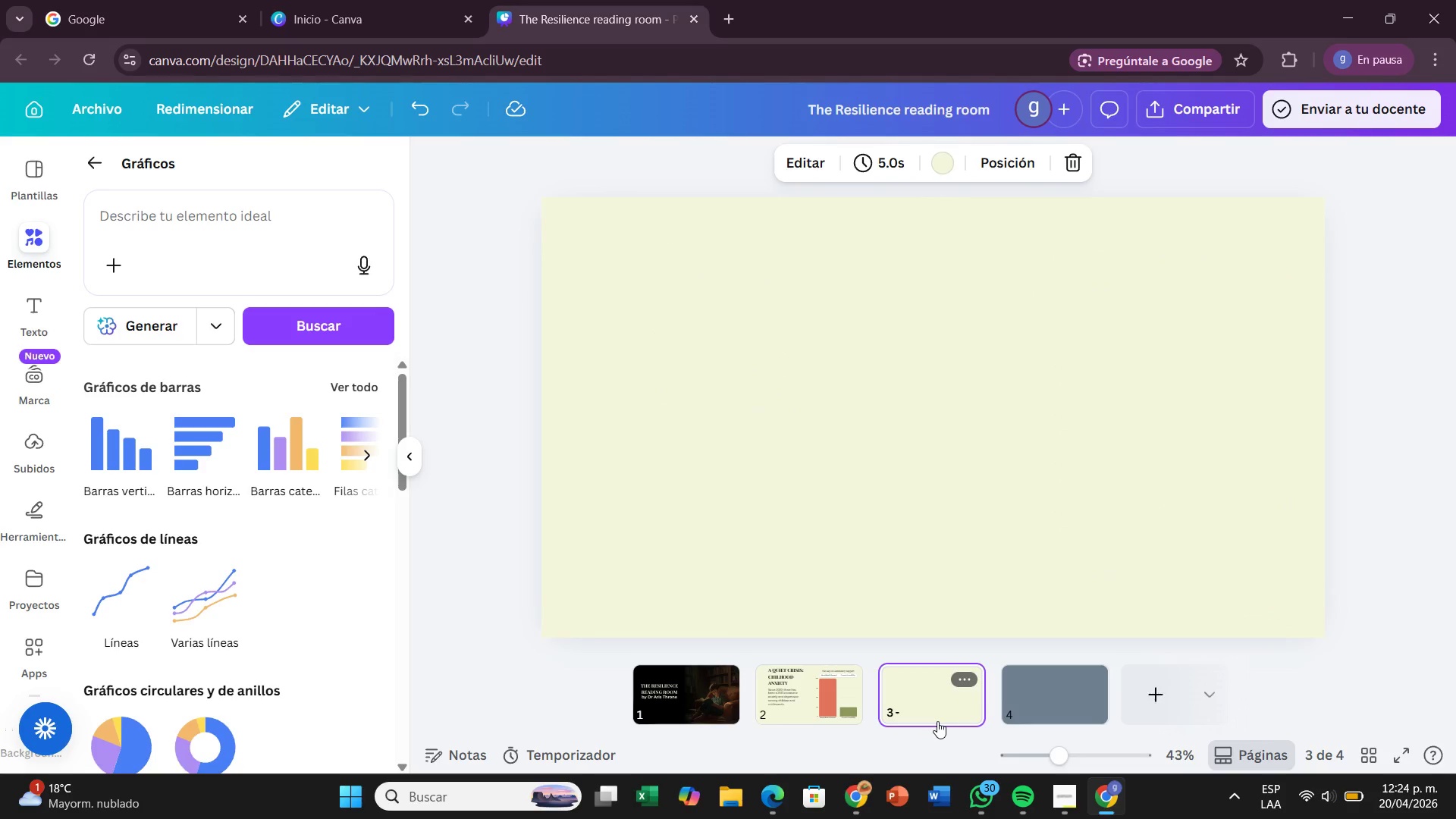 
wait(9.33)
 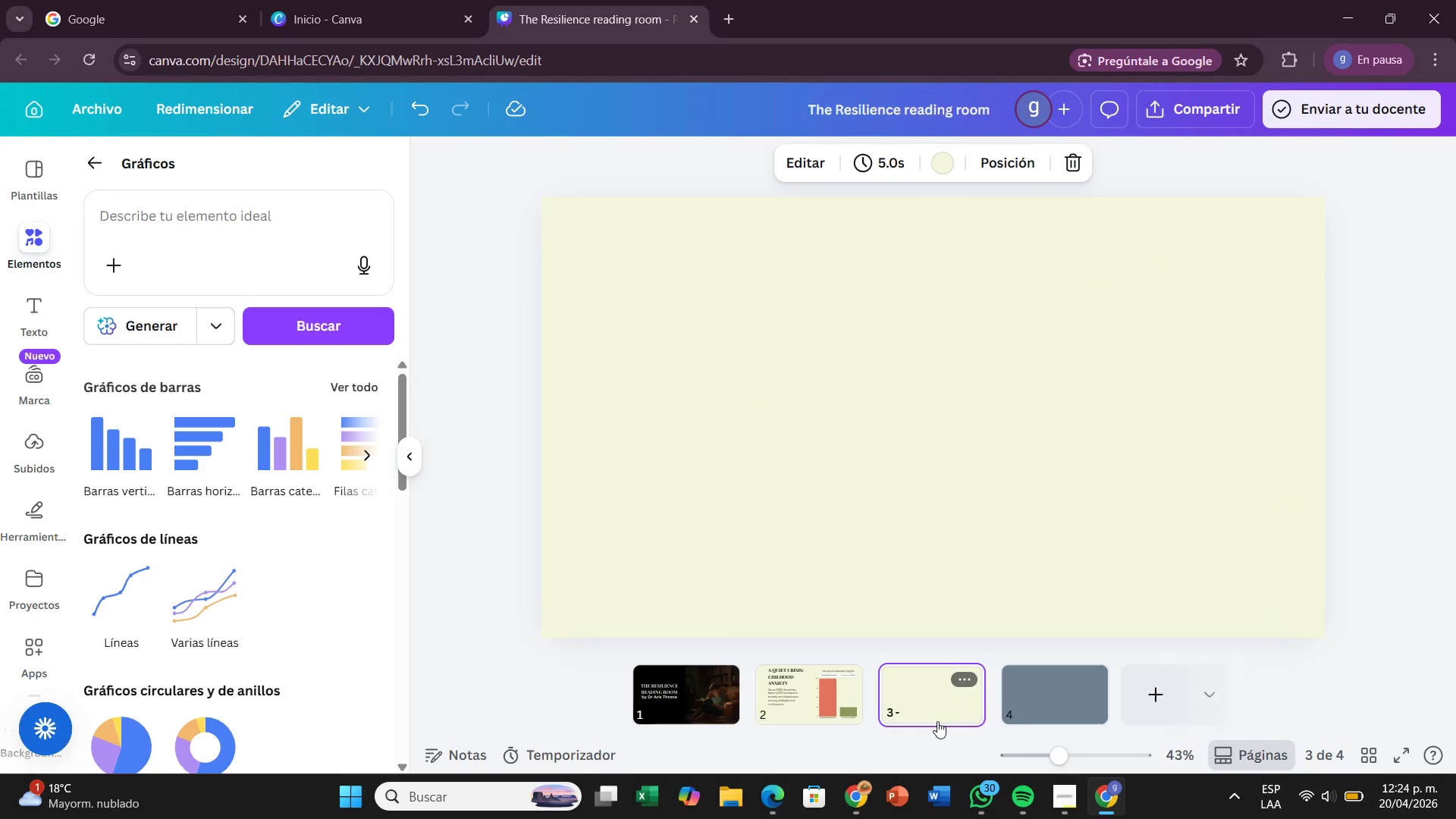 
double_click([929, 691])
 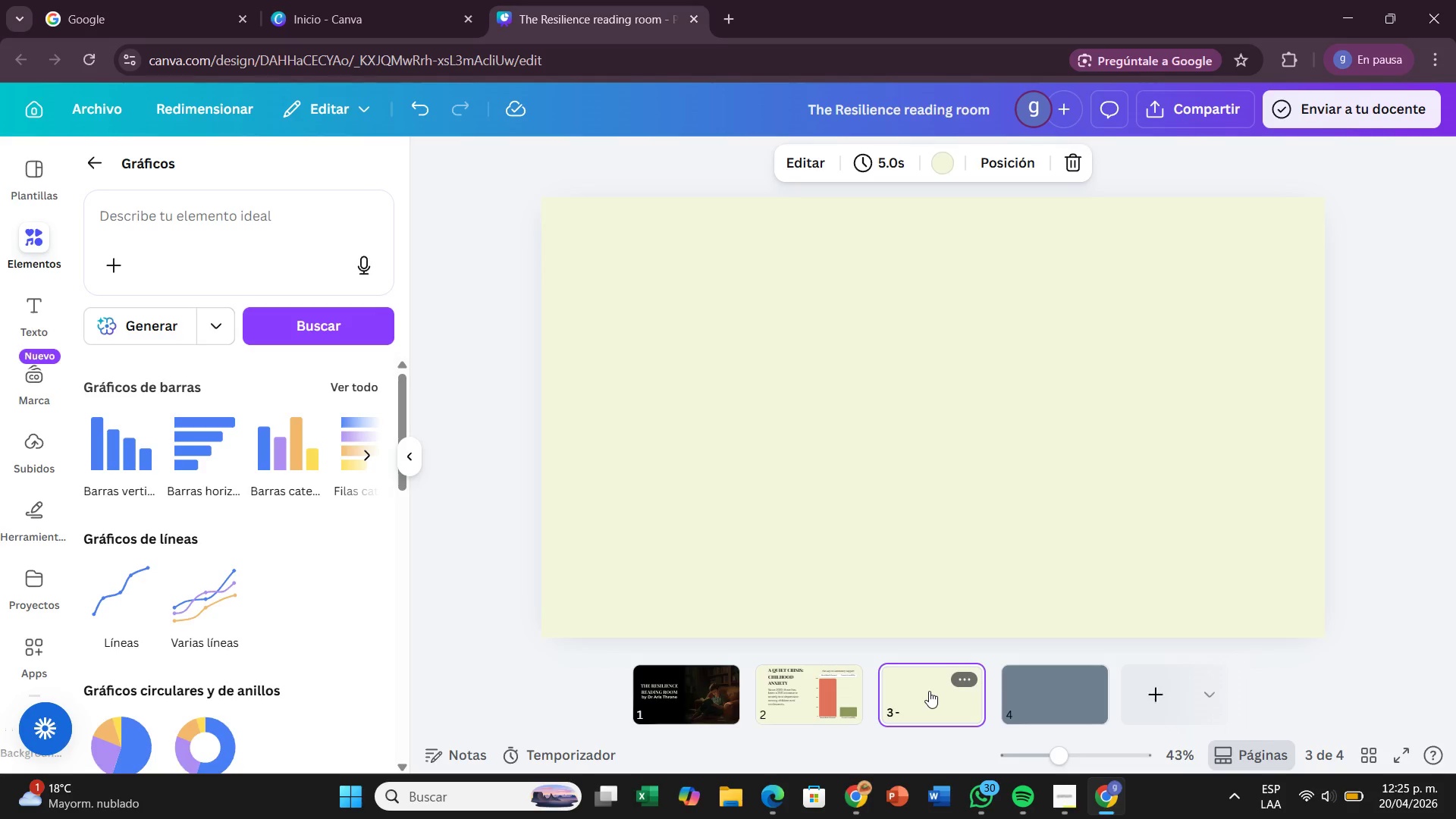 
wait(49.39)
 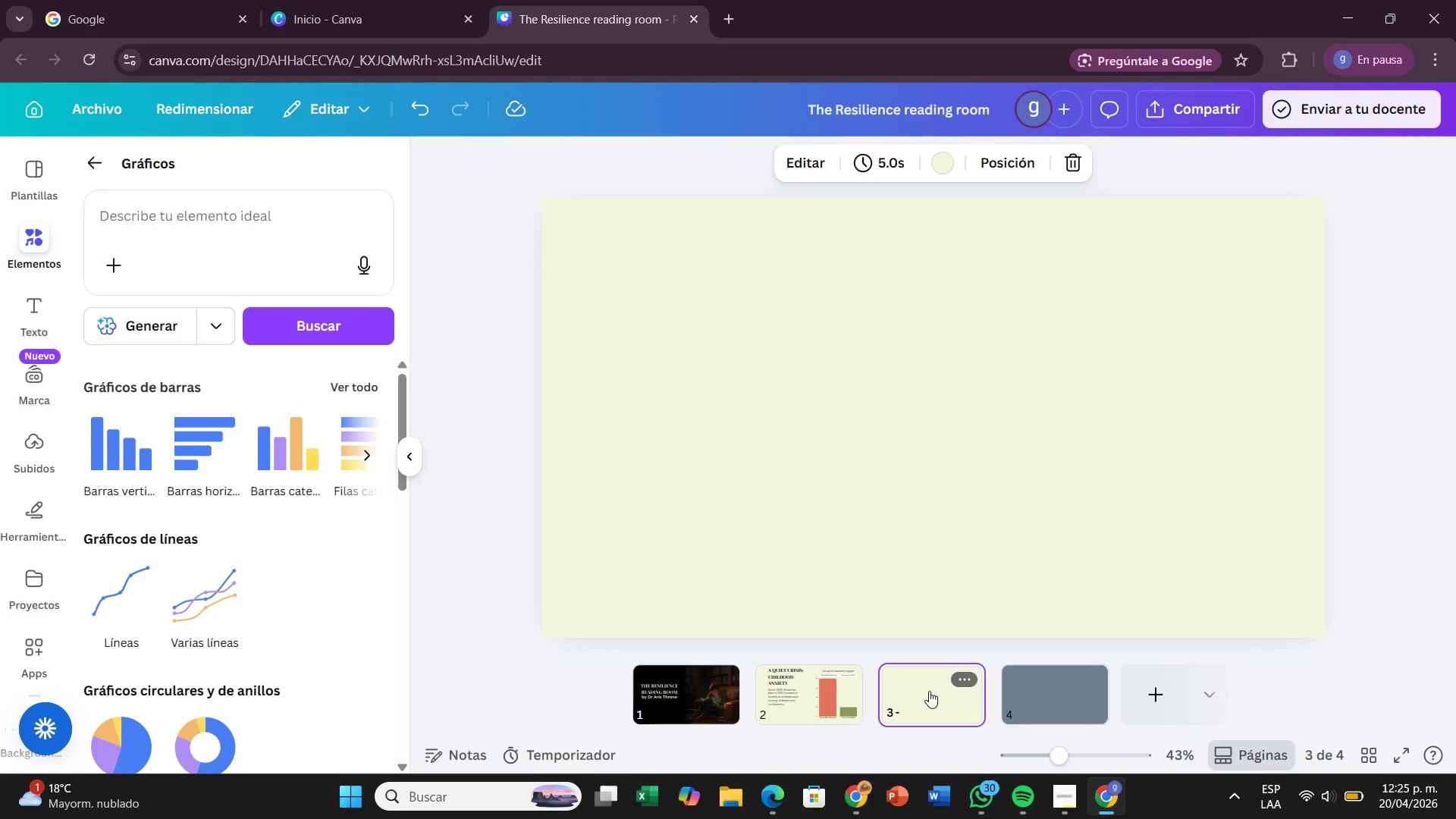 
left_click([29, 315])
 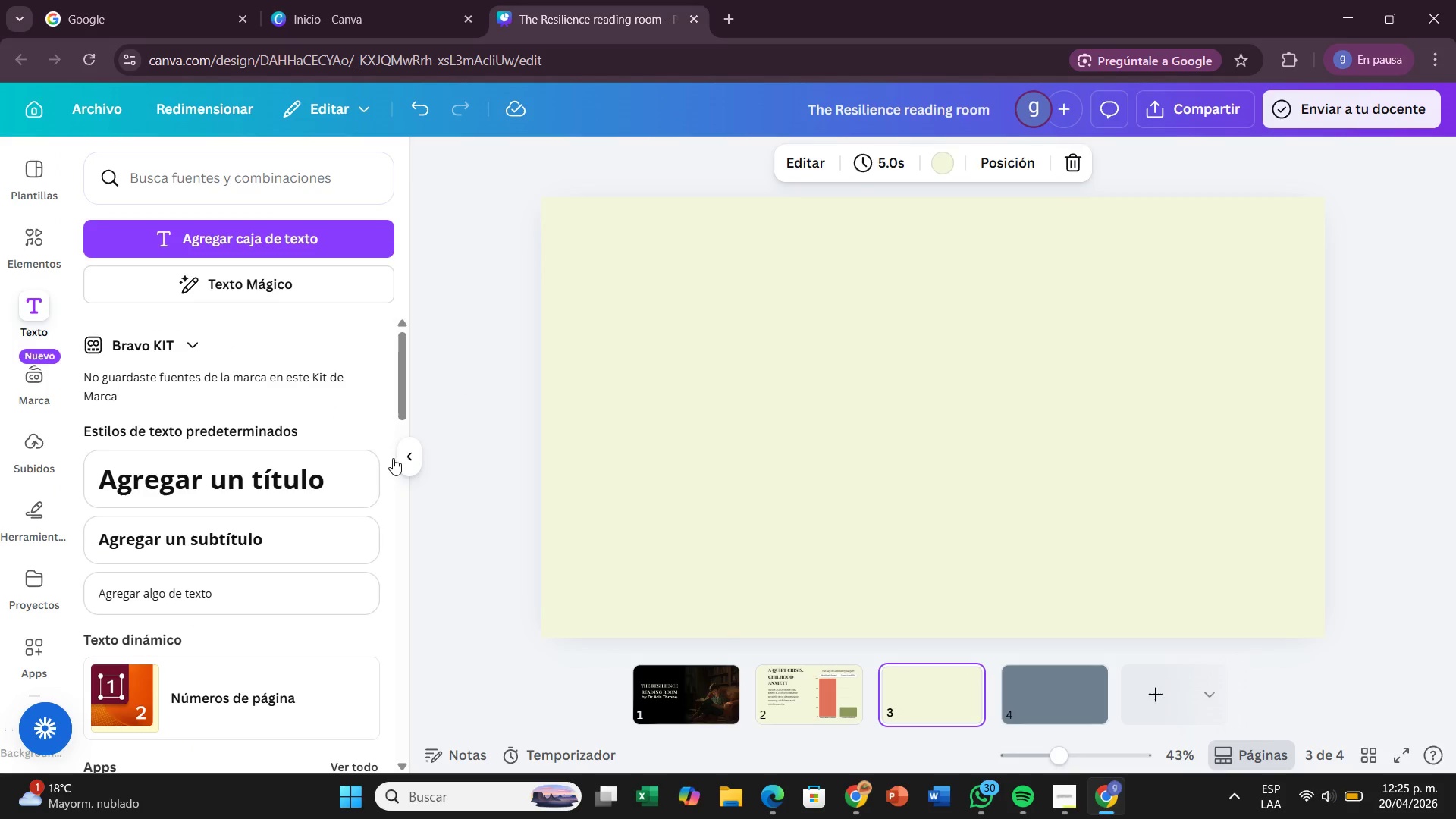 
left_click_drag(start_coordinate=[356, 486], to_coordinate=[916, 227])
 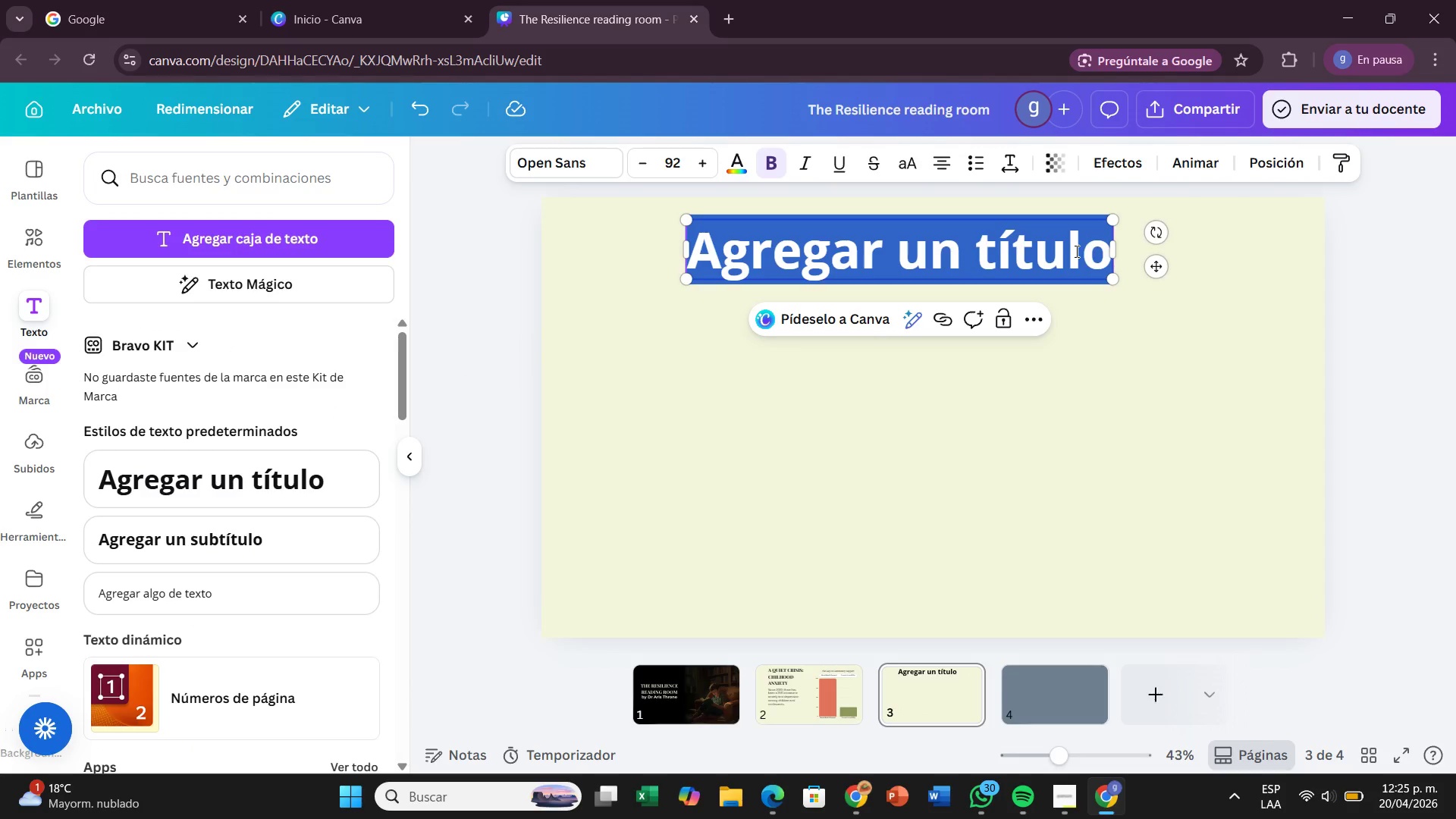 
key(Backspace)
type(Beyond the Clinic)
 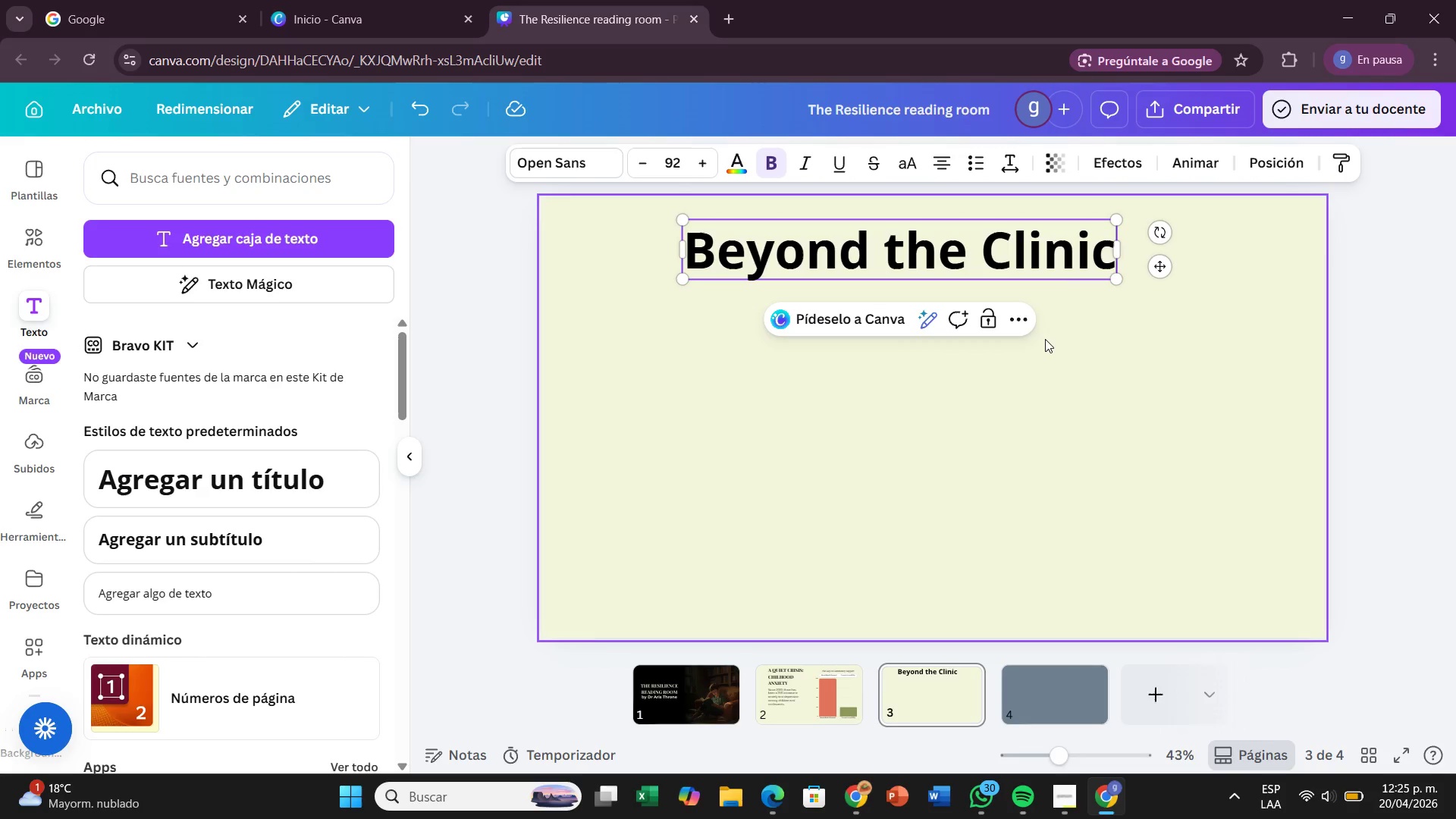 
wait(8.42)
 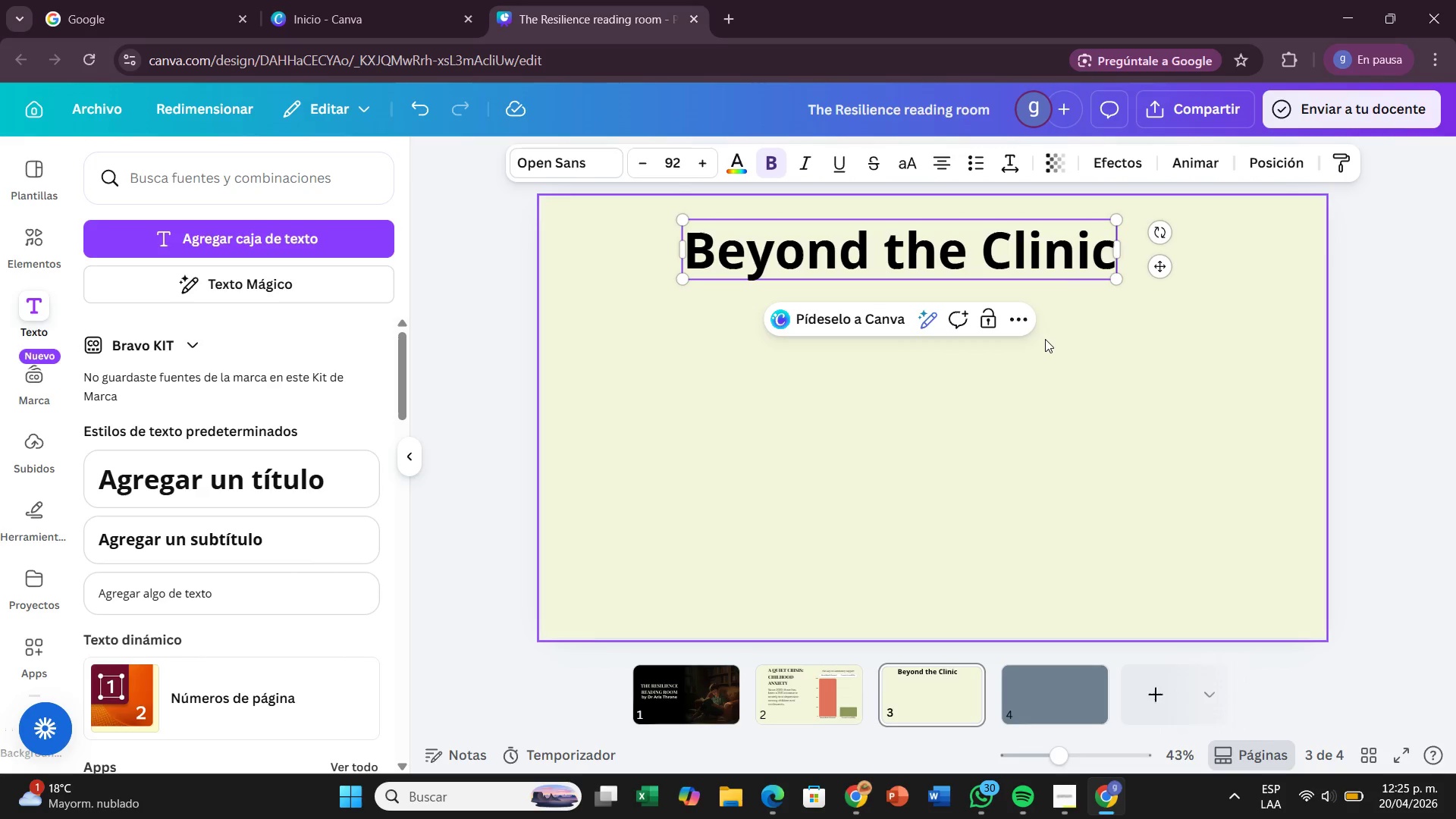 
left_click_drag(start_coordinate=[689, 265], to_coordinate=[1135, 275])
 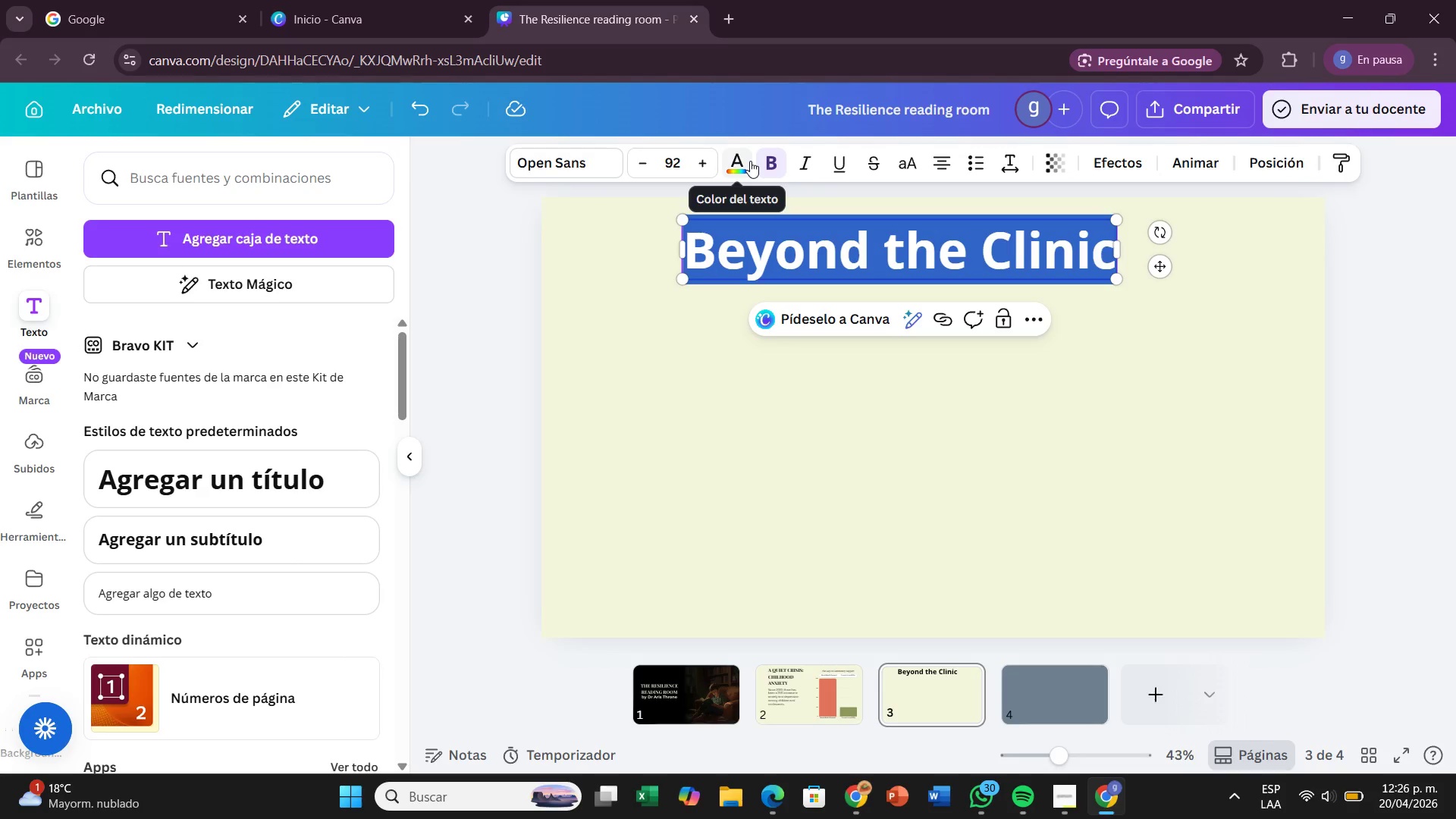 
wait(14.97)
 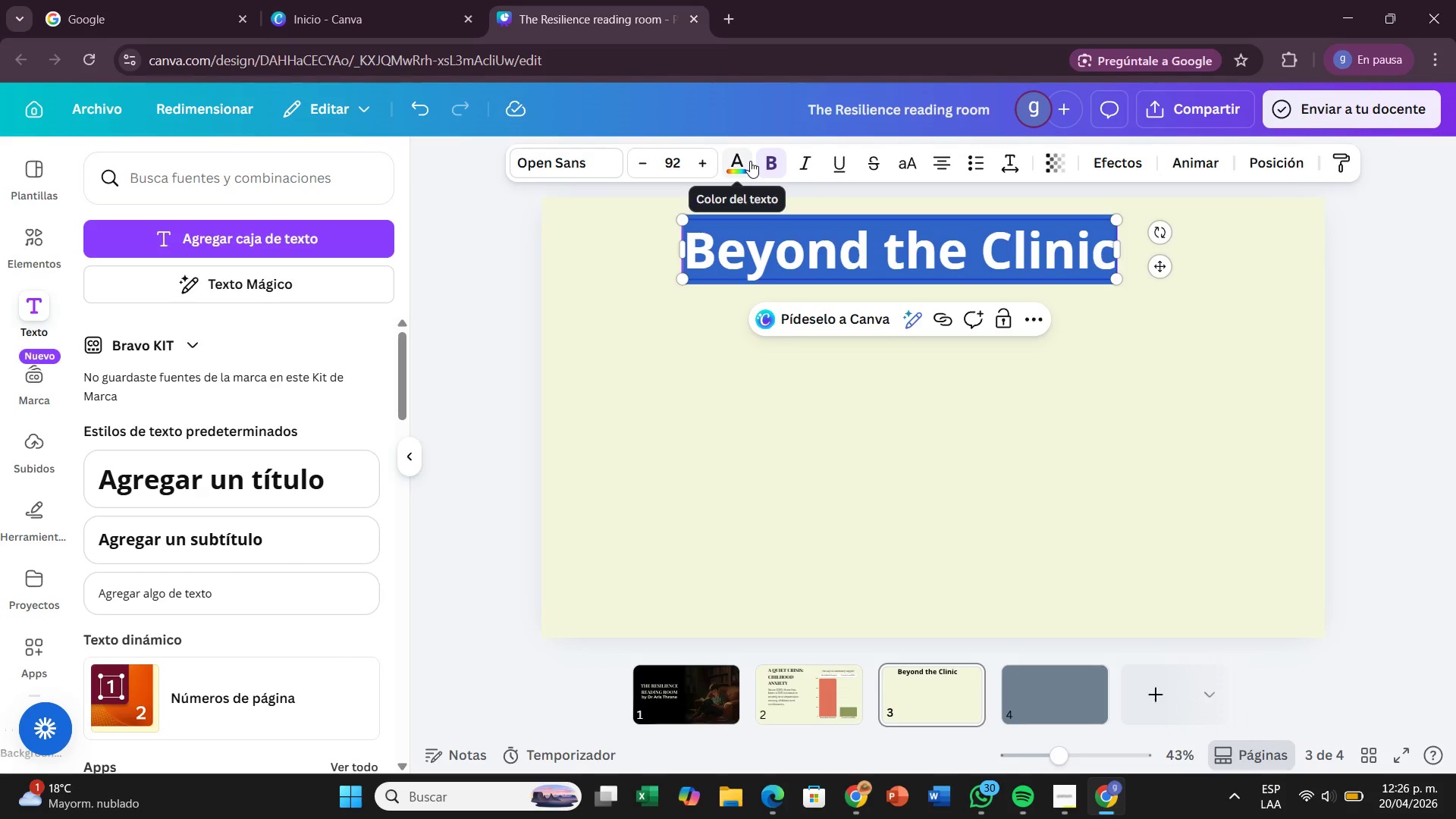 
left_click([750, 161])
 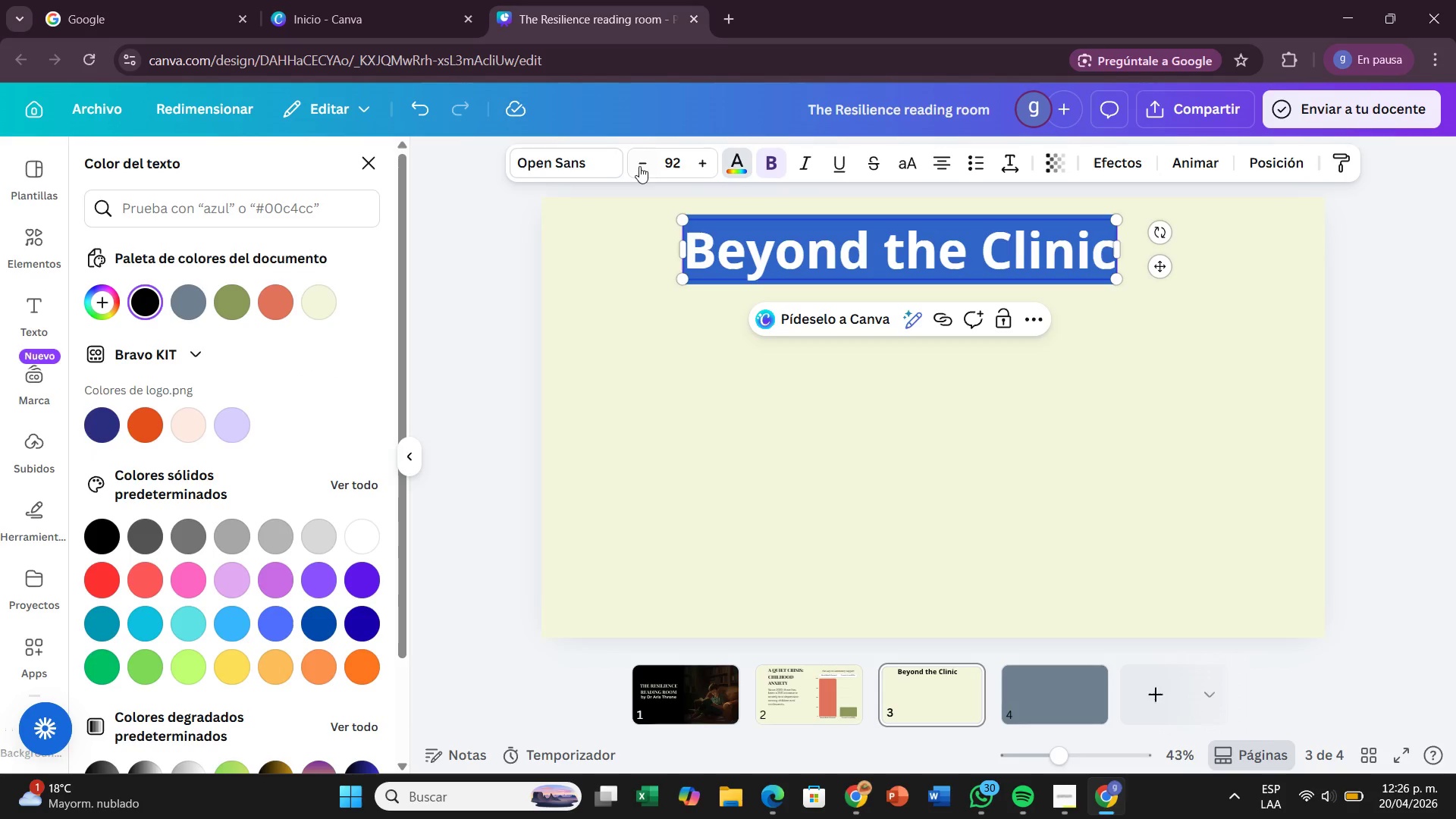 
left_click([617, 164])
 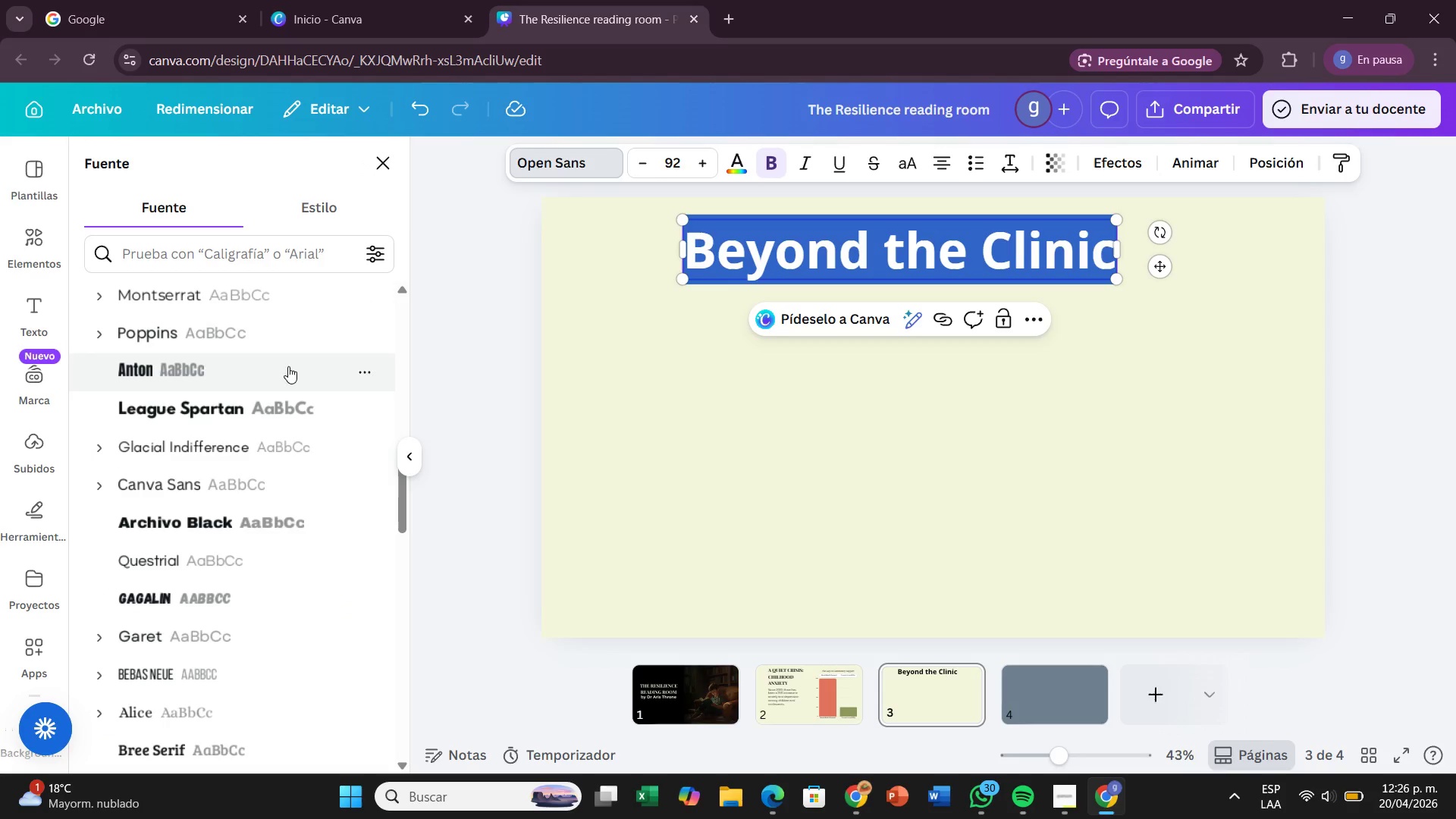 
scroll: coordinate [268, 361], scroll_direction: up, amount: 4.0
 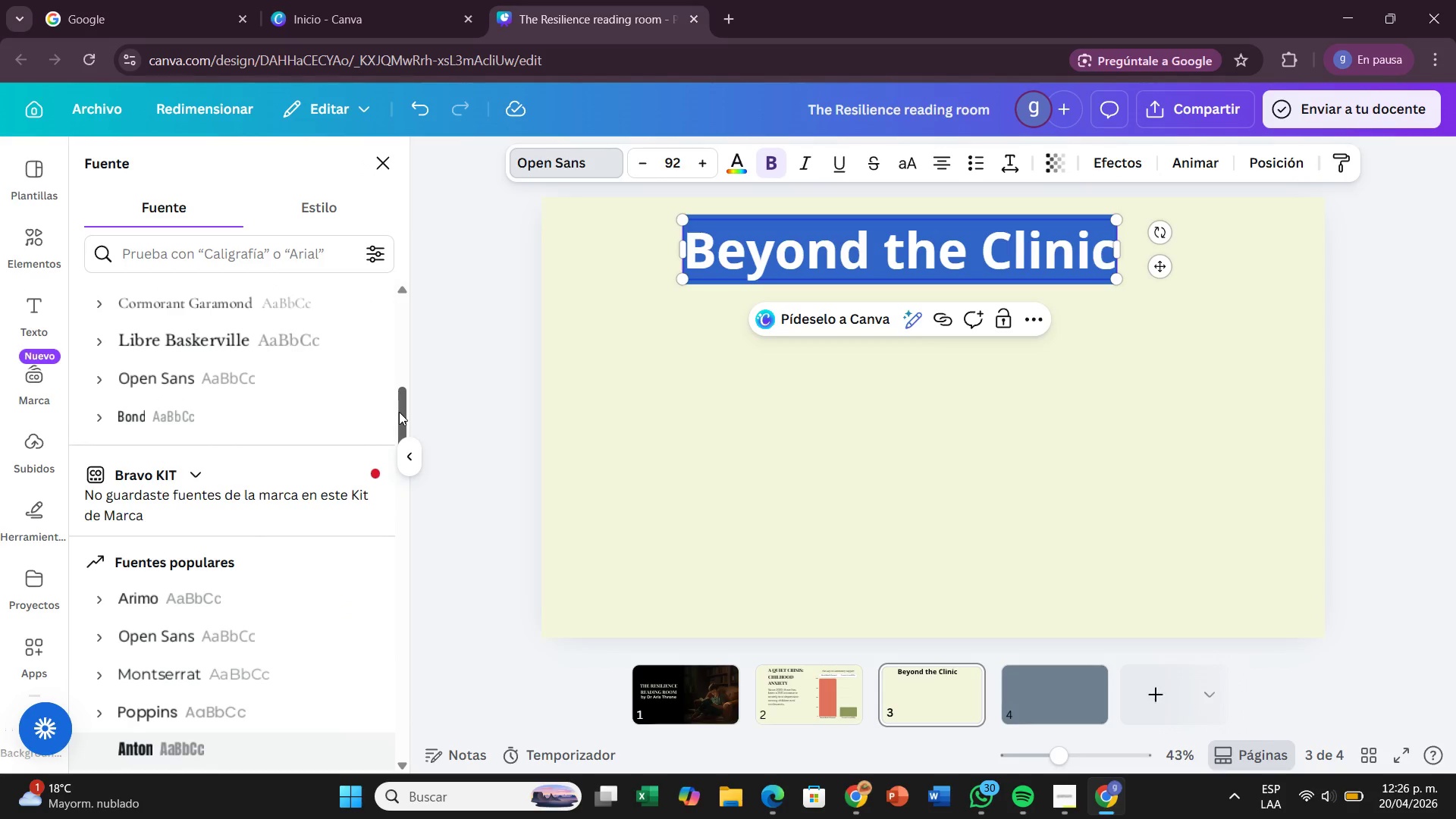 
left_click_drag(start_coordinate=[399, 412], to_coordinate=[418, 276])
 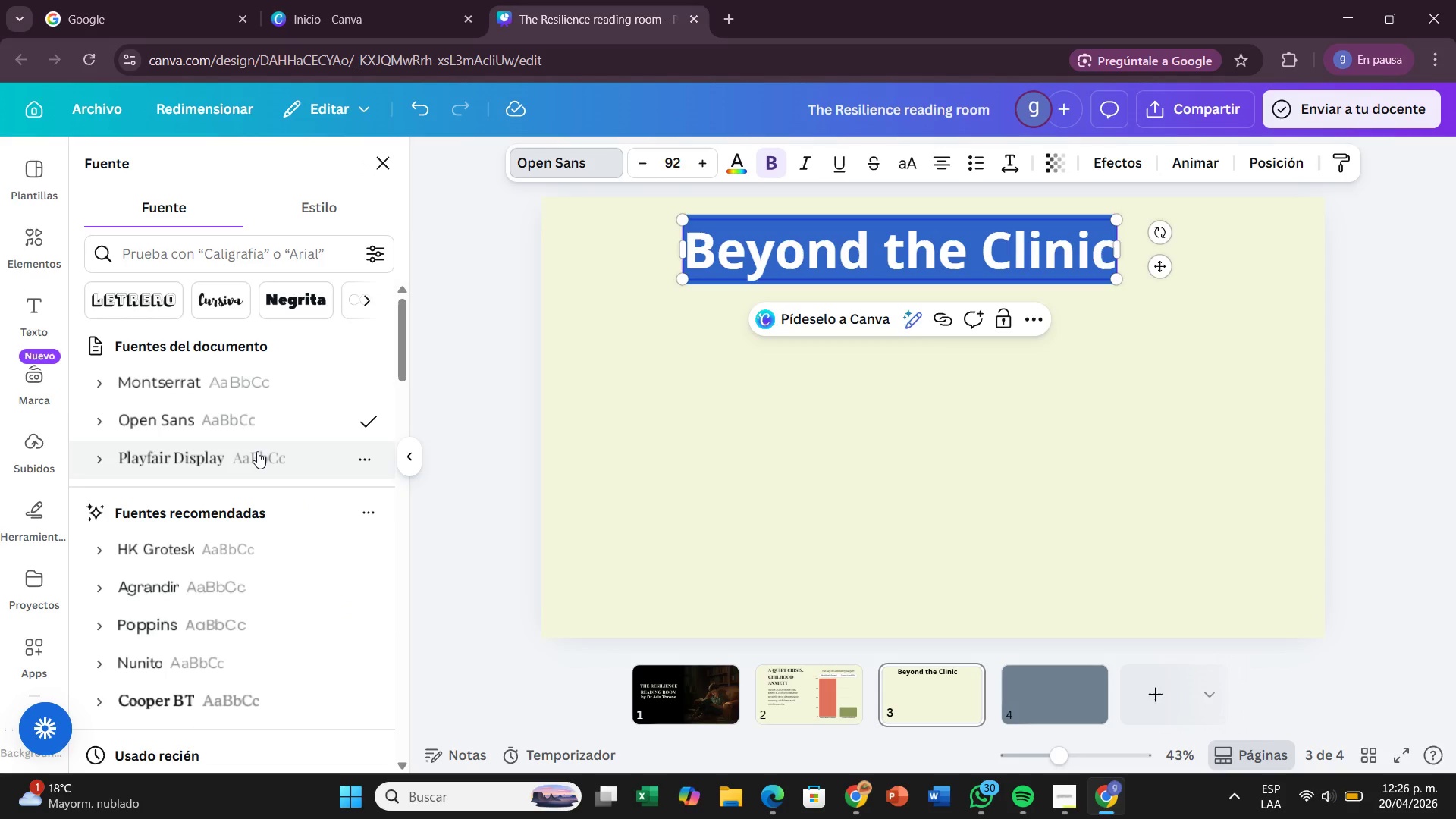 
left_click([257, 451])
 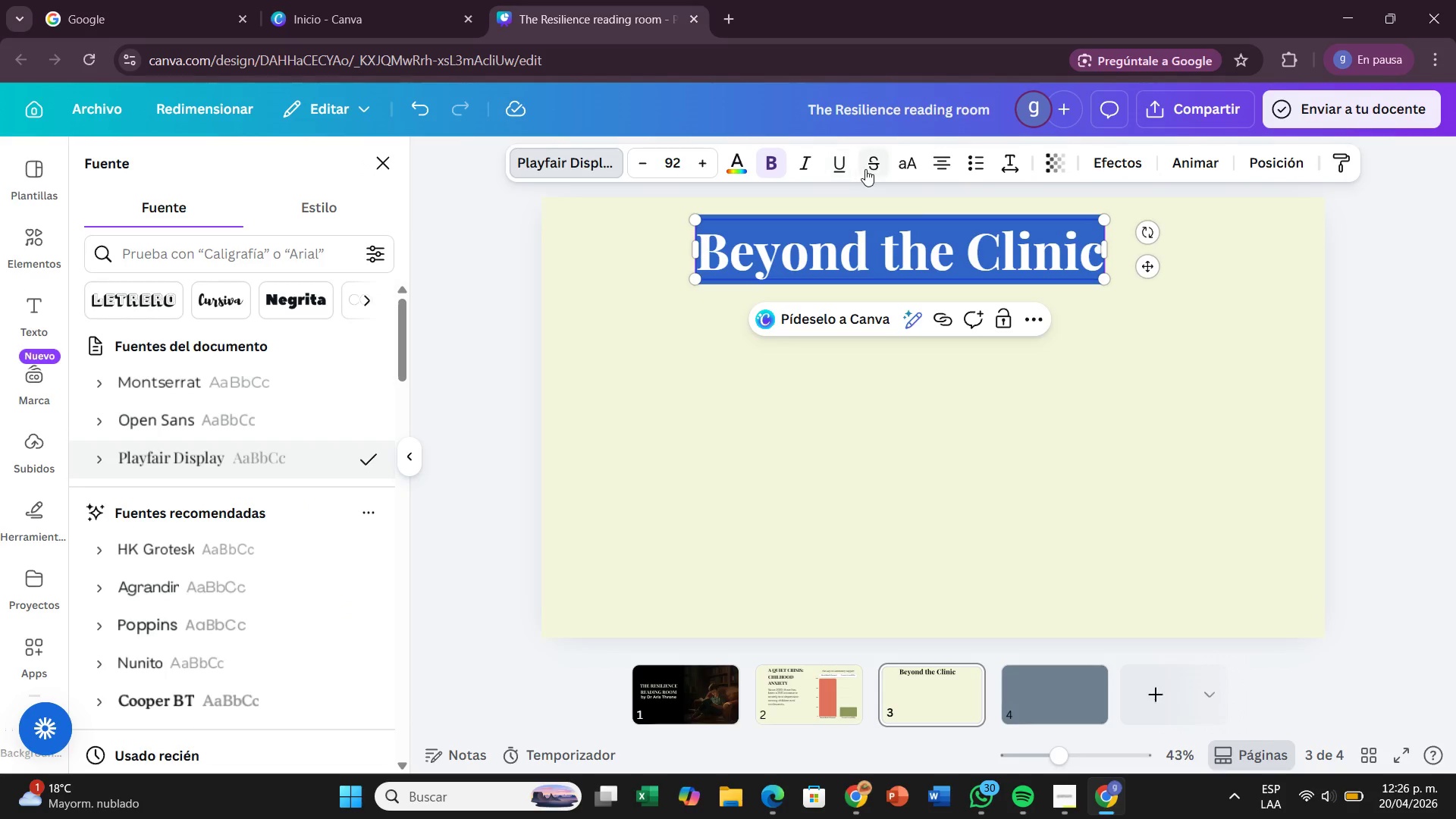 
left_click([916, 166])
 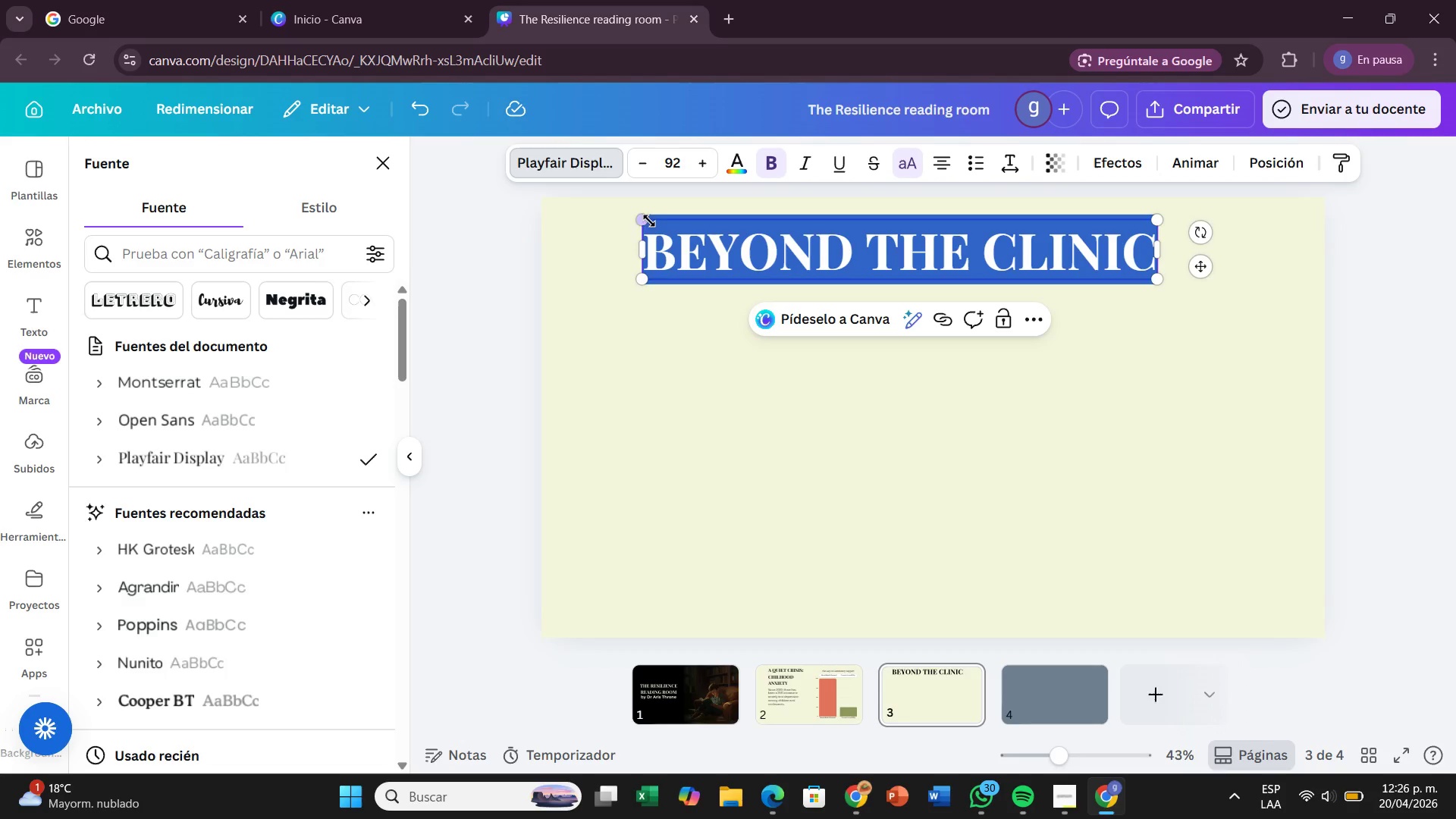 
left_click_drag(start_coordinate=[642, 222], to_coordinate=[740, 252])
 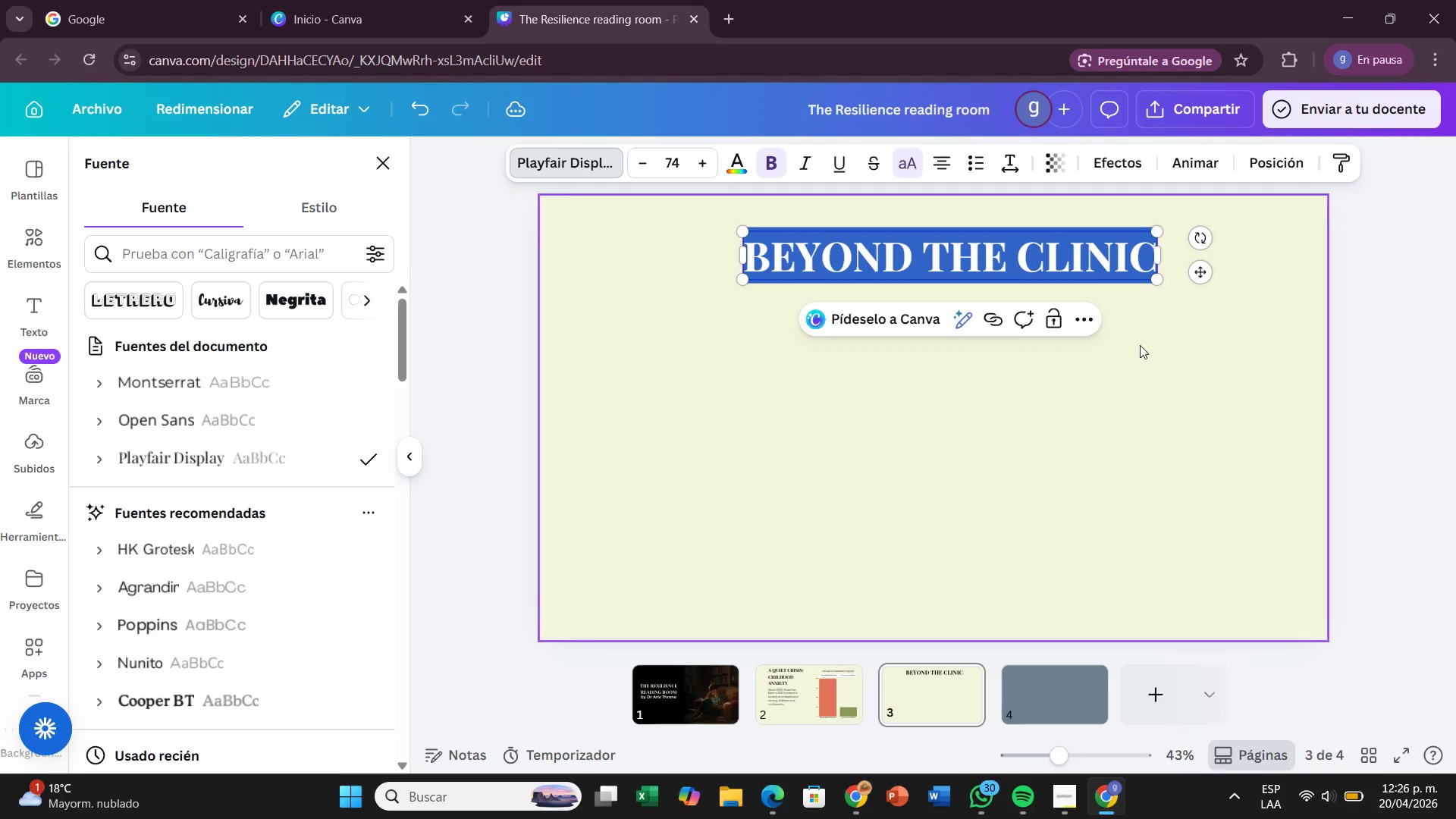 
left_click([1148, 348])
 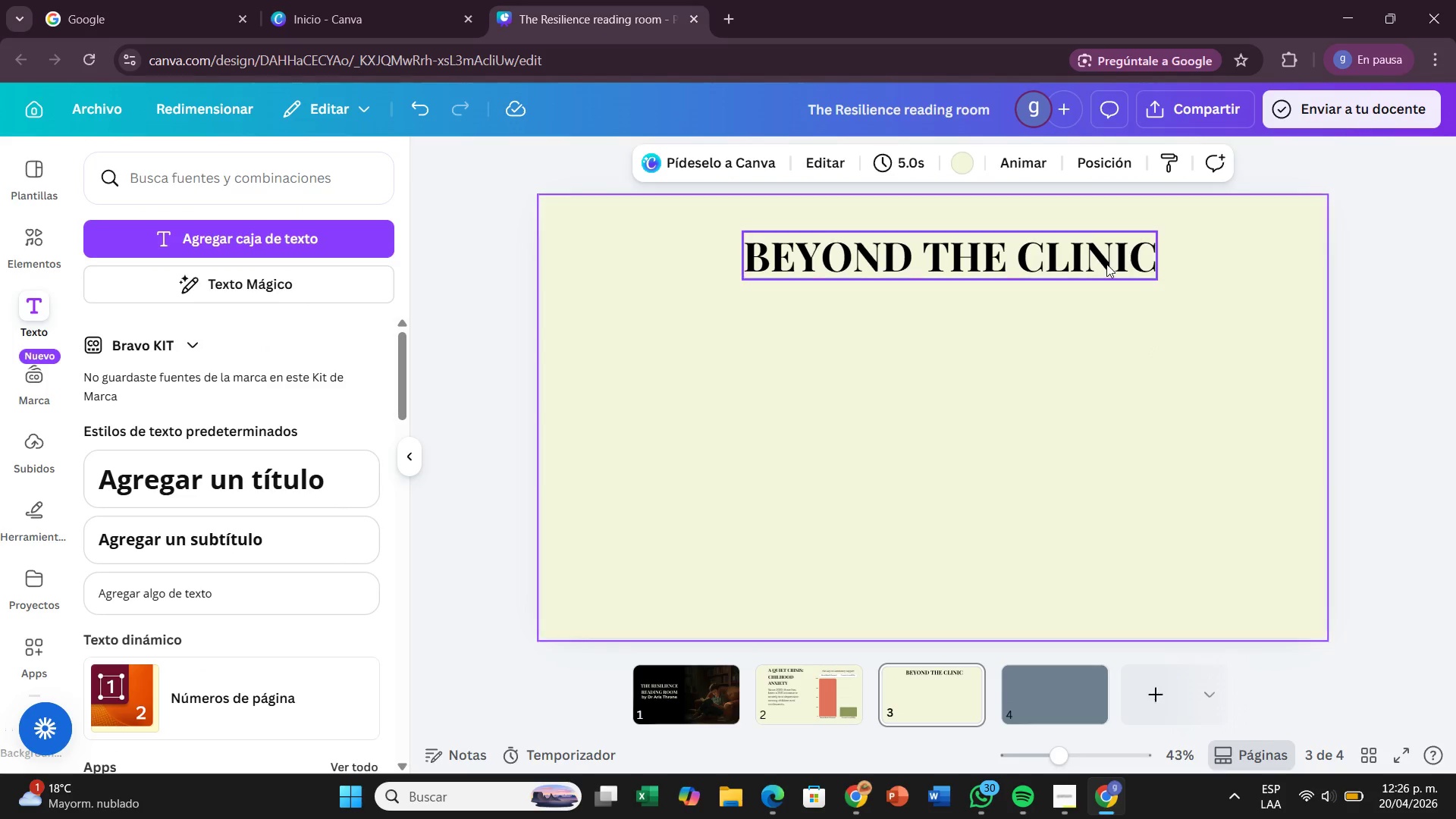 
left_click([1105, 264])
 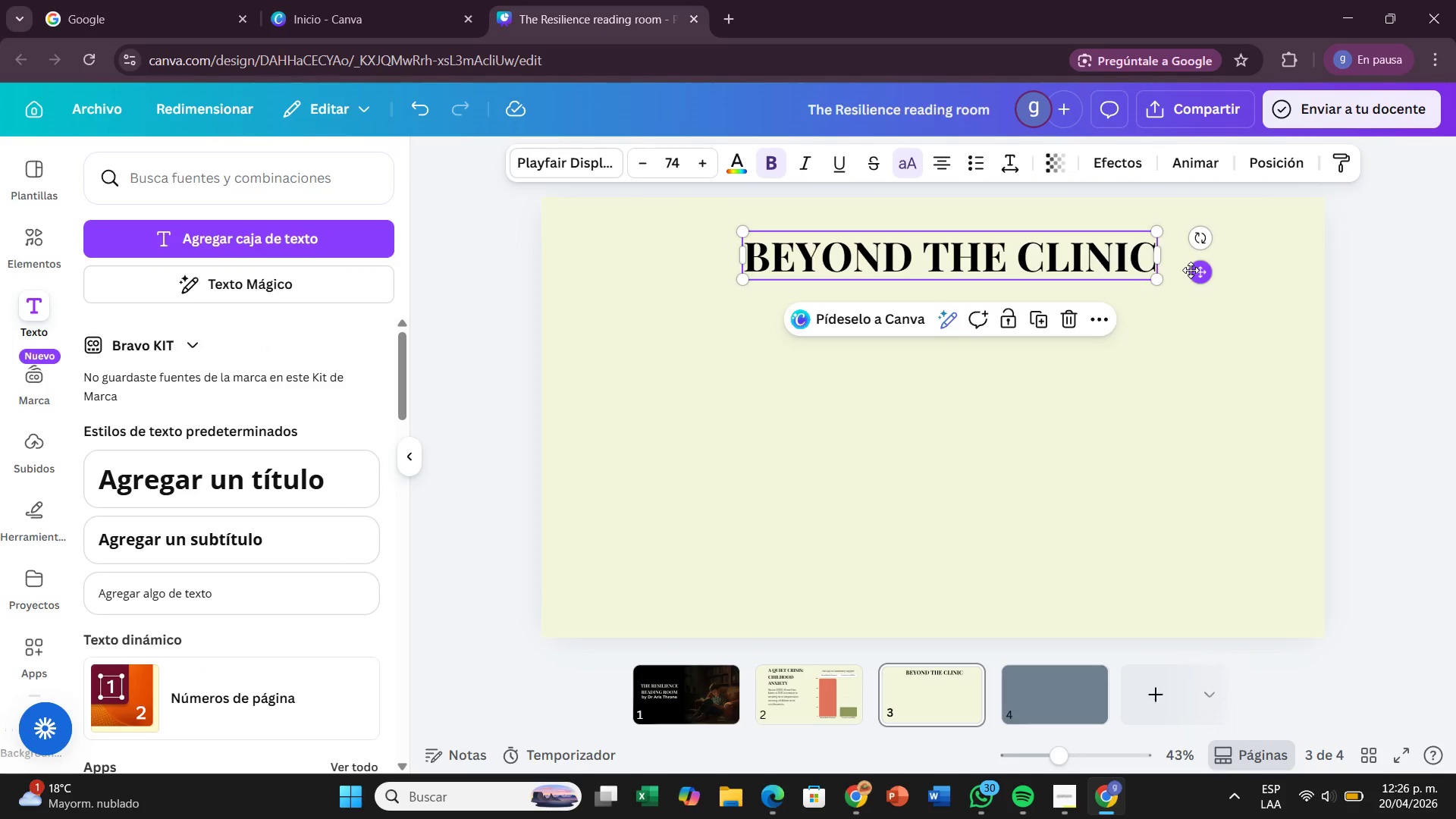 
left_click_drag(start_coordinate=[1191, 270], to_coordinate=[1162, 253])
 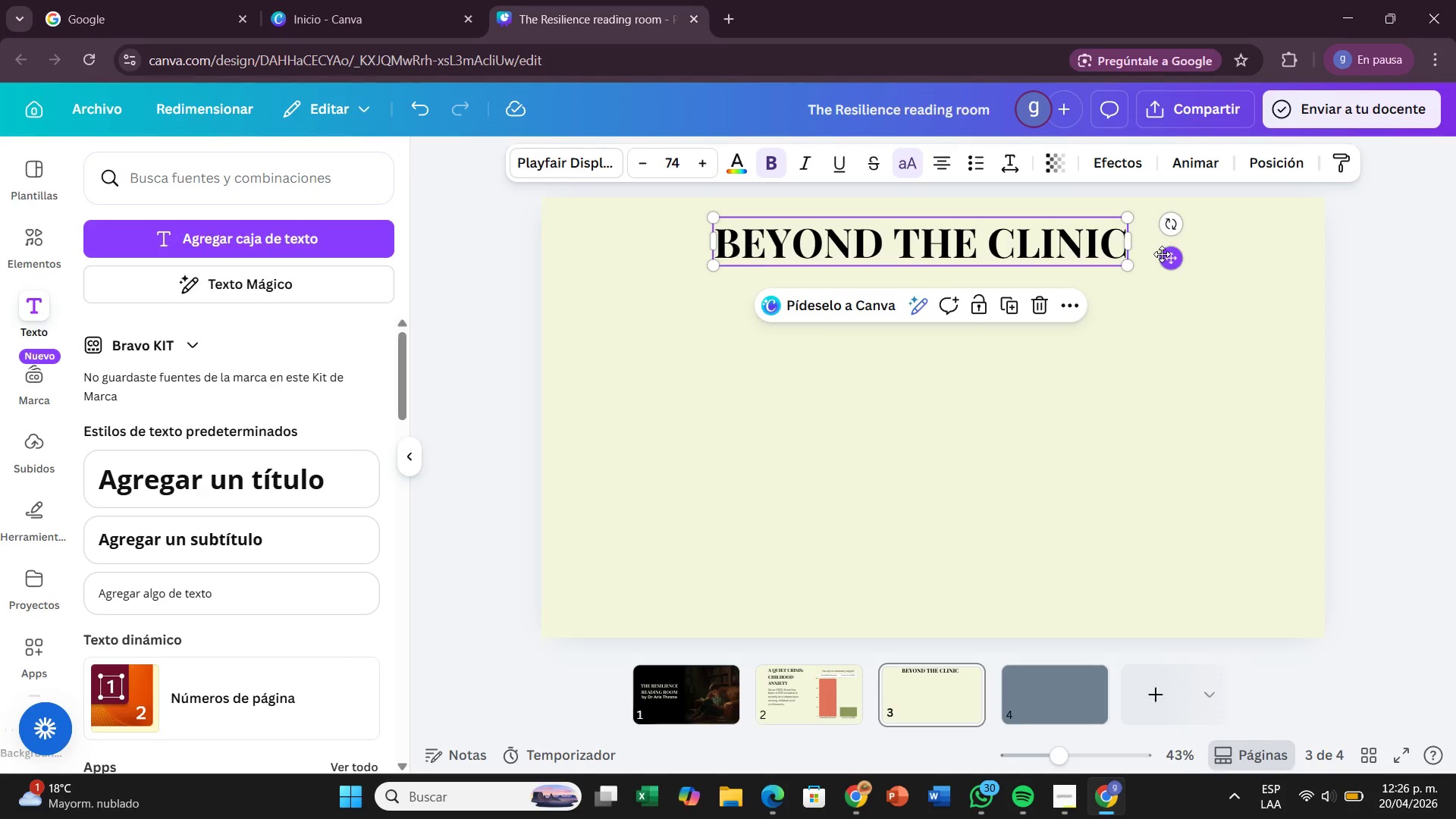 
wait(8.36)
 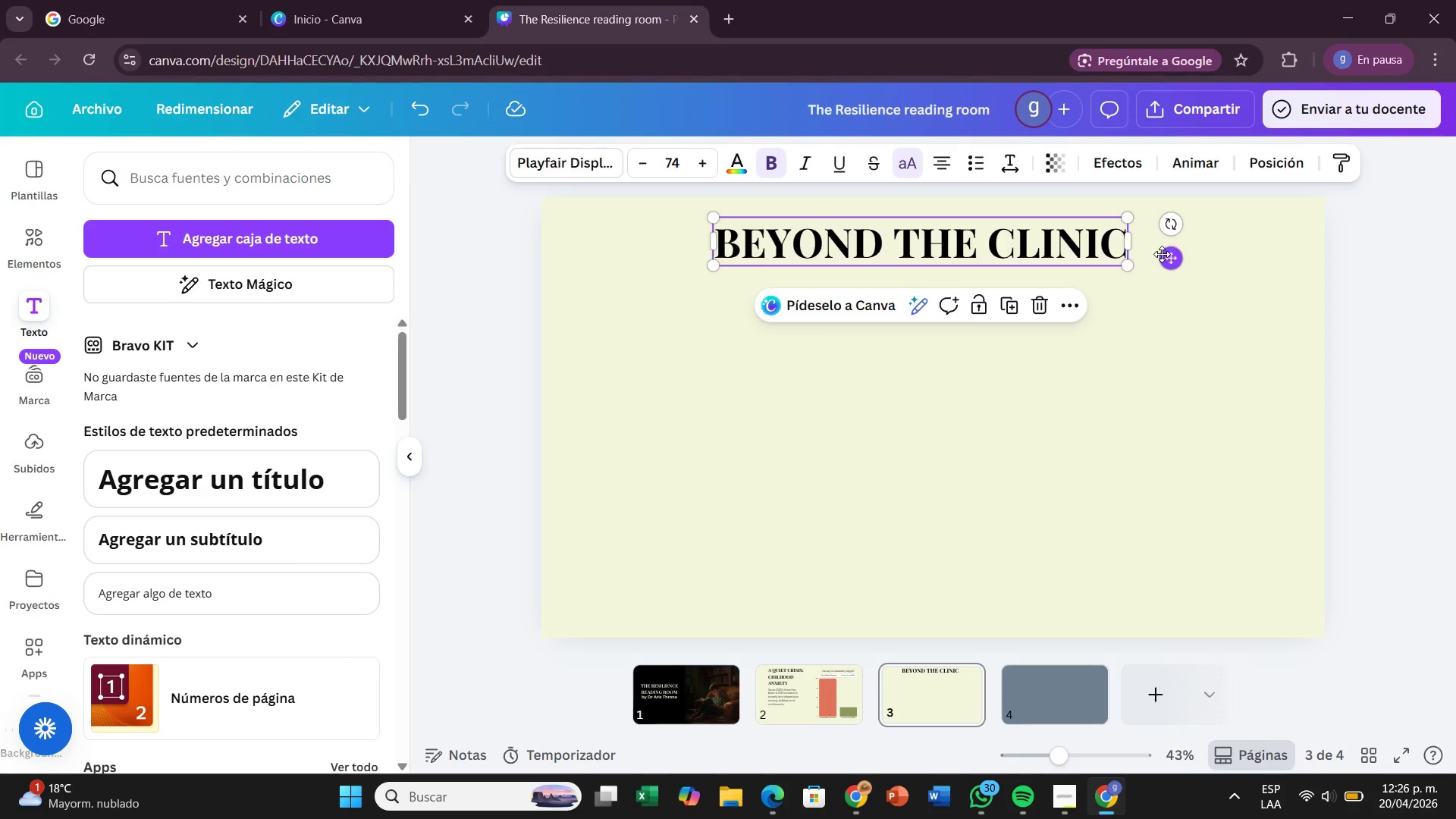 
left_click([1192, 400])
 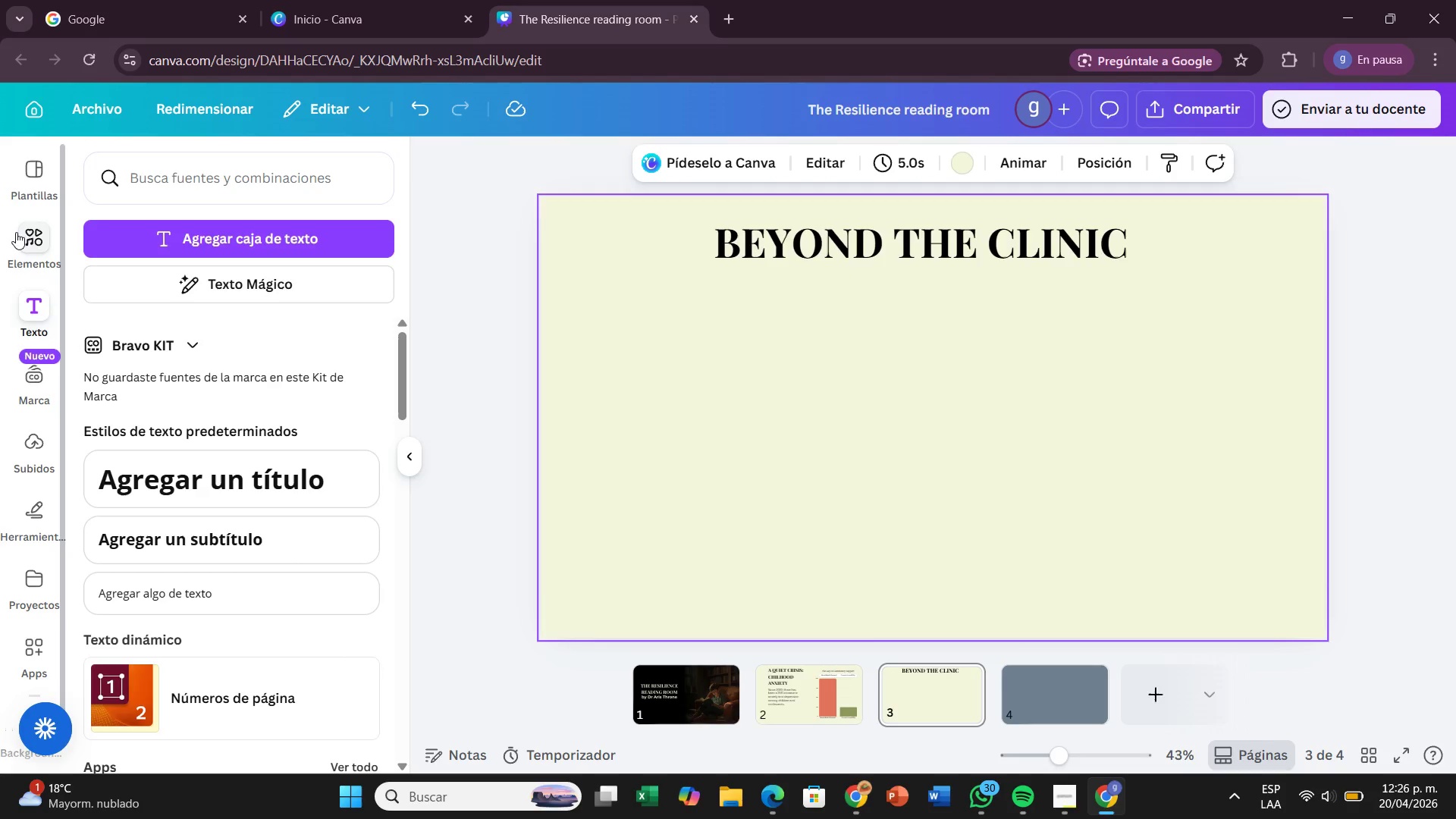 
left_click([20, 235])
 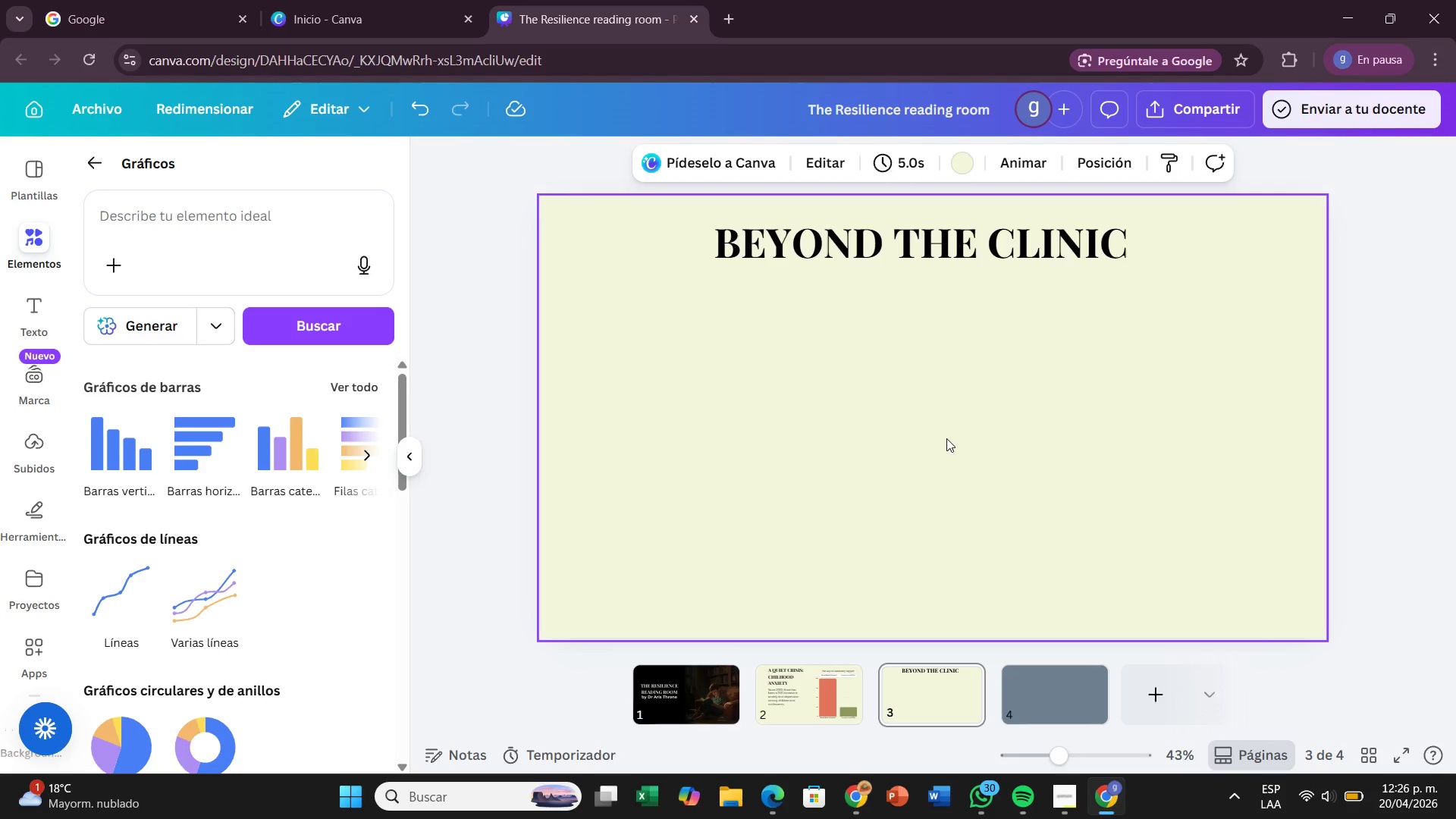 
wait(17.95)
 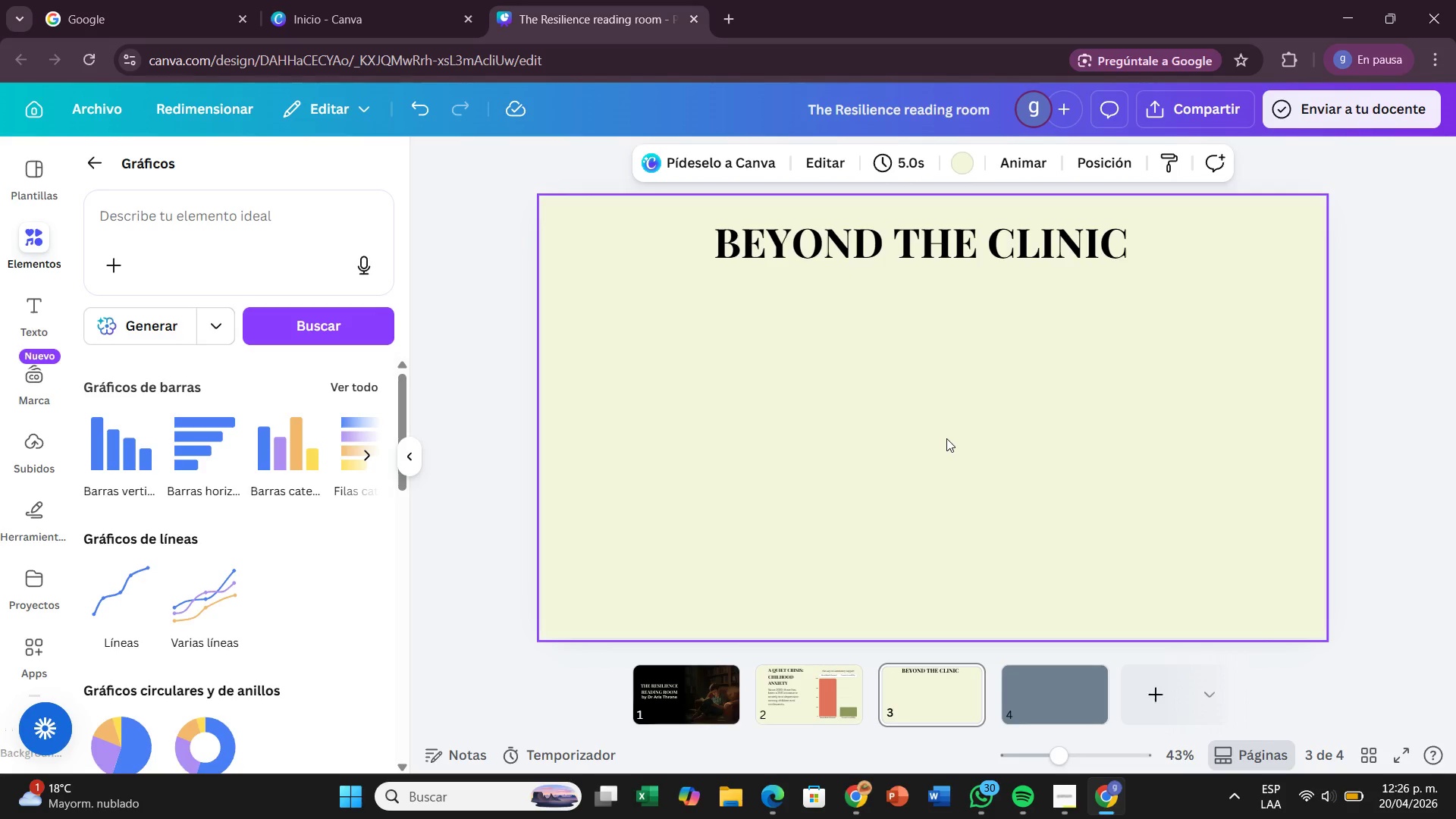 
left_click([197, 206])
 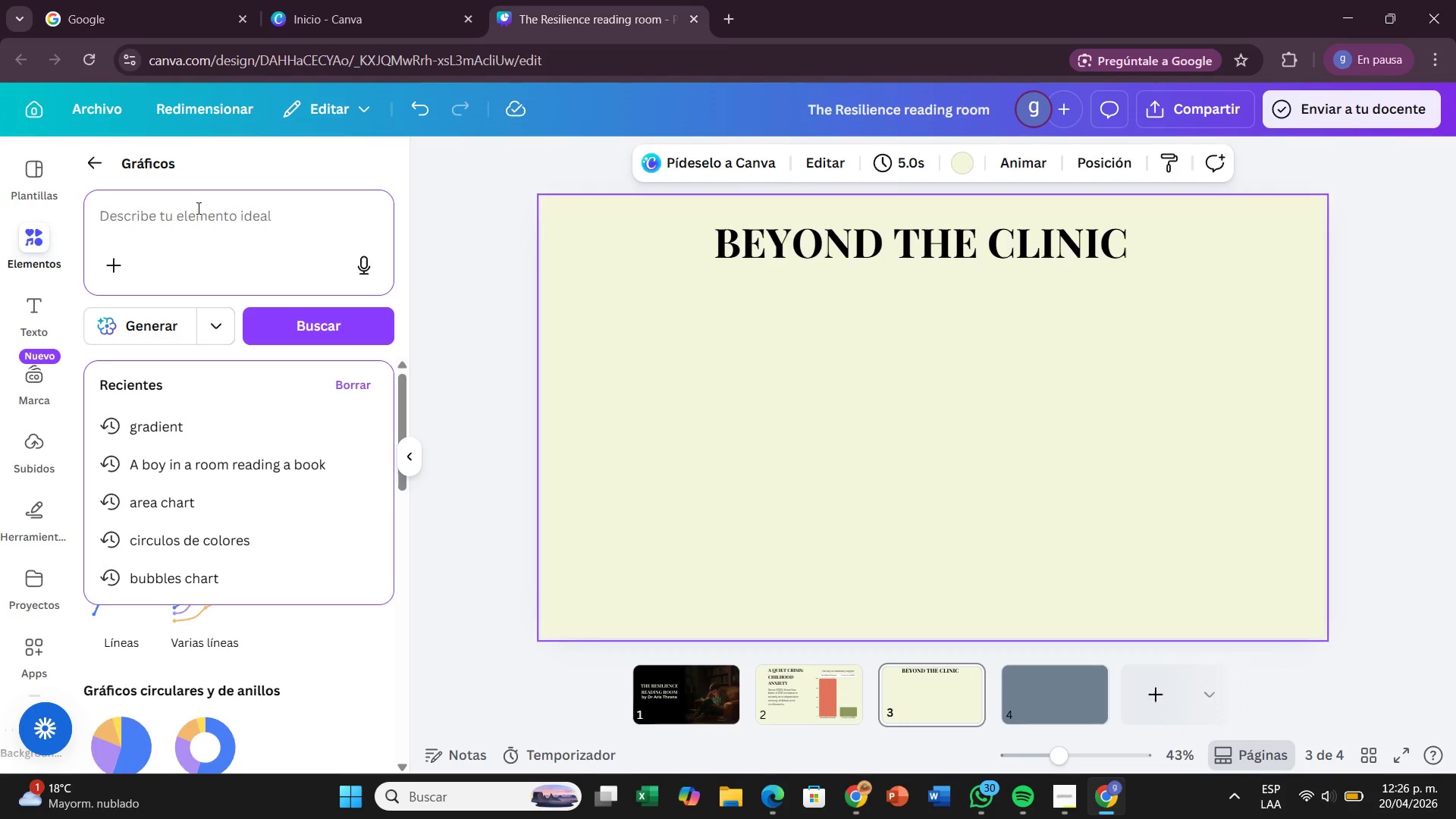 
type(b )
key(Backspace)
type(ridh)
key(Backspace)
type(ge)
 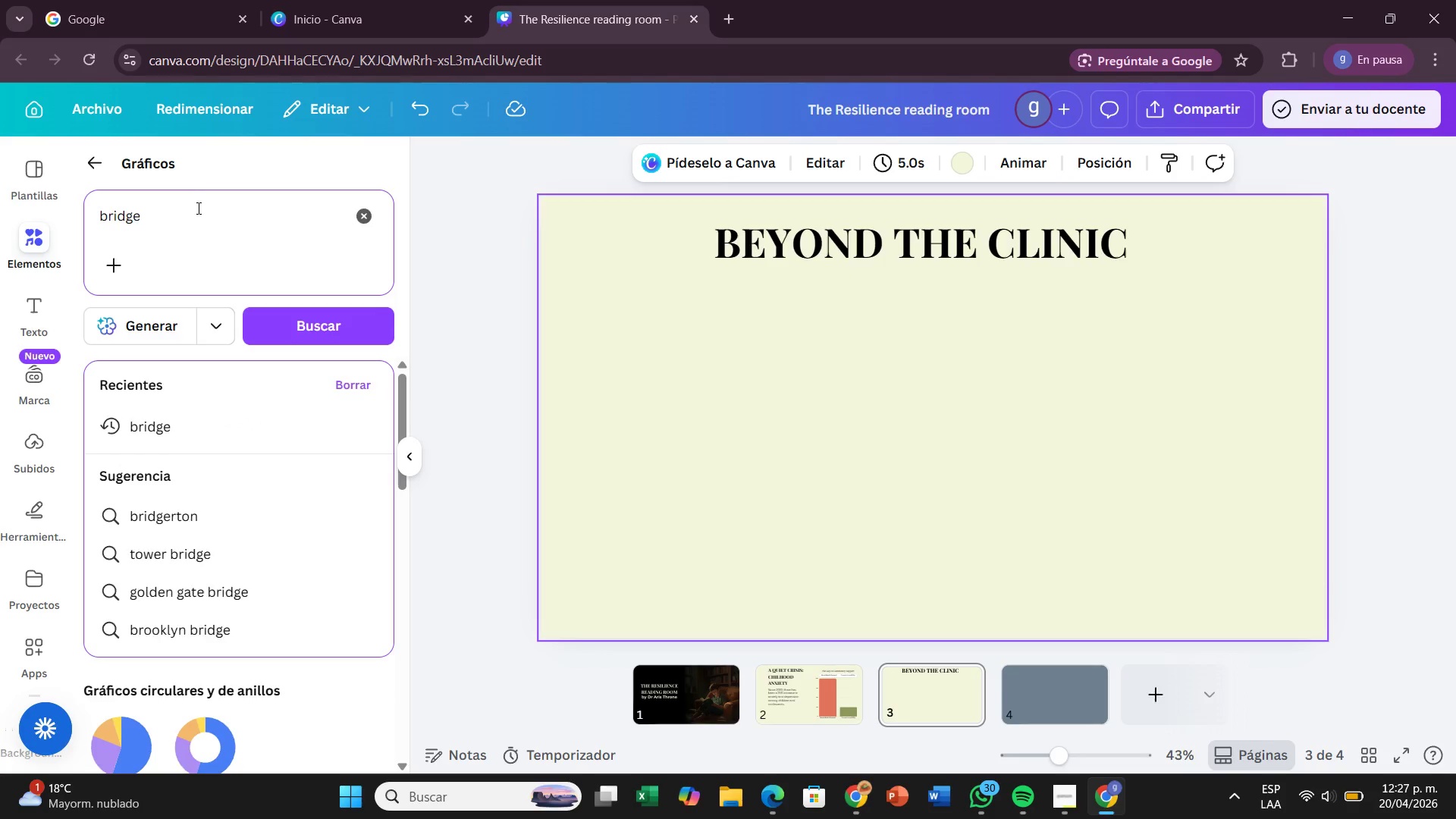 
key(Enter)
 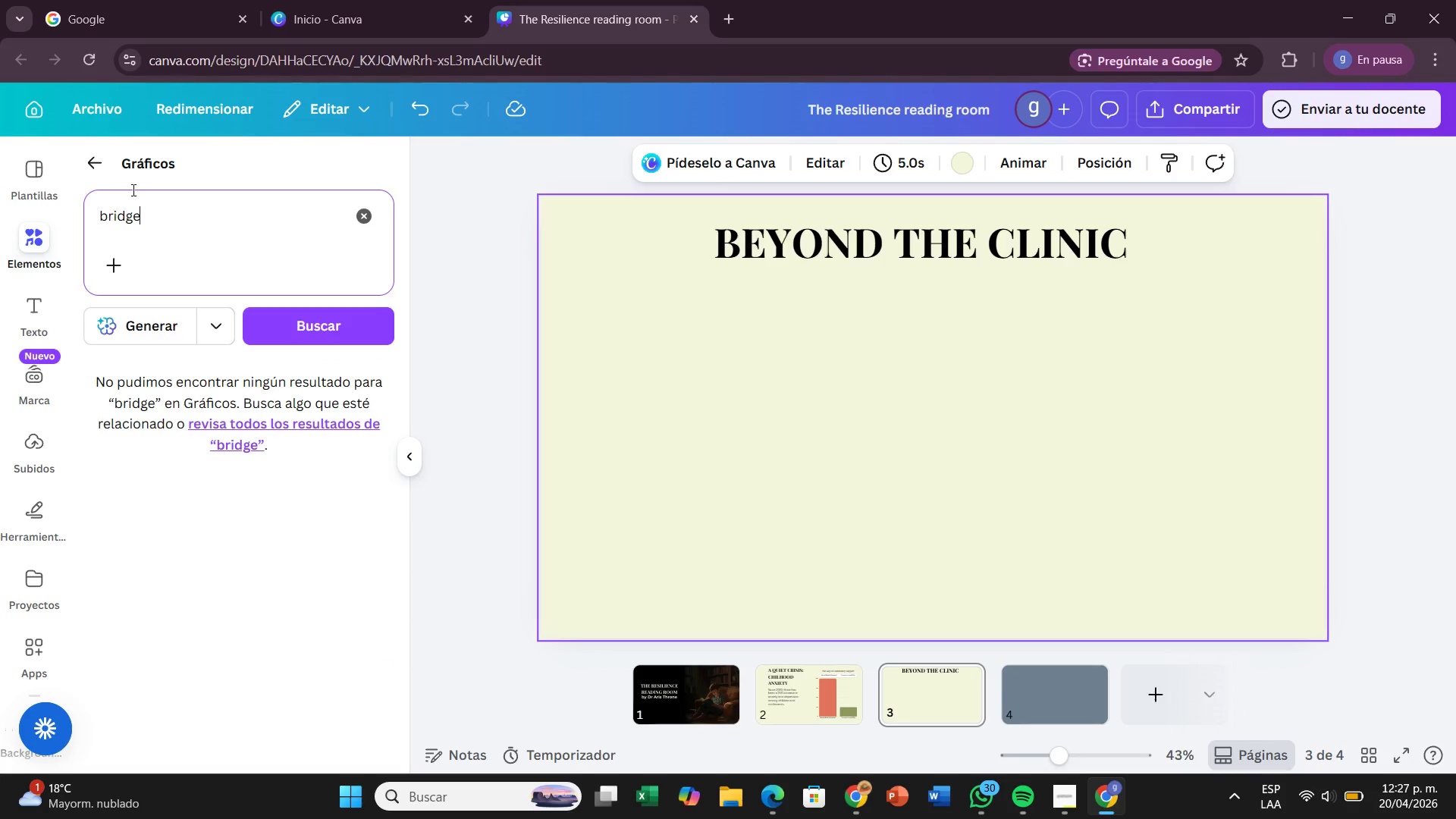 
left_click([81, 155])
 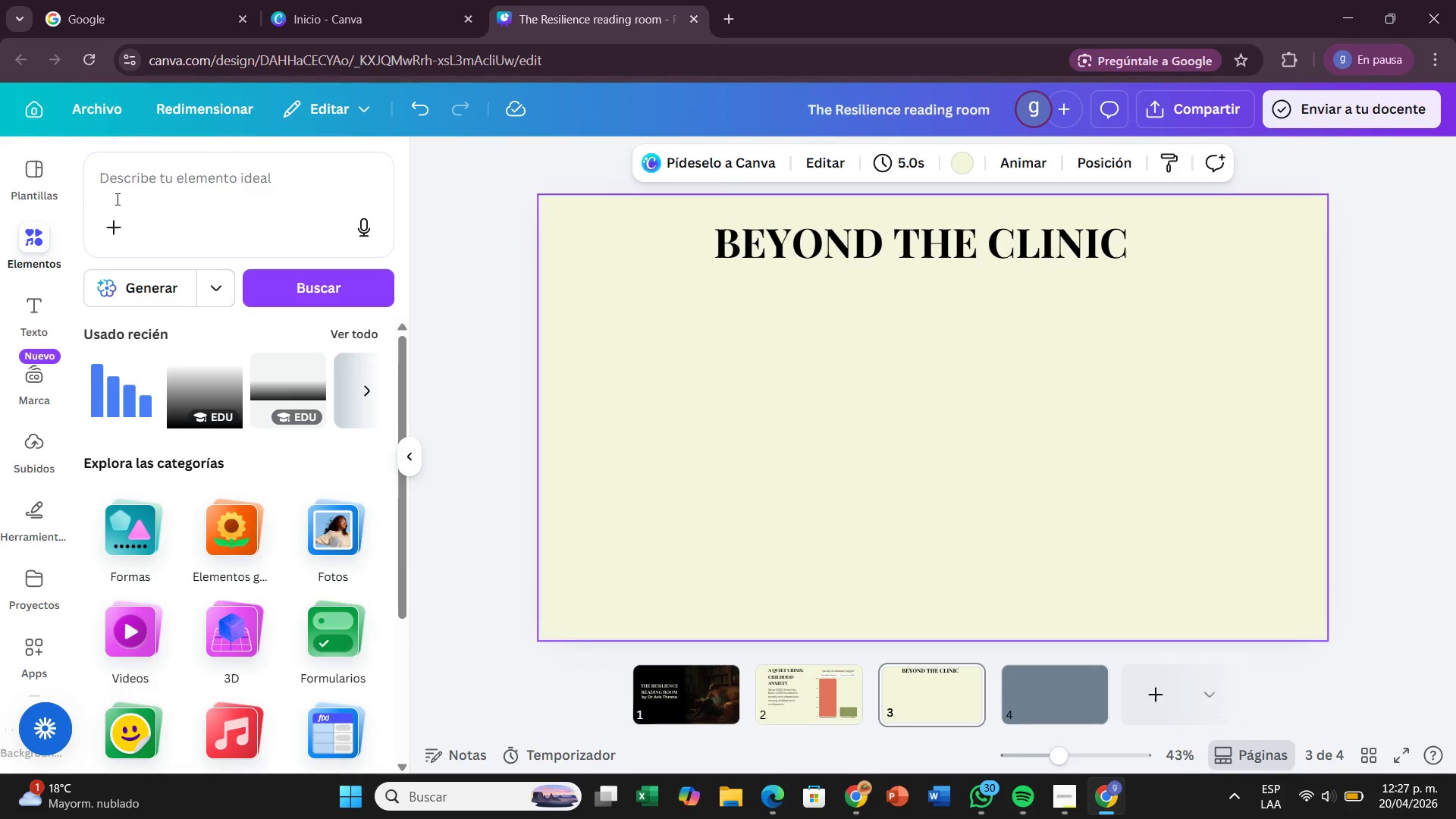 
left_click([118, 199])
 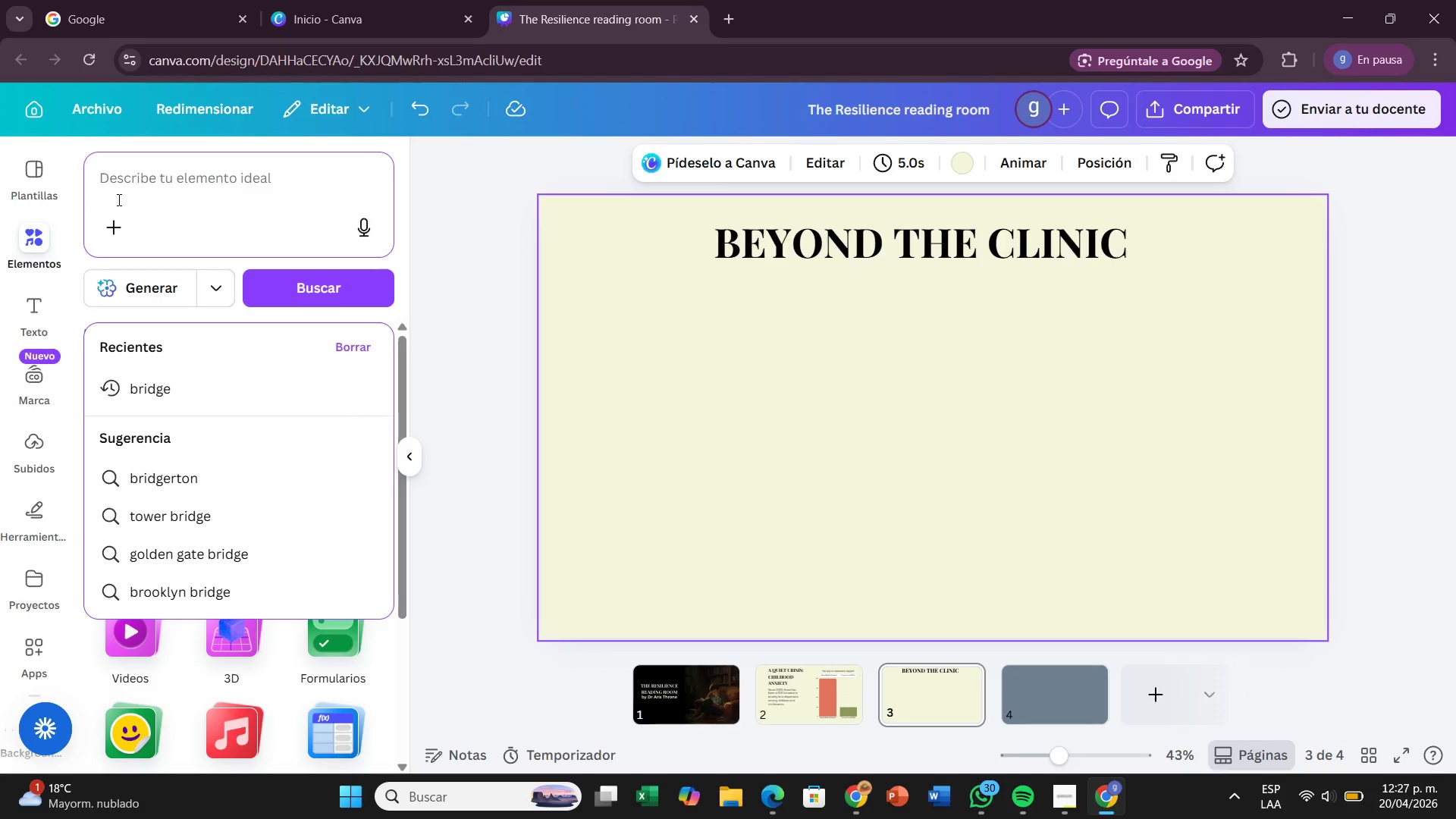 
type(bridge)
 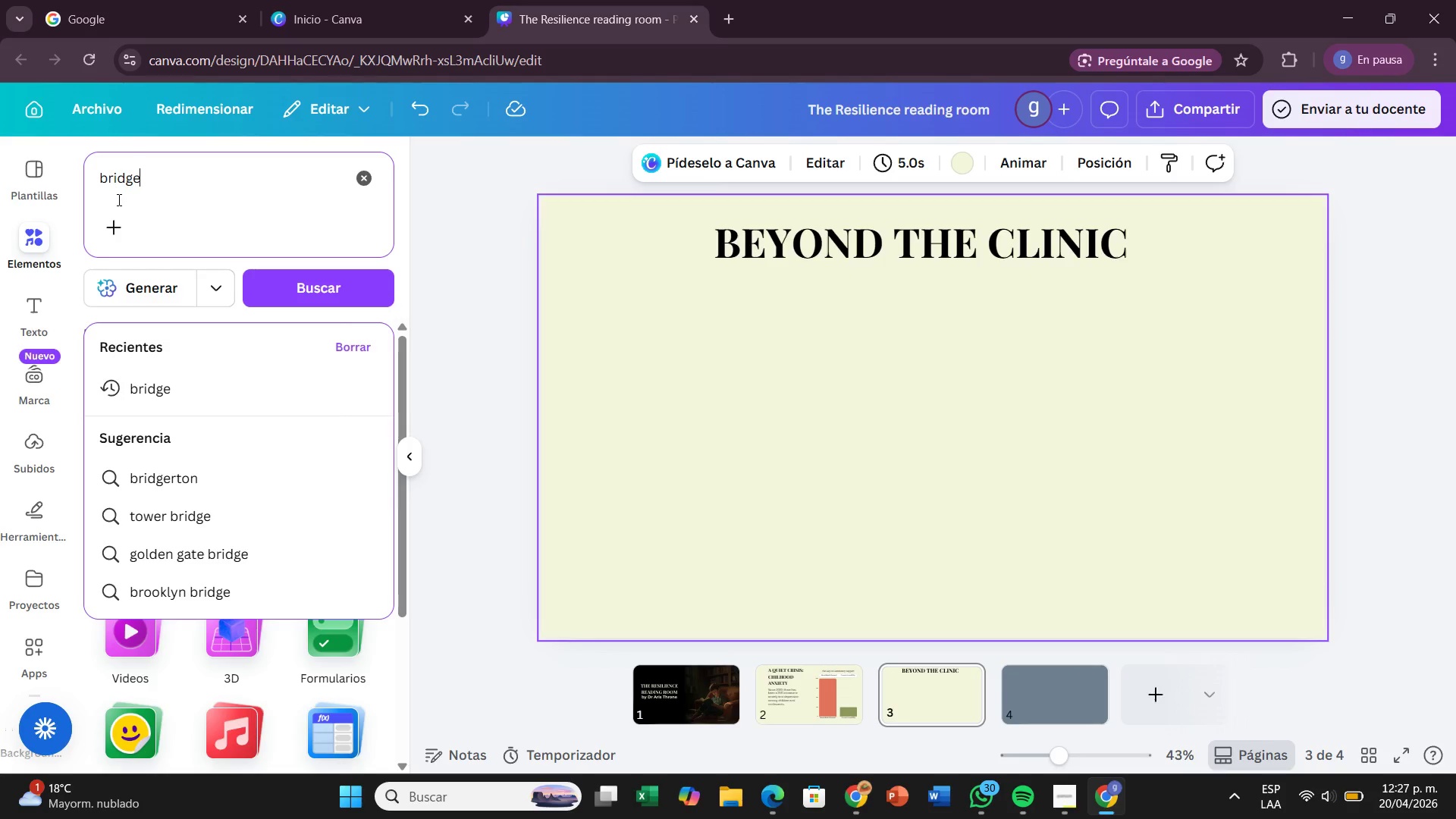 
key(Enter)
 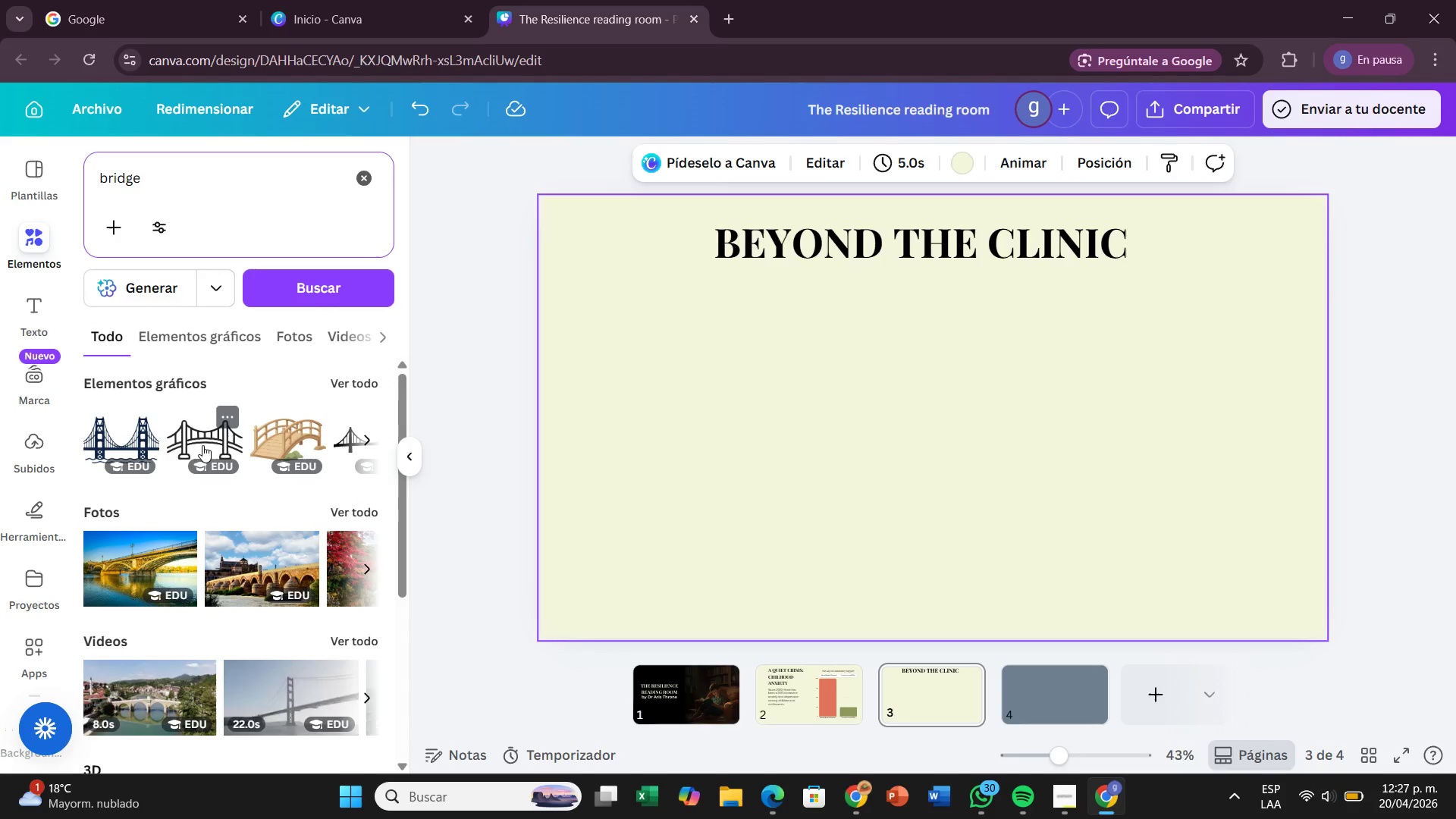 
left_click_drag(start_coordinate=[207, 436], to_coordinate=[610, 349])
 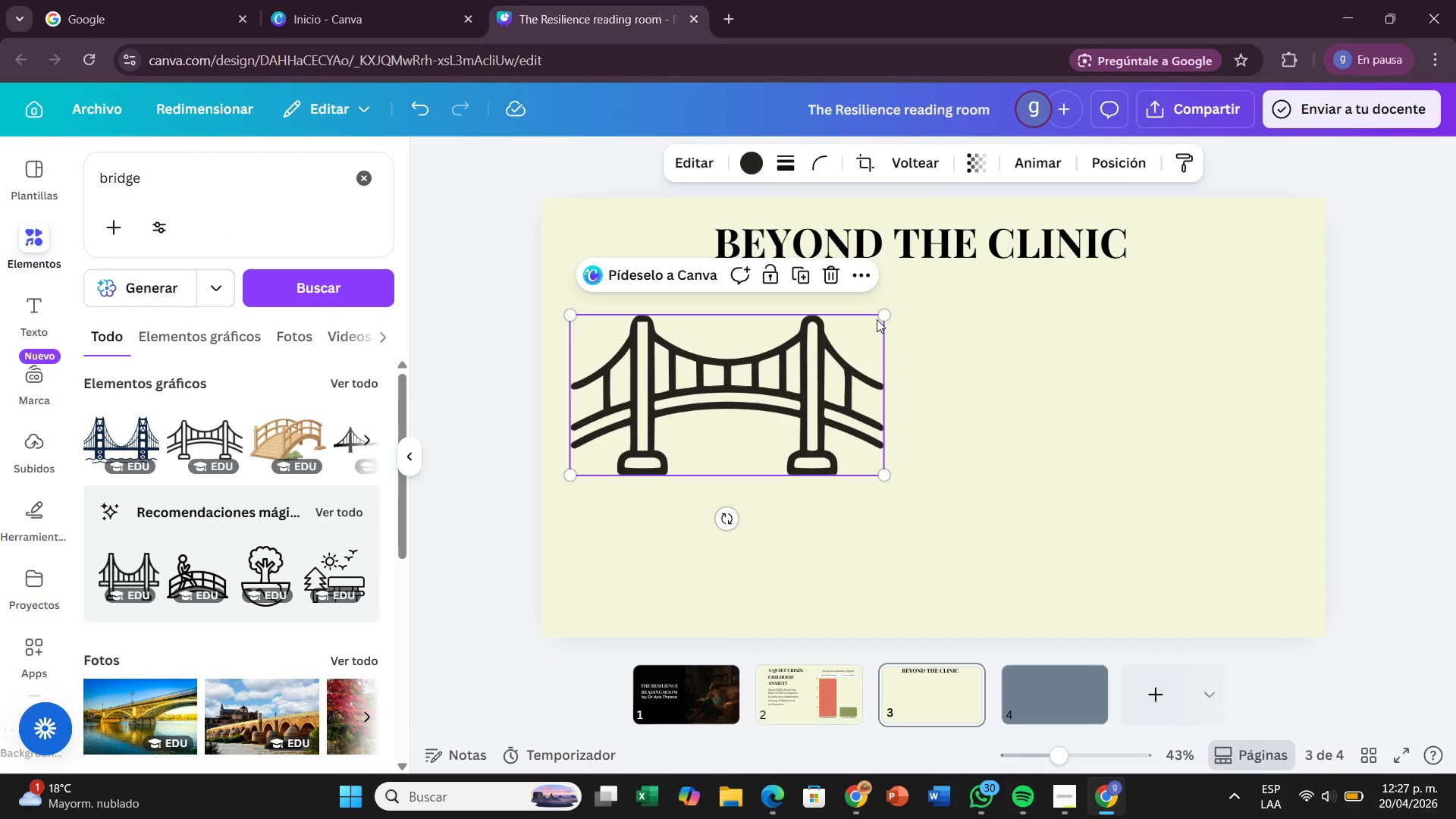 
left_click_drag(start_coordinate=[883, 318], to_coordinate=[717, 424])
 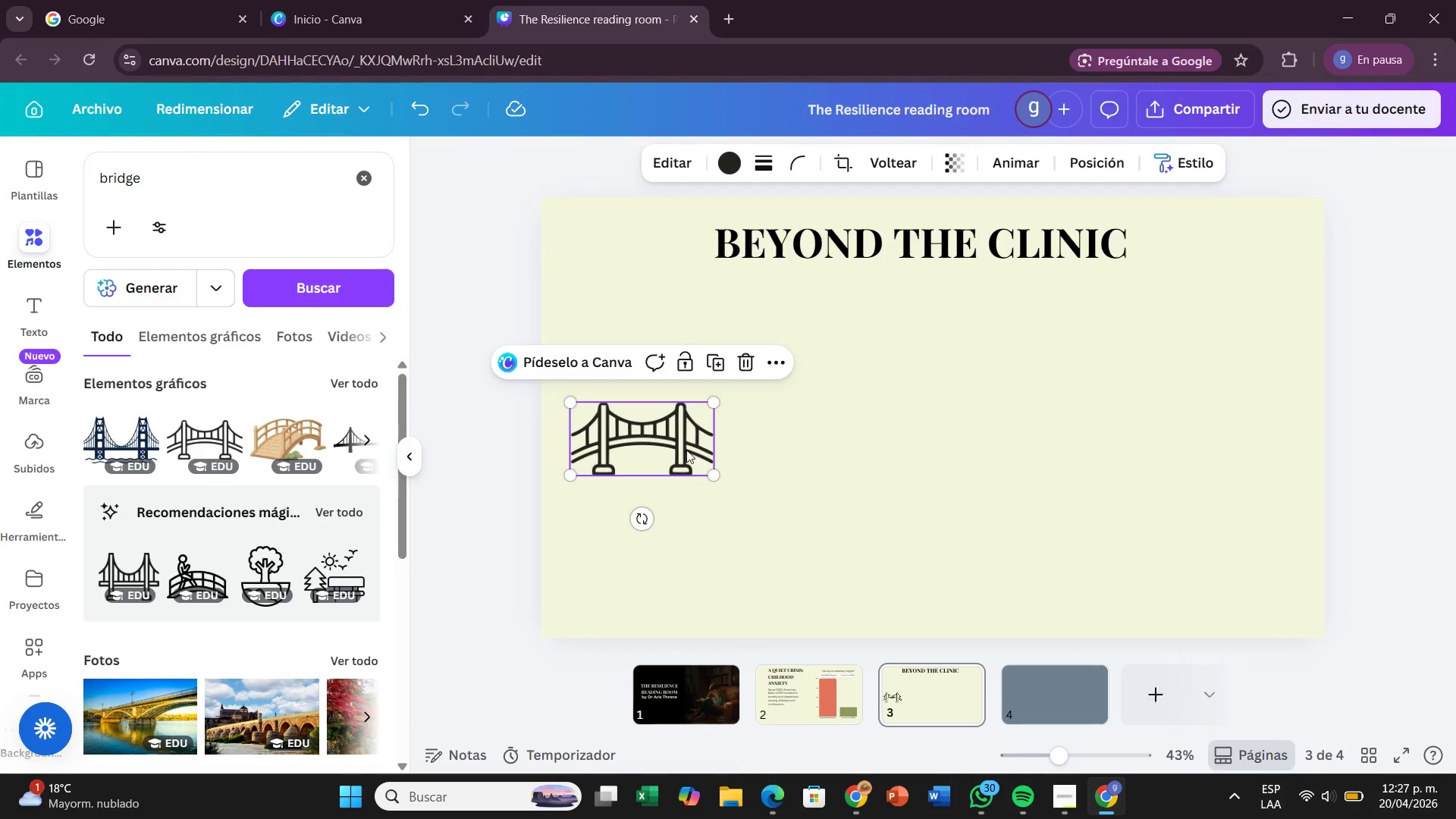 
left_click_drag(start_coordinate=[686, 447], to_coordinate=[748, 422])
 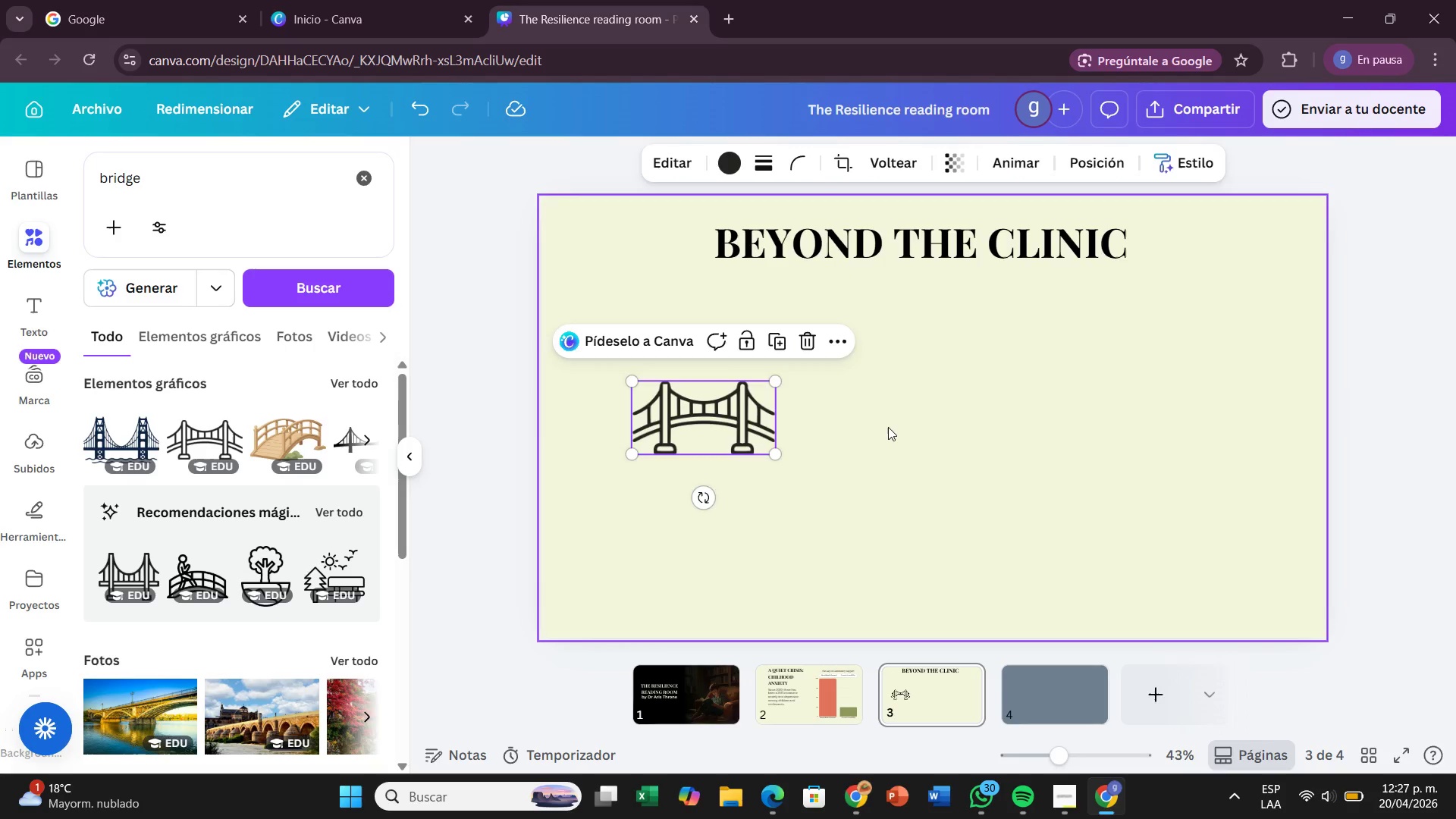 
left_click([888, 427])
 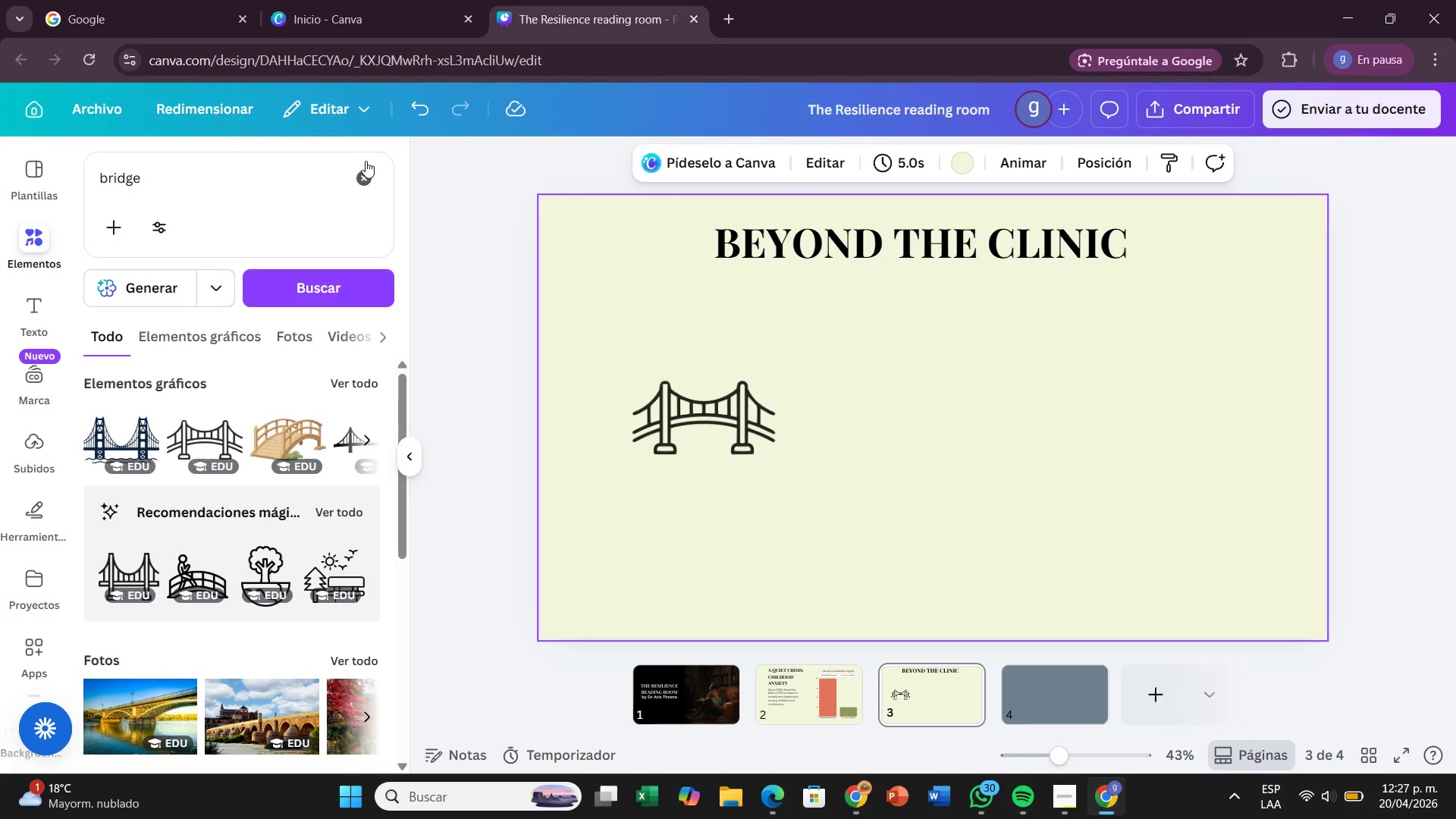 
left_click([364, 175])
 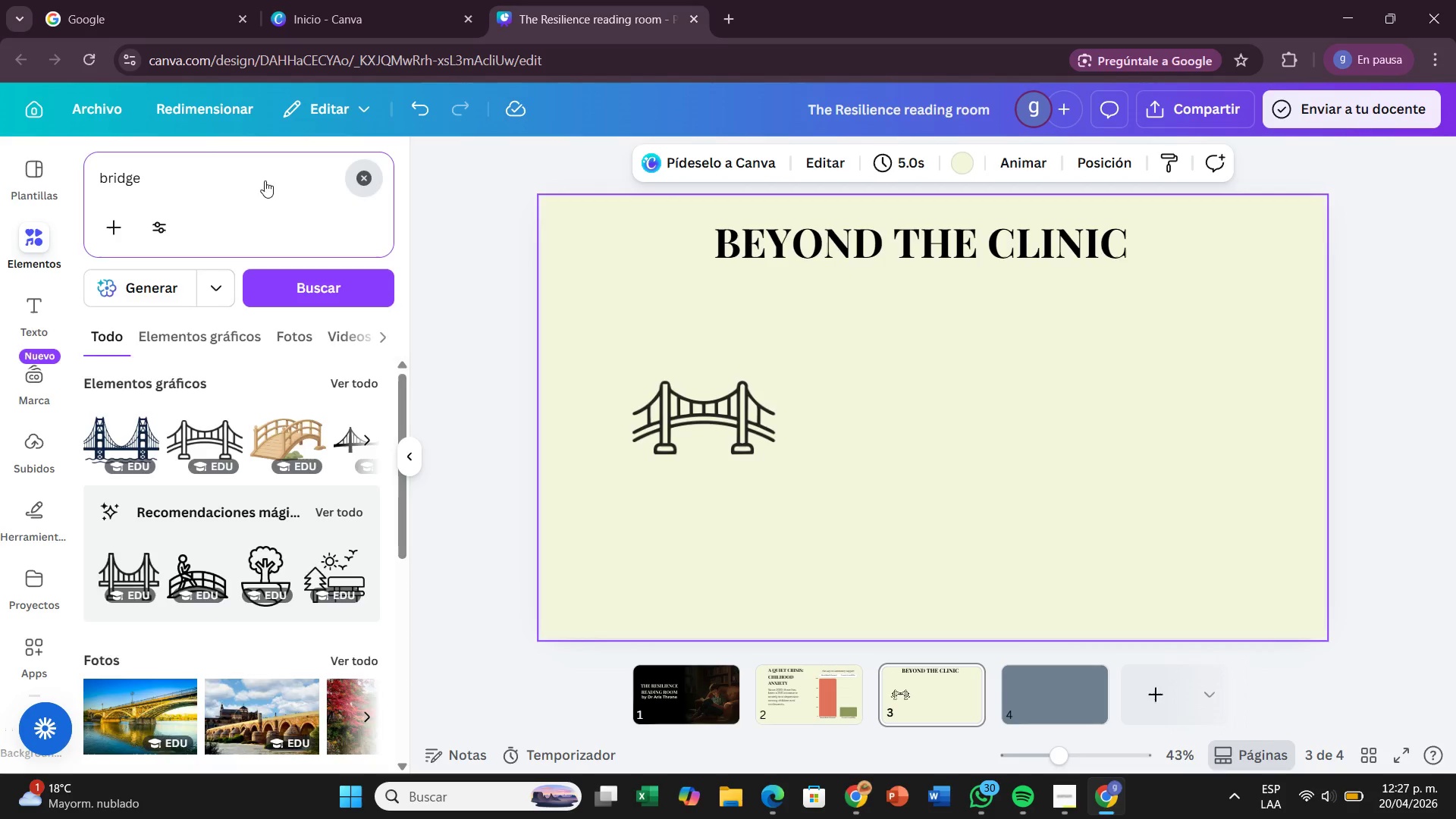 
left_click([265, 180])
 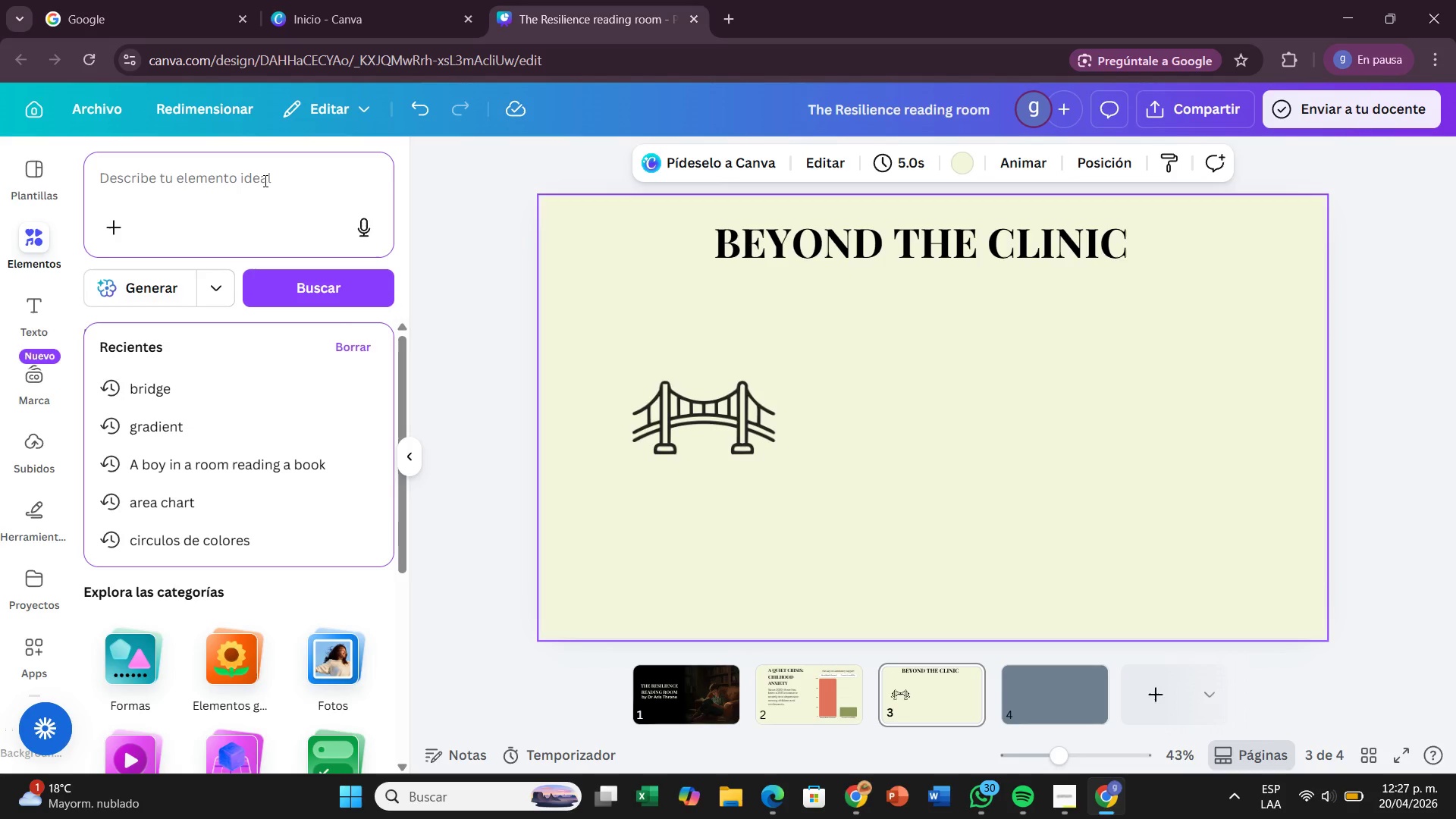 
wait(27.02)
 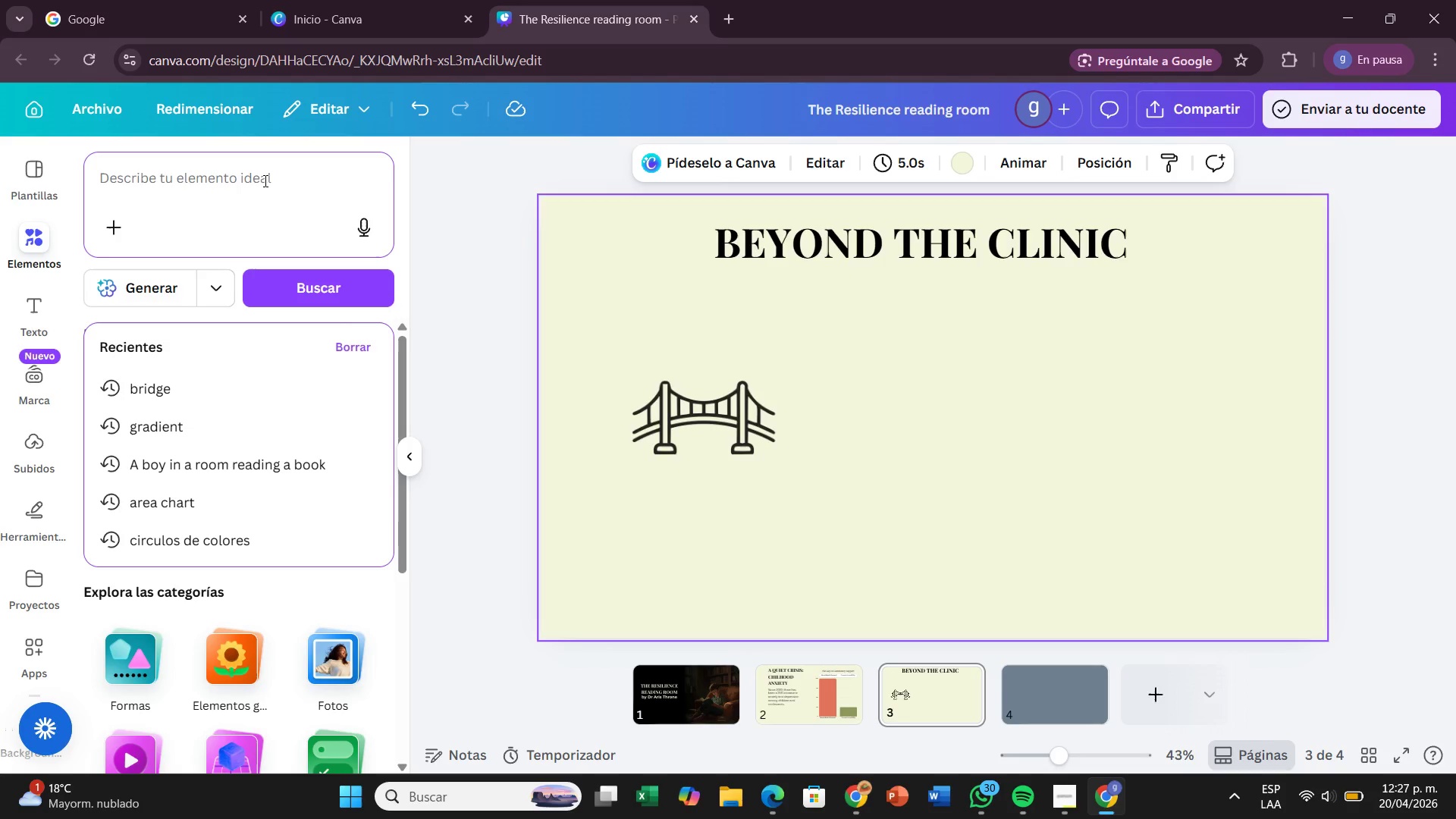 
type(coat of arms)
 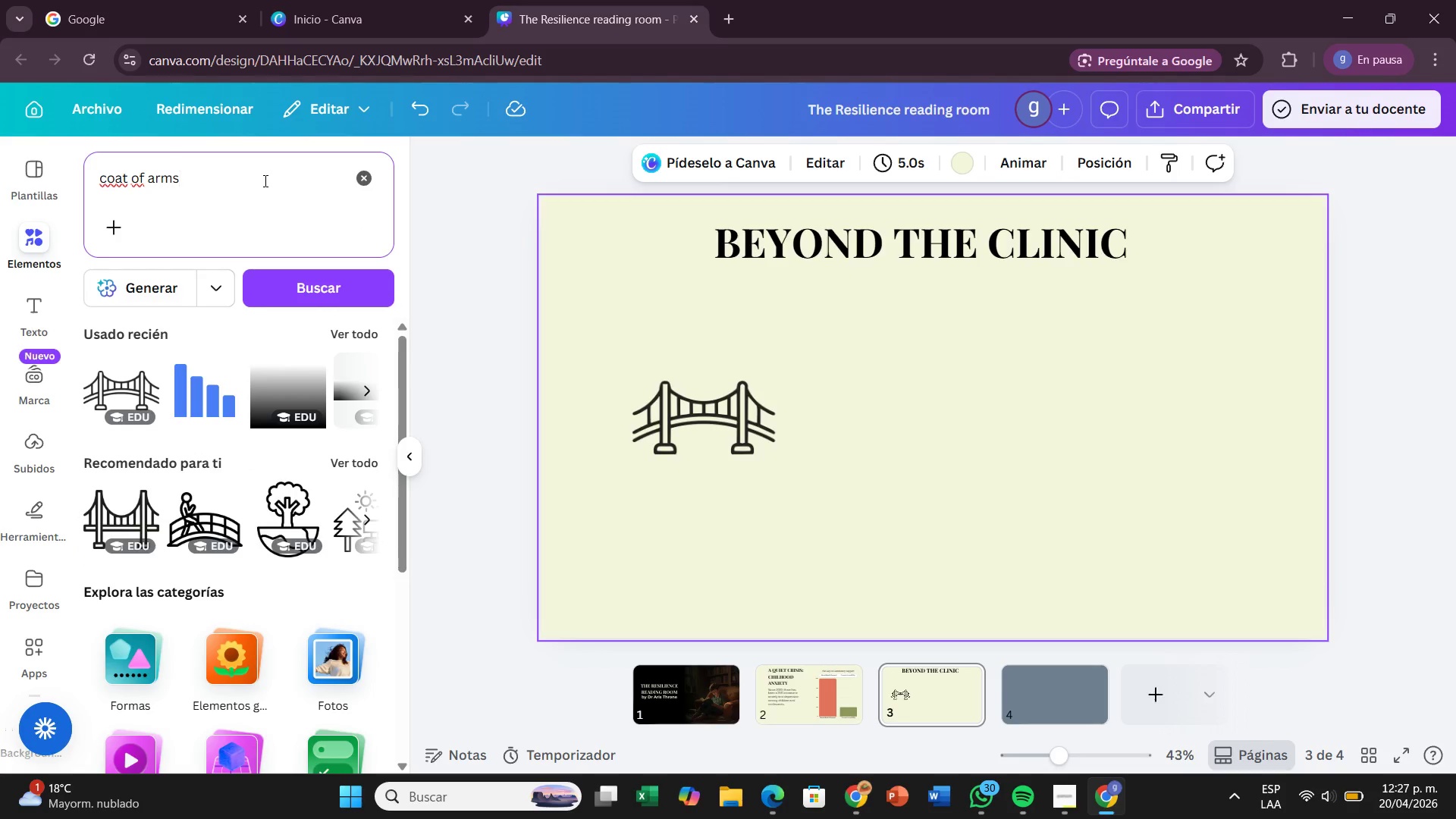 
key(Enter)
 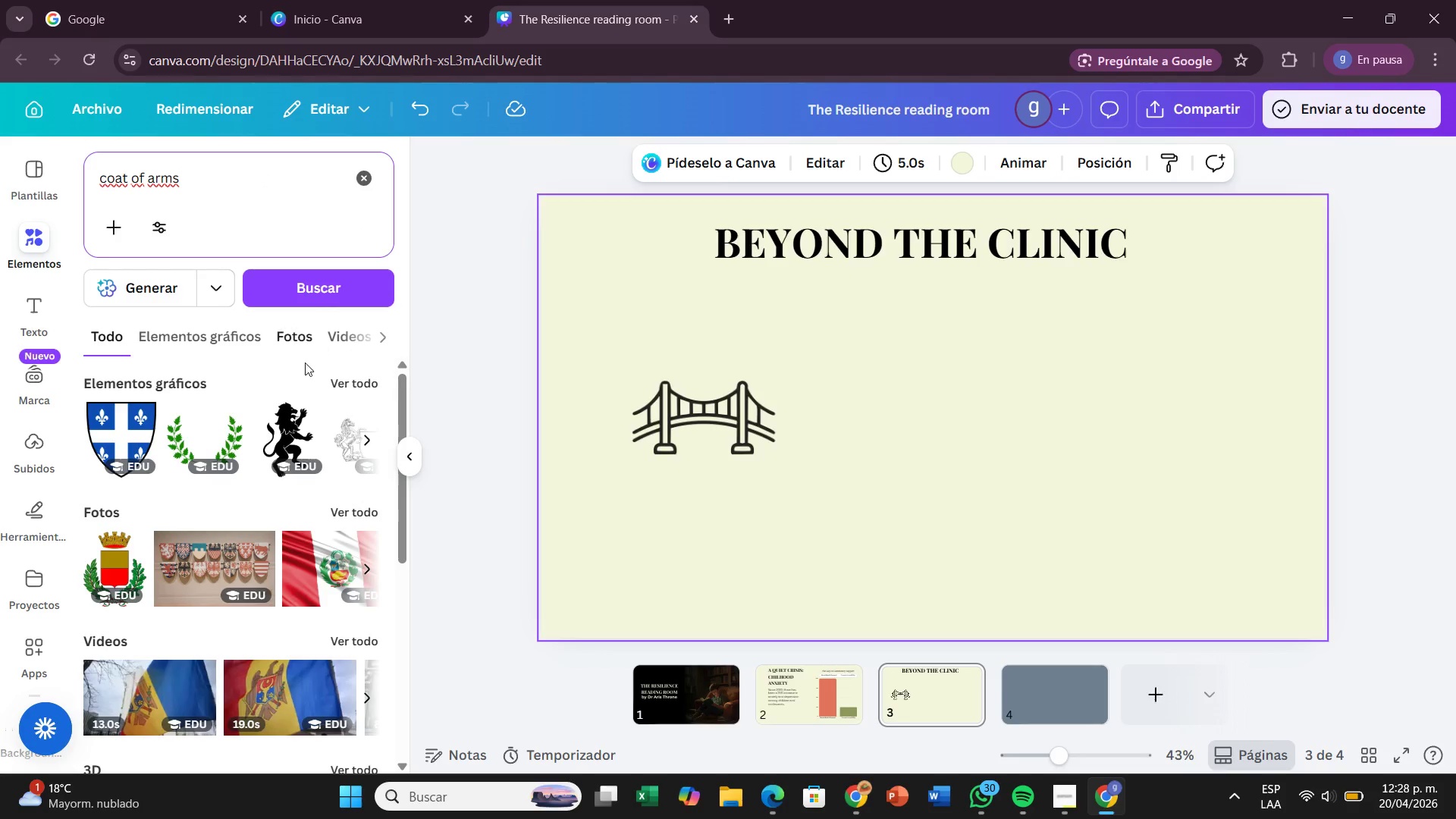 
left_click([362, 374])
 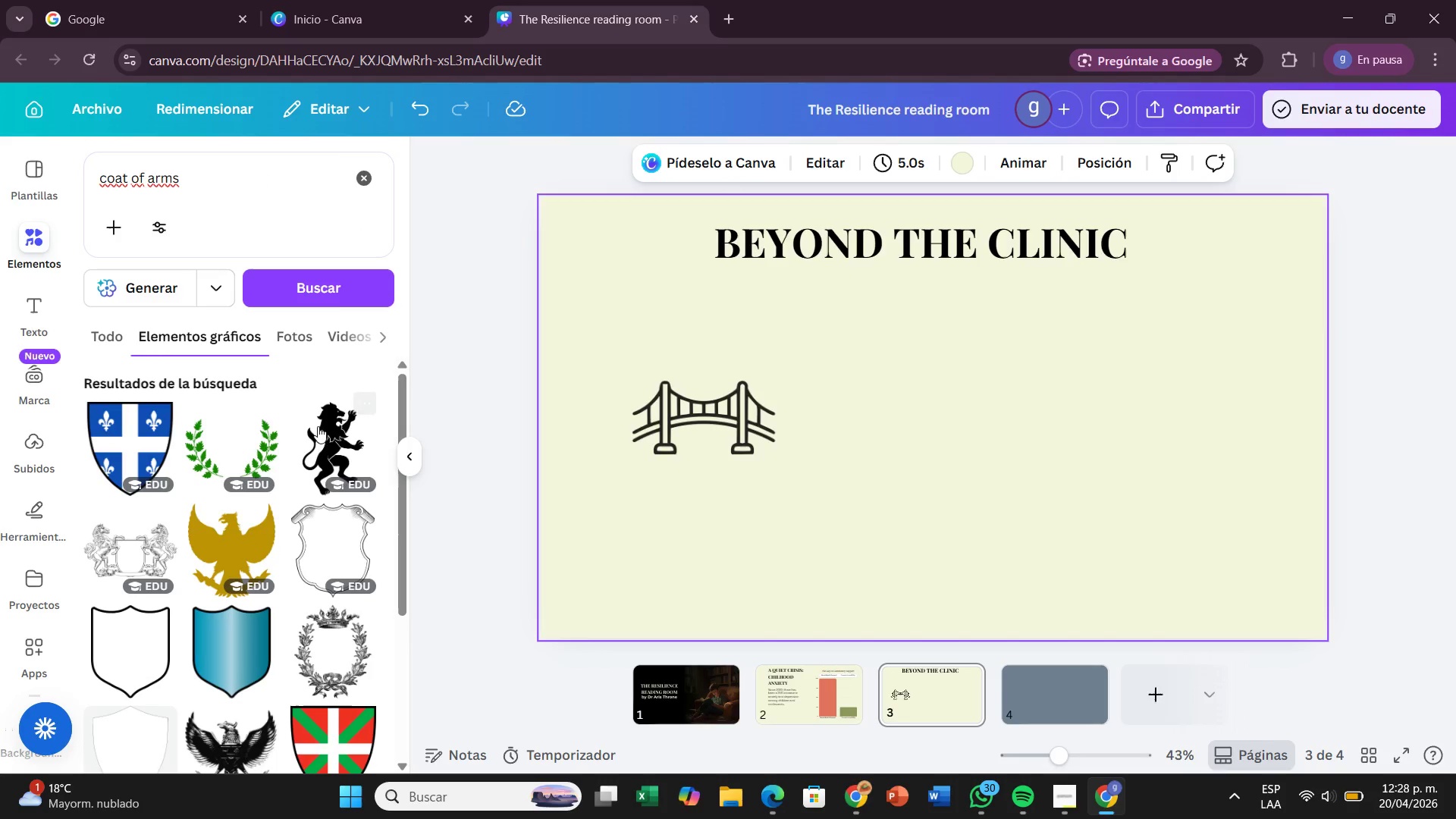 
scroll: coordinate [321, 546], scroll_direction: down, amount: 17.0
 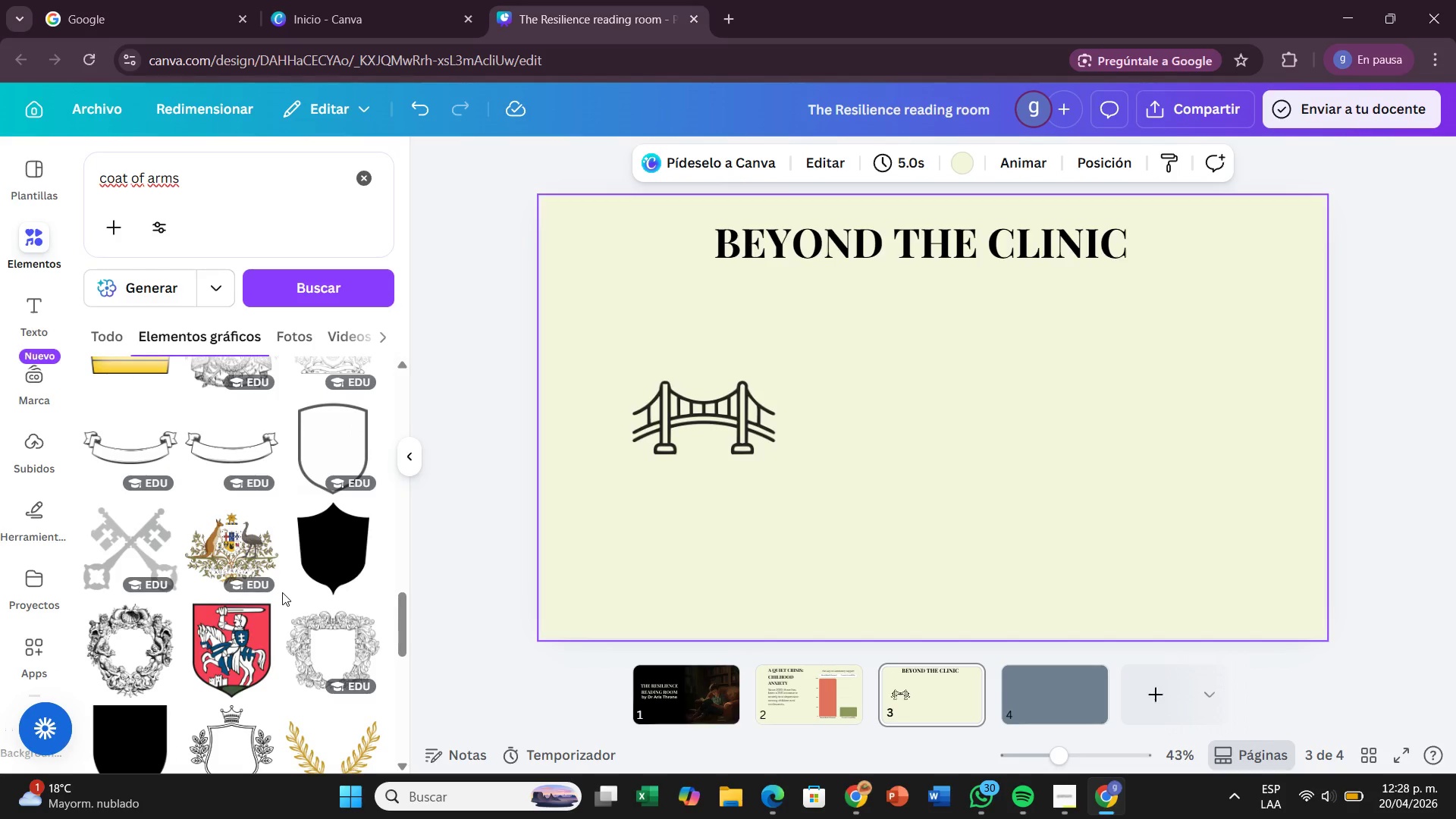 
left_click_drag(start_coordinate=[322, 553], to_coordinate=[922, 378])
 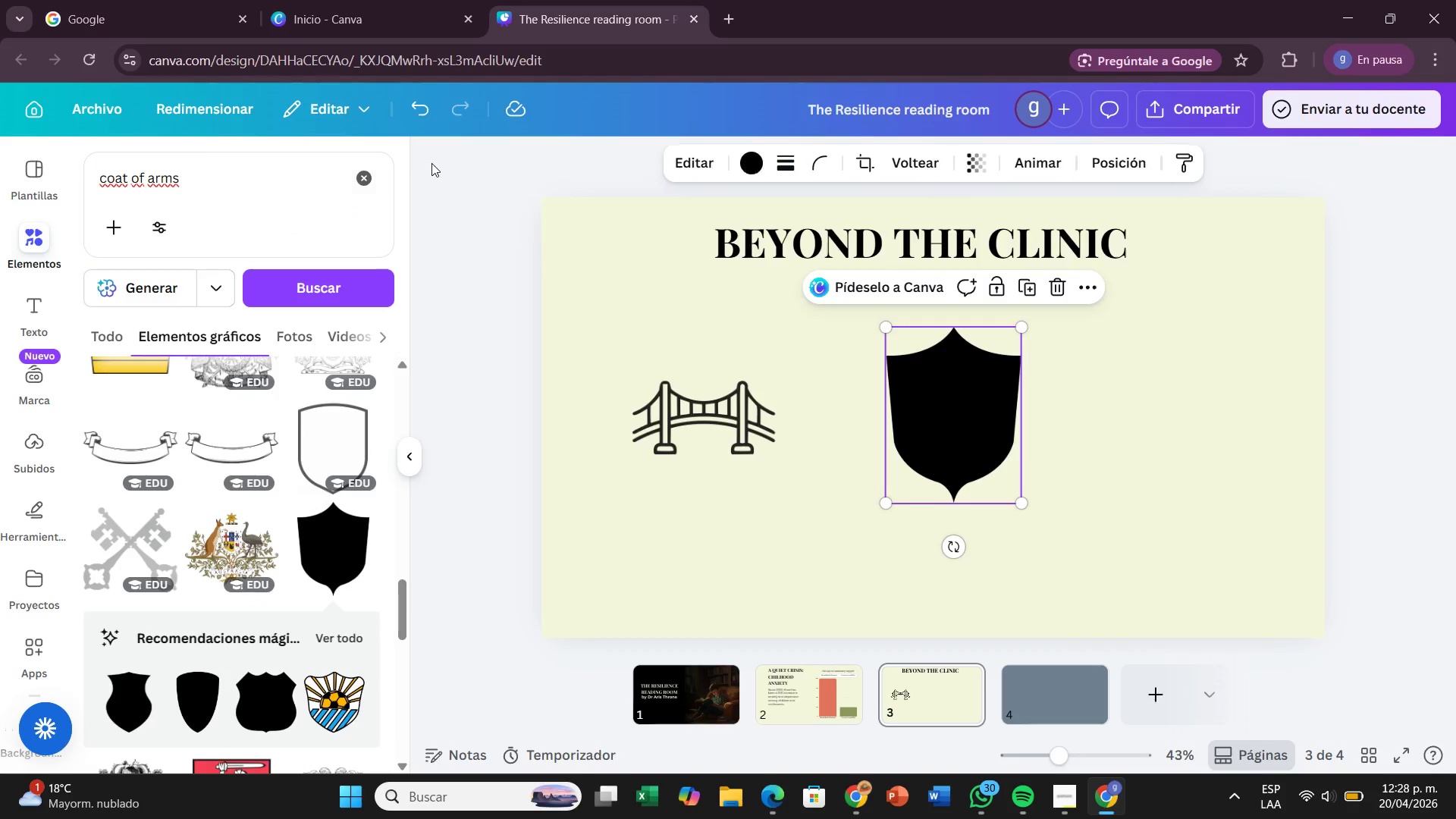 
left_click([363, 183])
 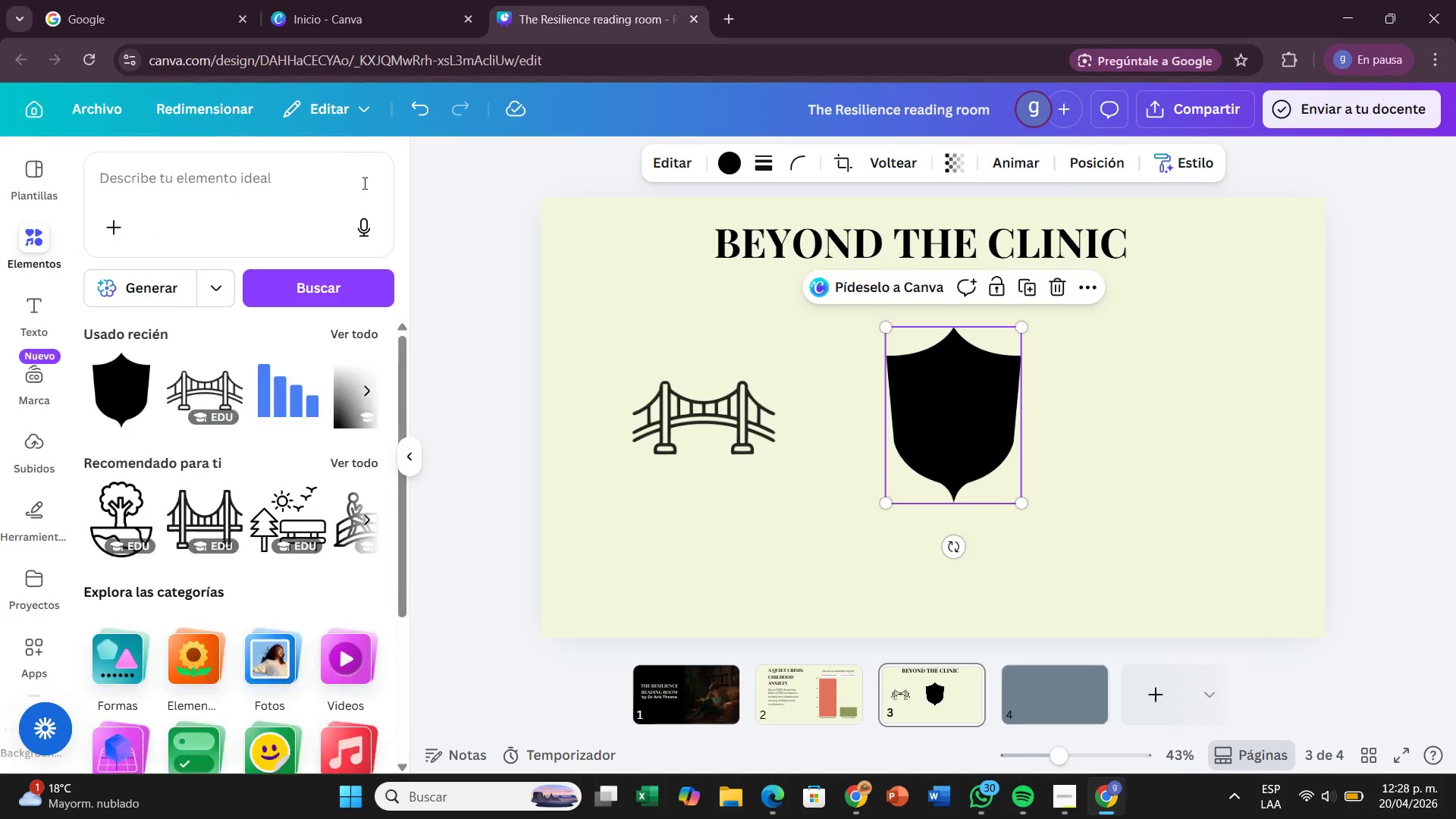 
type(chec)
key(Backspace)
 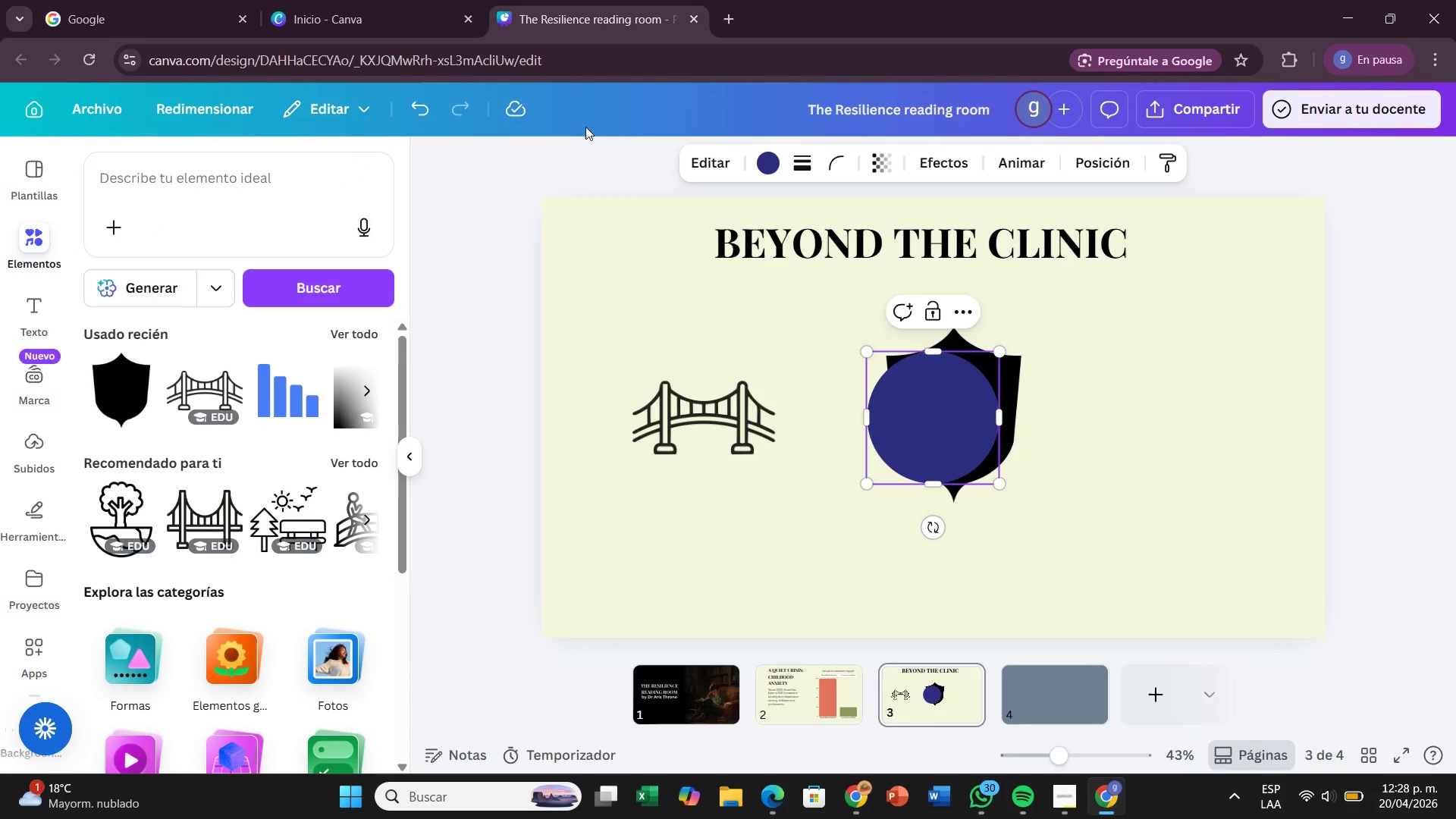 
key(Backspace)
 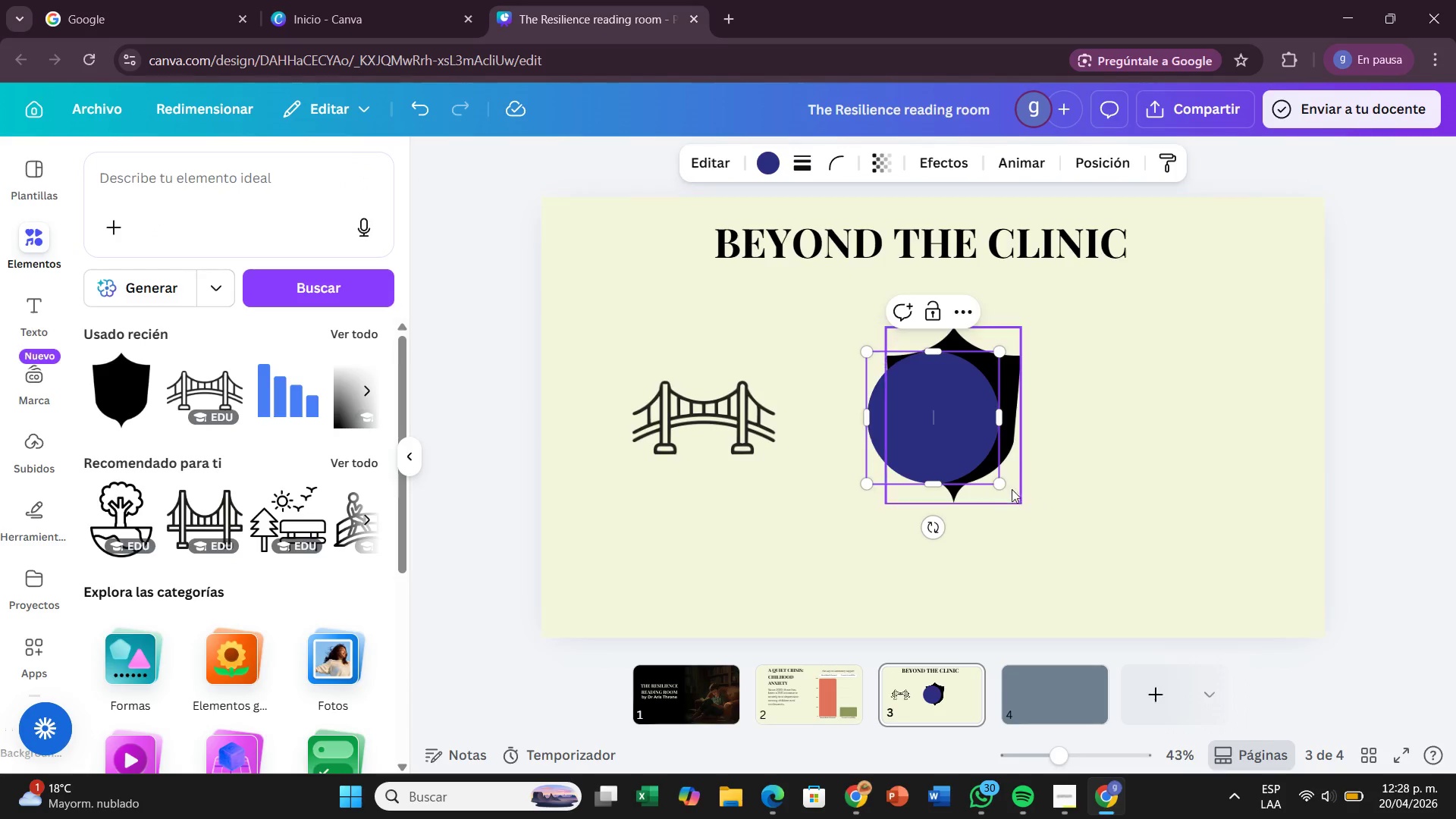 
left_click([984, 488])
 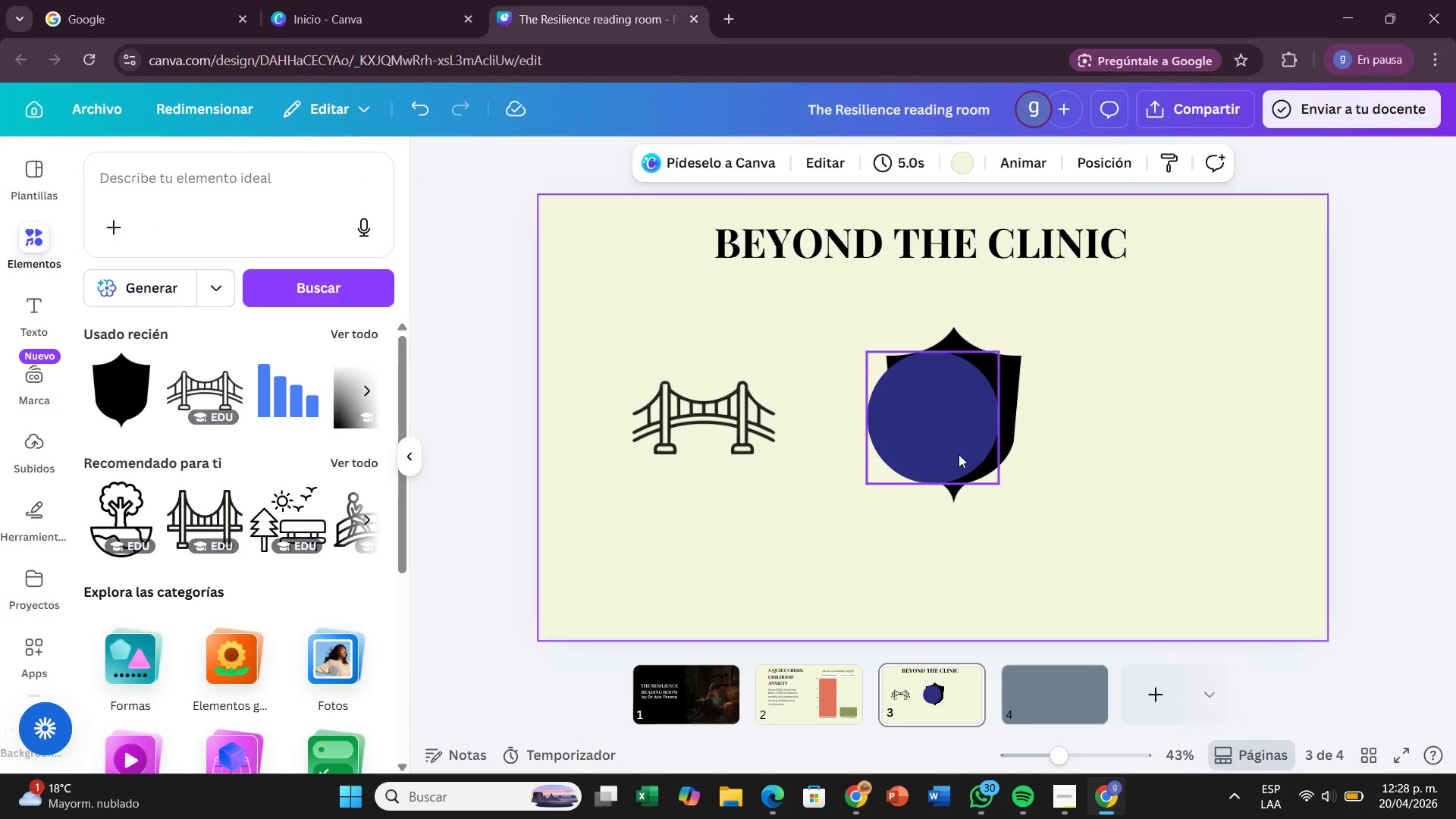 
double_click([937, 436])
 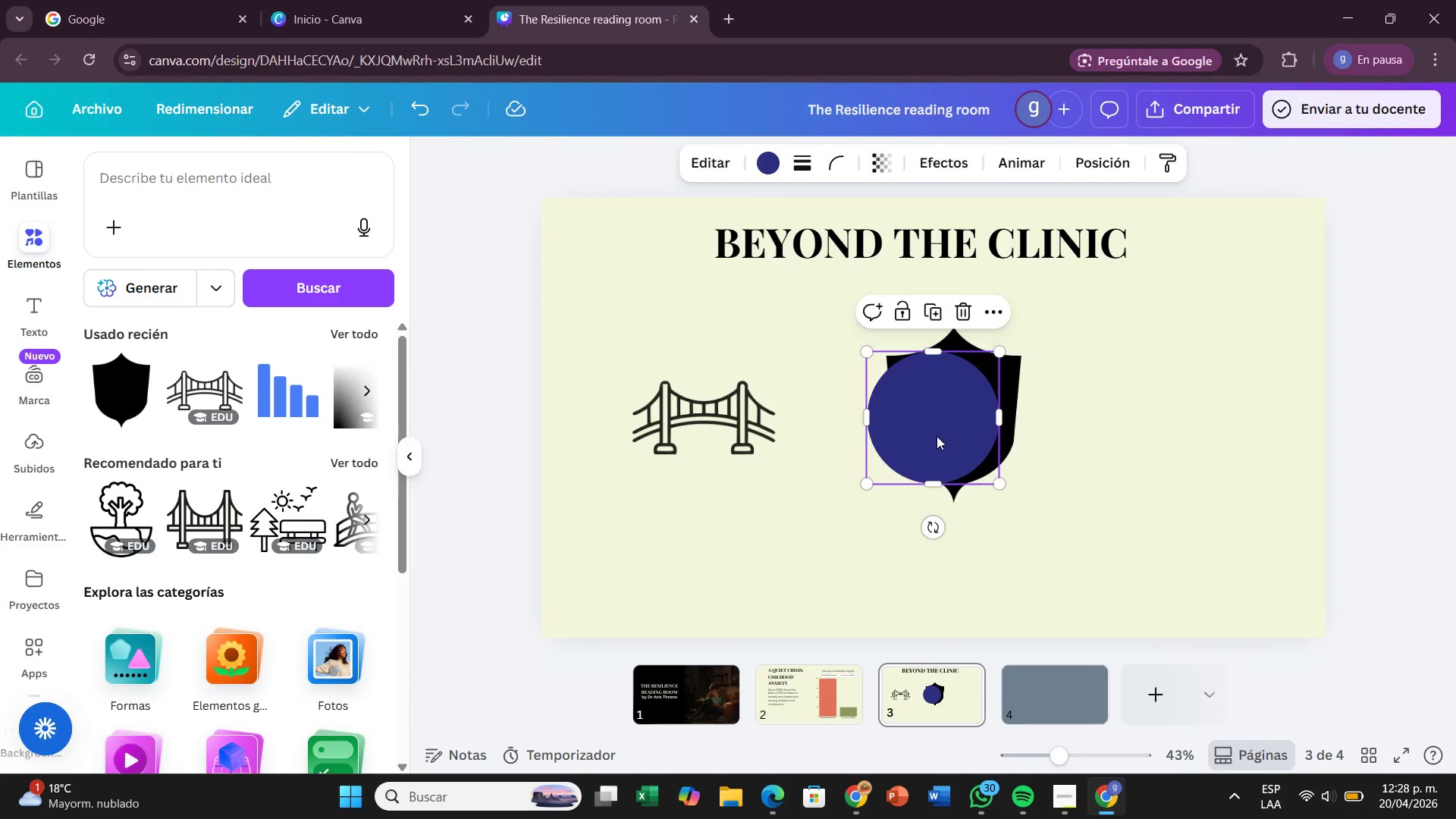 
key(Backspace)
 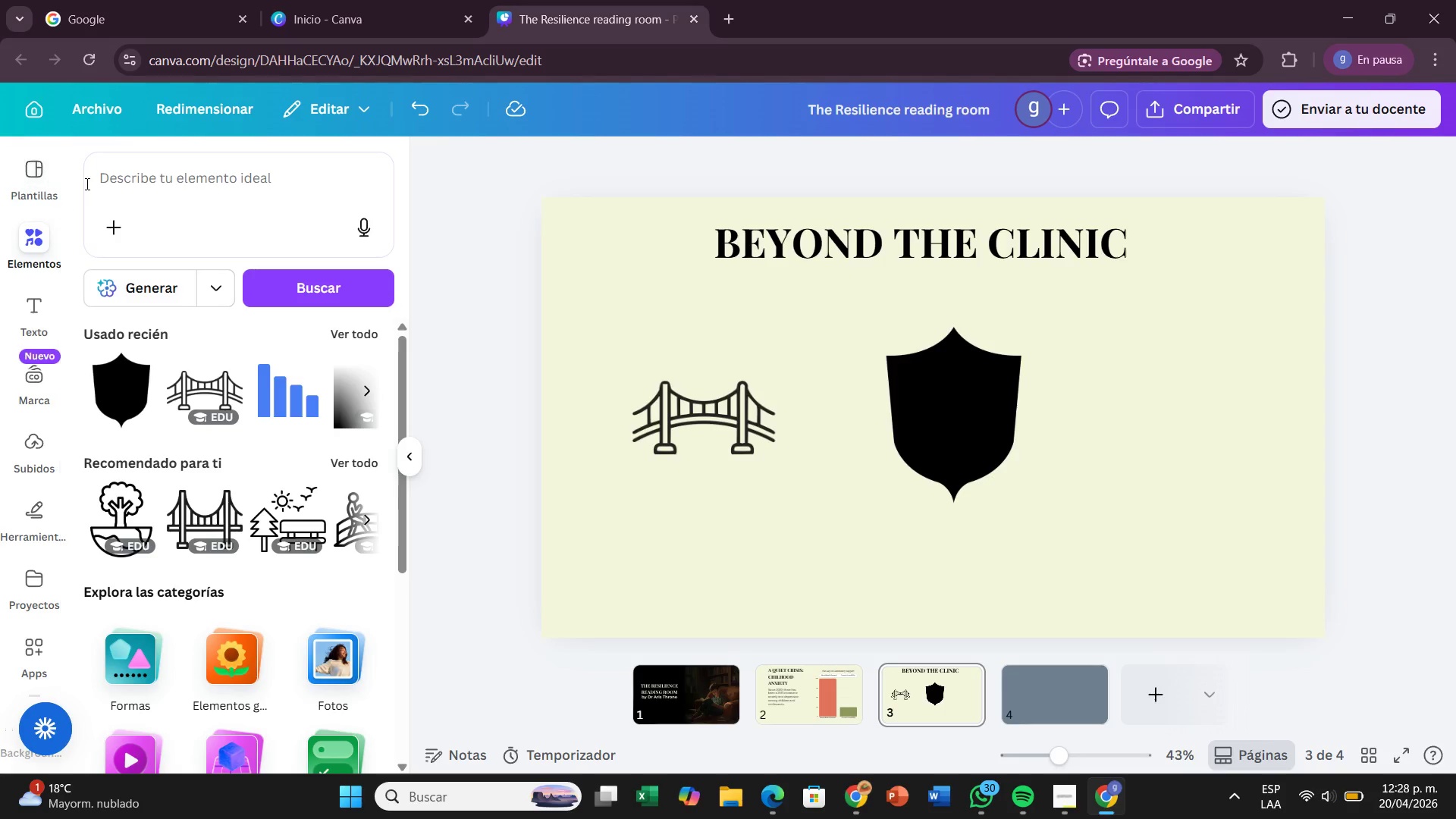 
left_click([124, 184])
 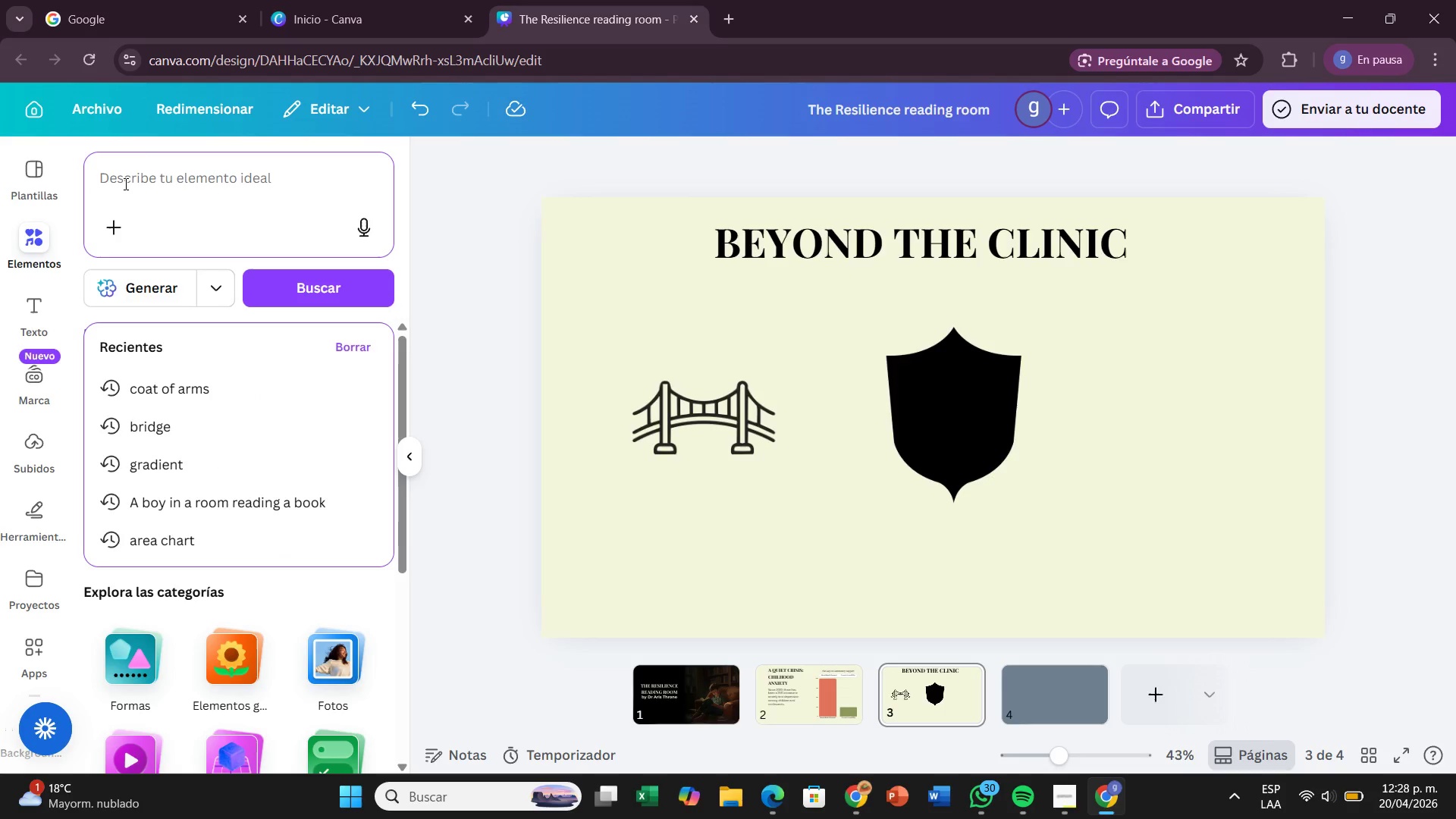 
type(check)
 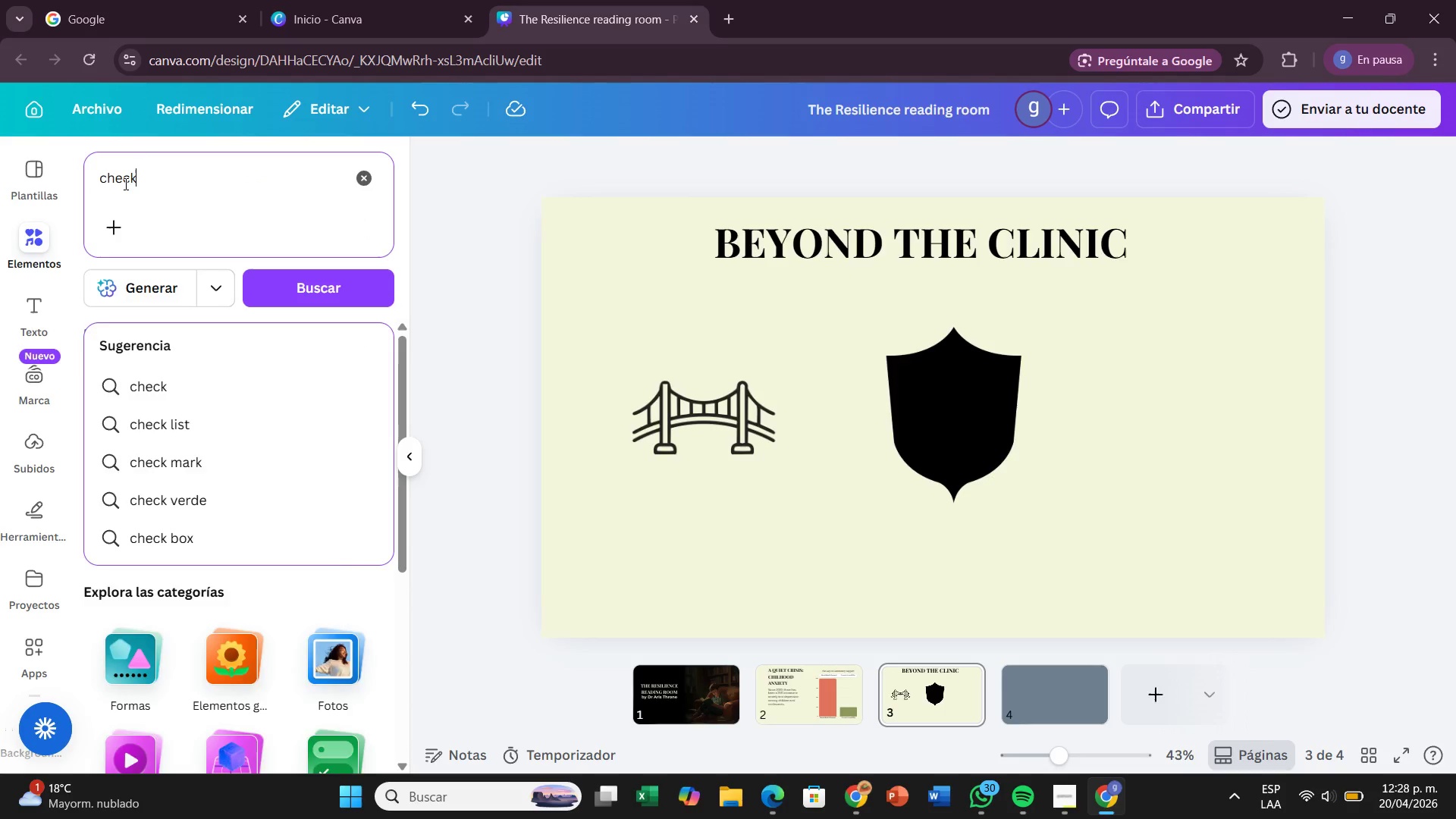 
key(Enter)
 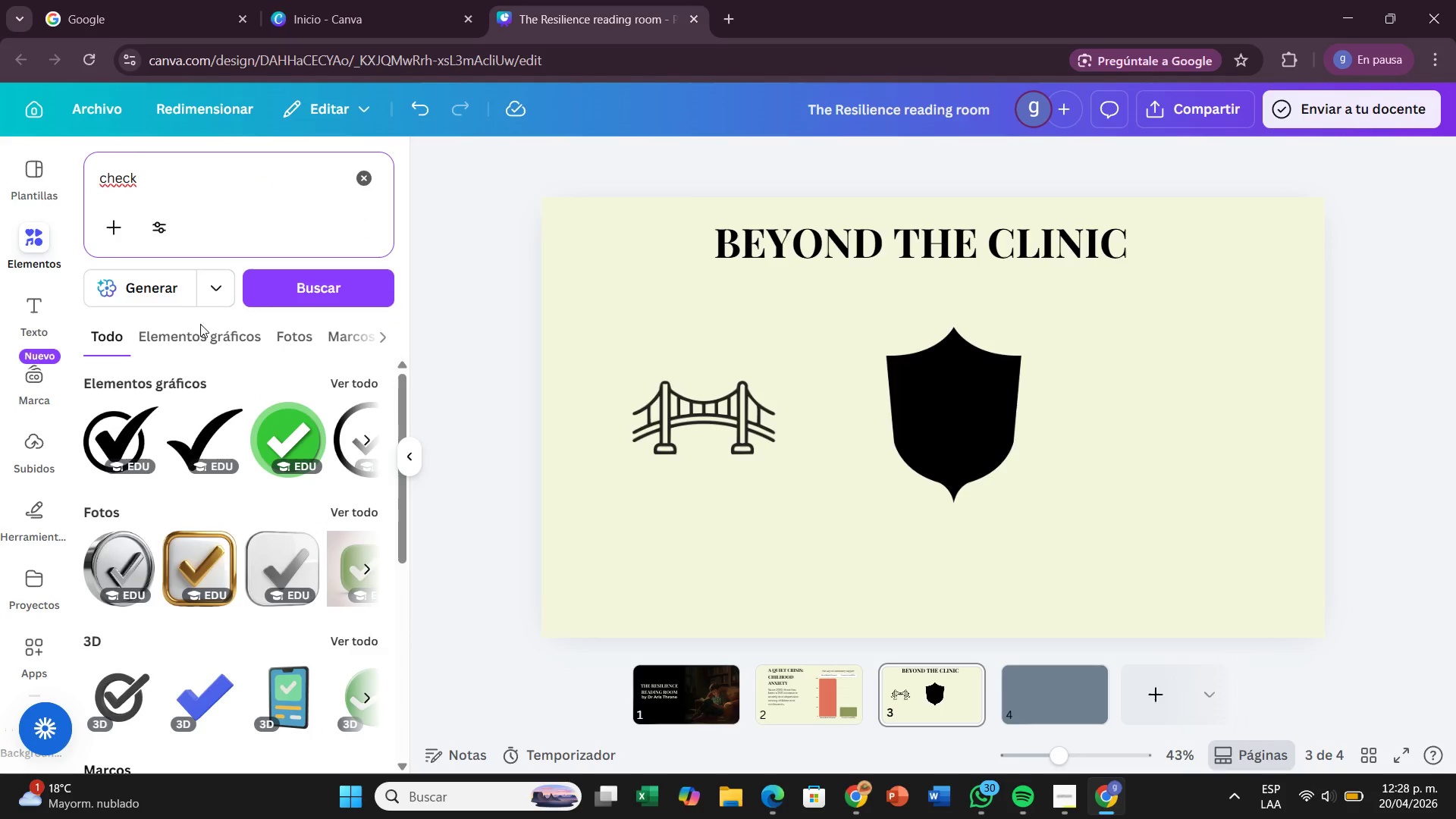 
left_click_drag(start_coordinate=[297, 444], to_coordinate=[899, 359])
 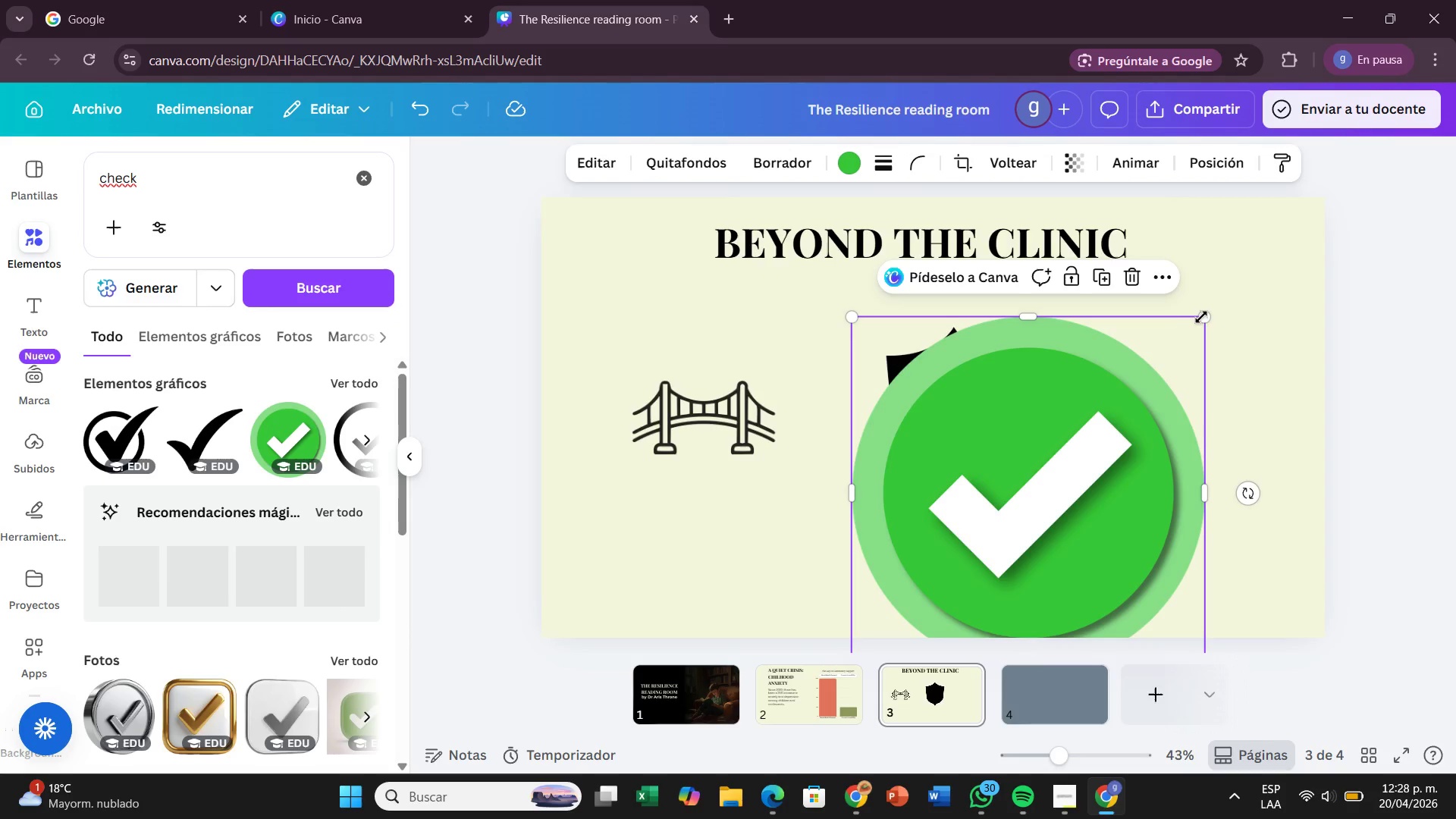 
left_click_drag(start_coordinate=[1203, 315], to_coordinate=[960, 611])
 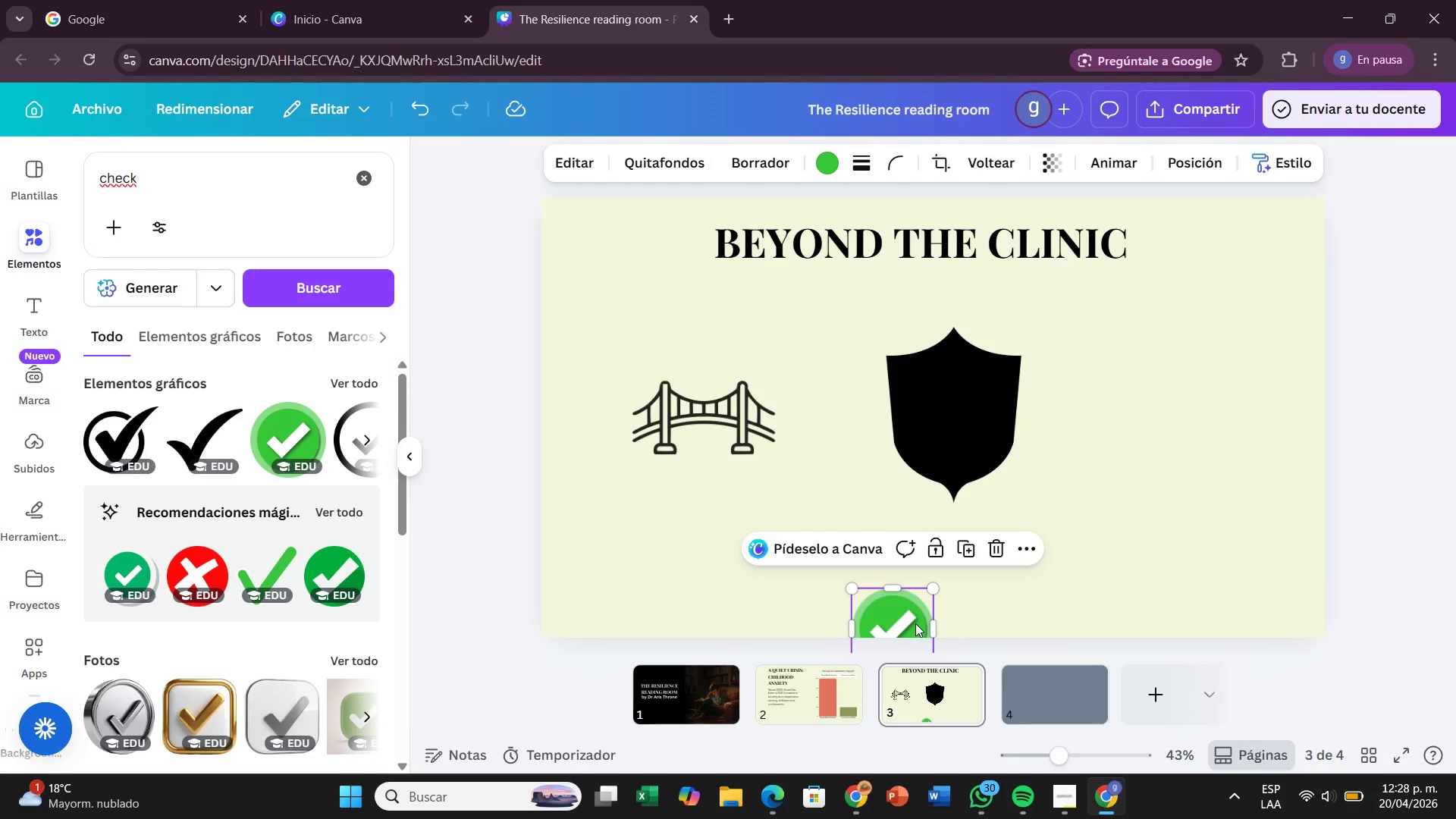 
left_click_drag(start_coordinate=[915, 623], to_coordinate=[975, 402])
 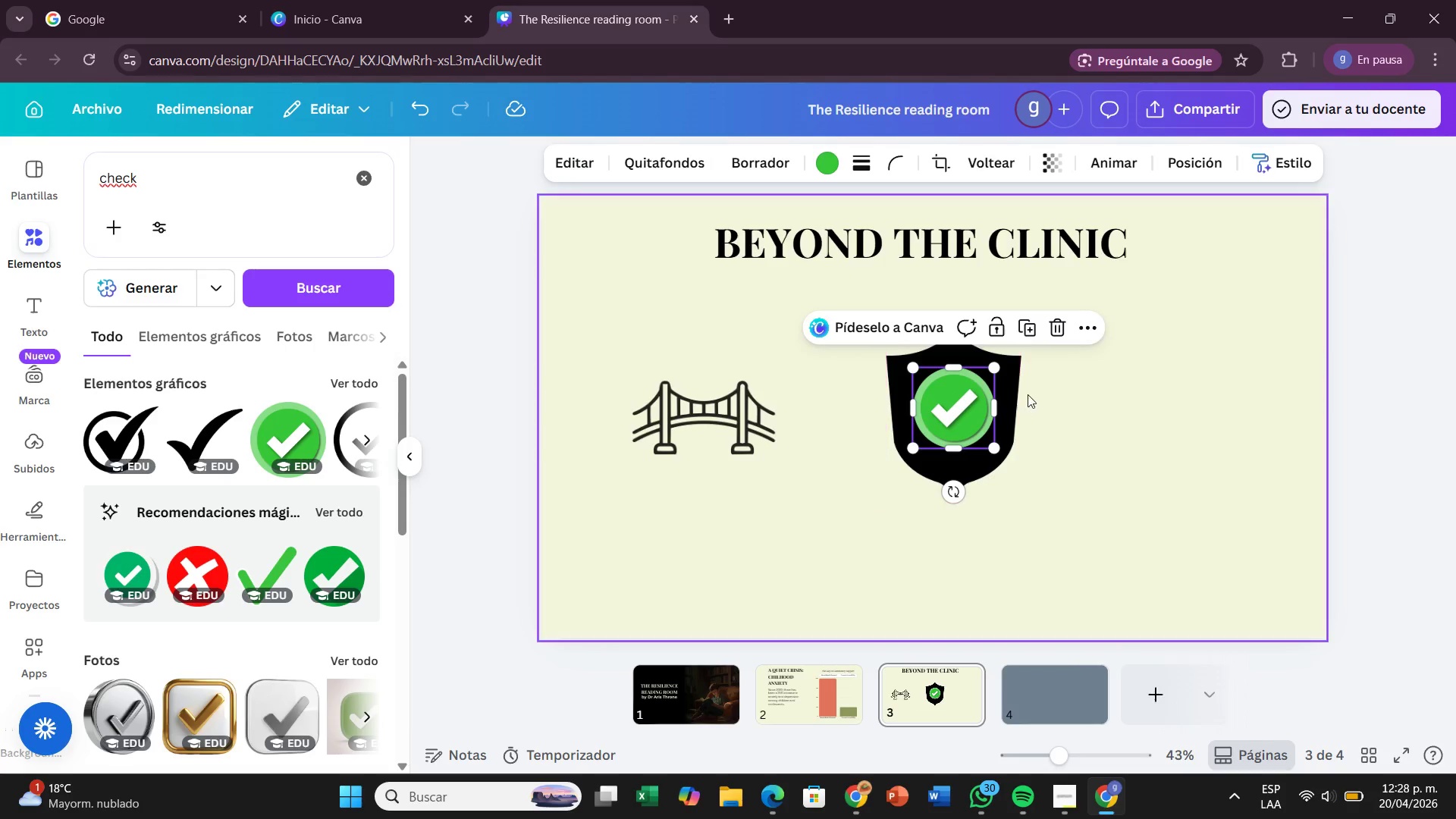 
left_click([1006, 397])
 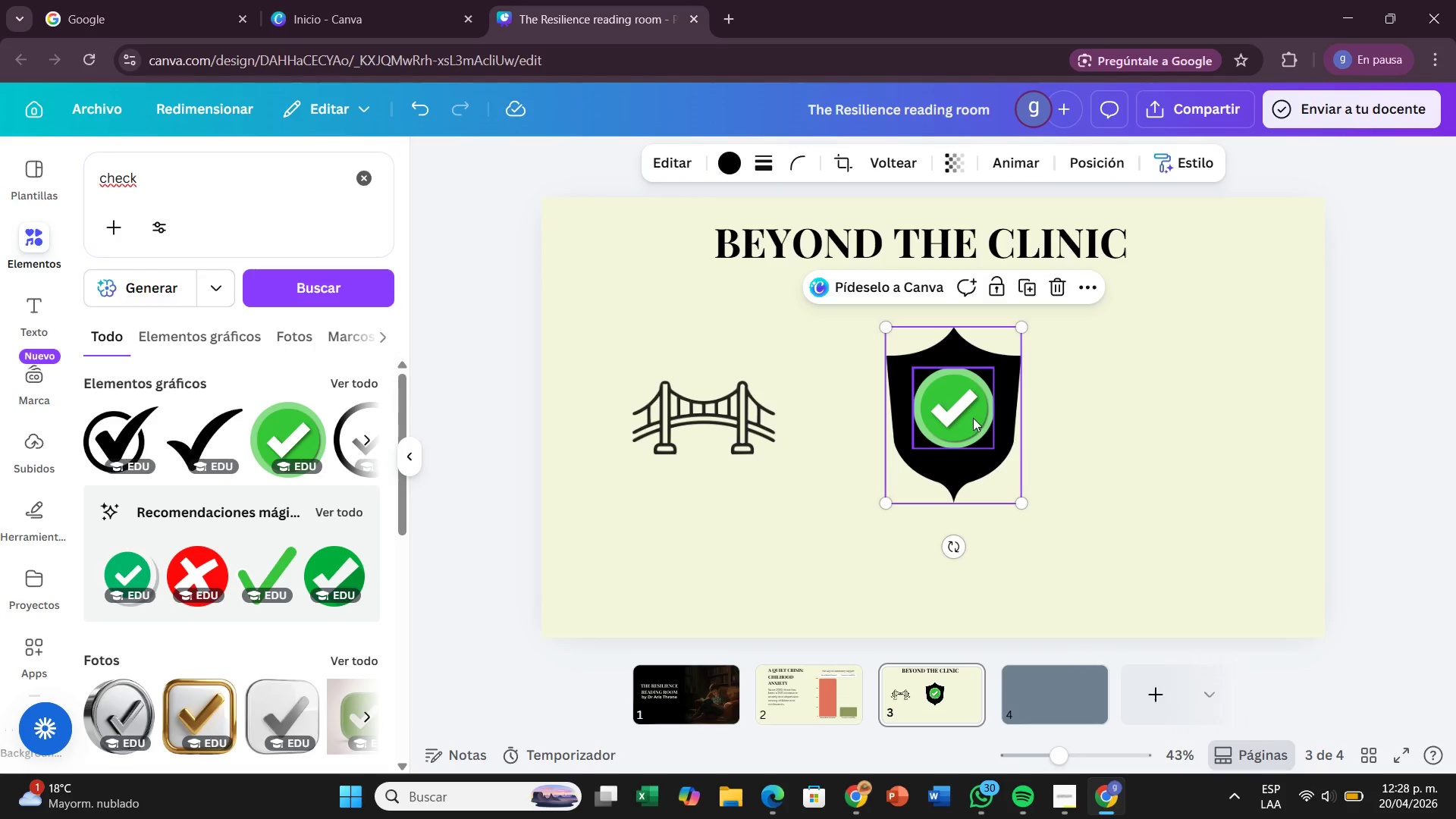 
left_click([971, 418])
 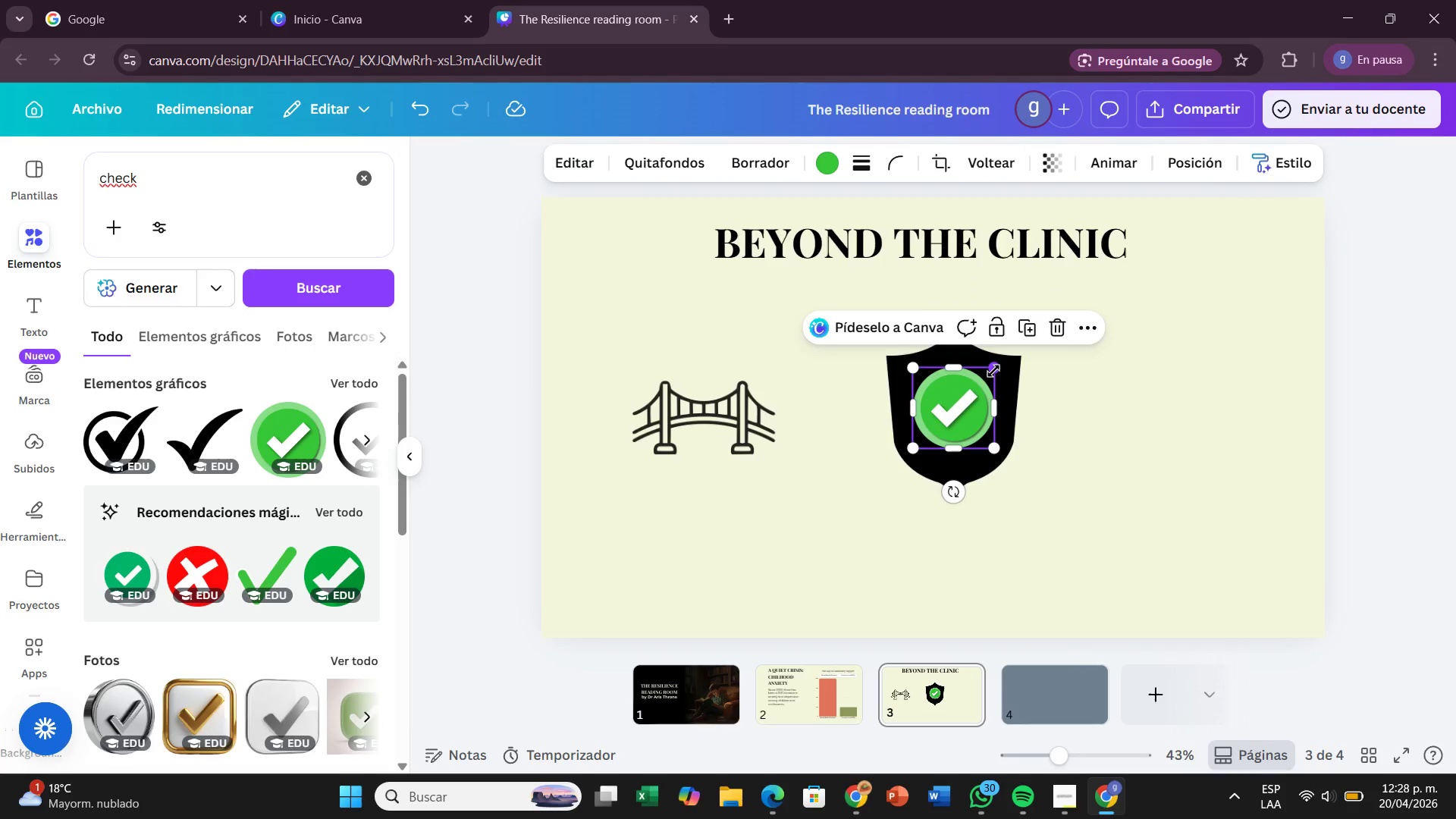 
left_click_drag(start_coordinate=[993, 371], to_coordinate=[981, 395])
 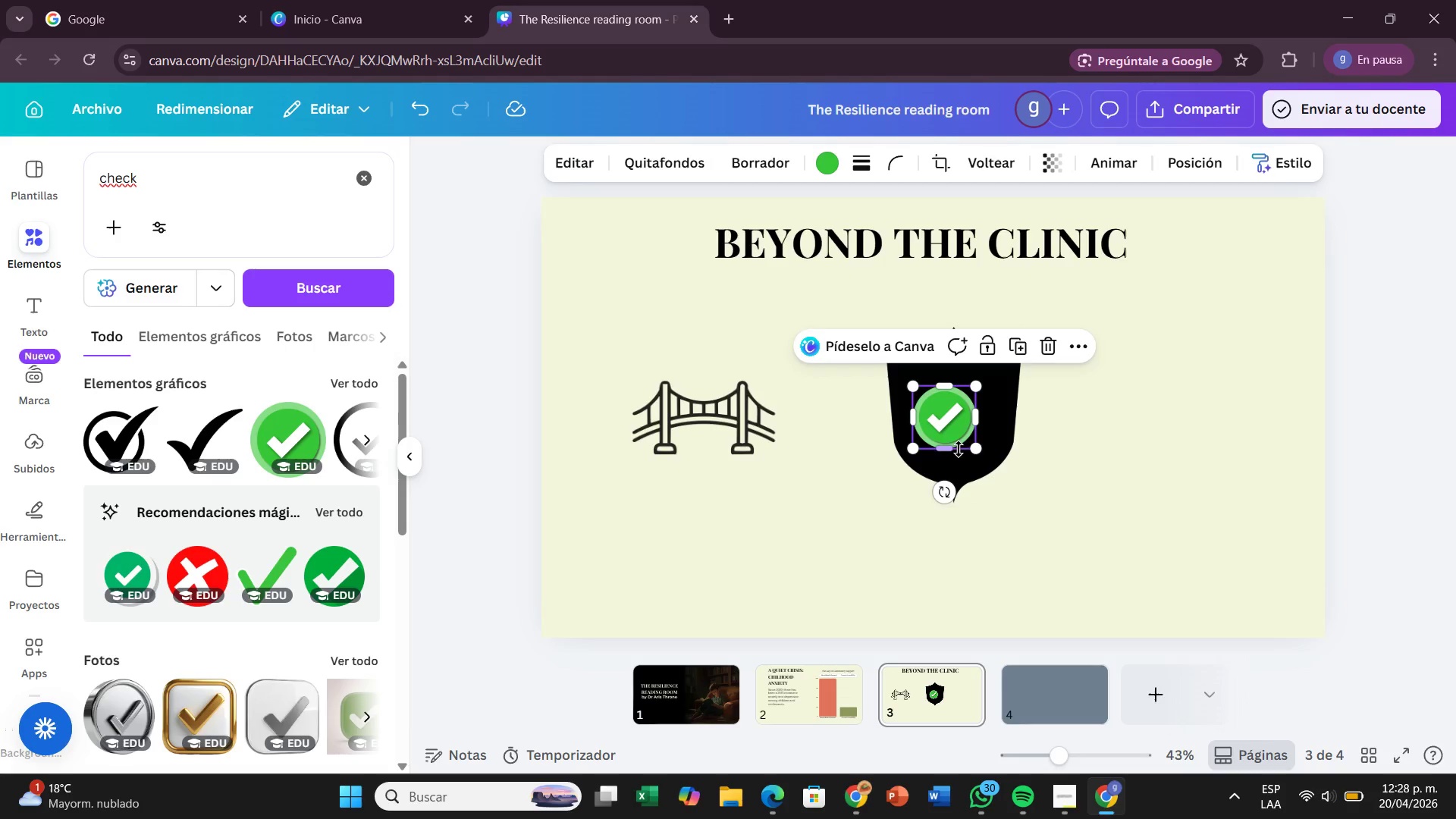 
left_click_drag(start_coordinate=[959, 435], to_coordinate=[970, 433])
 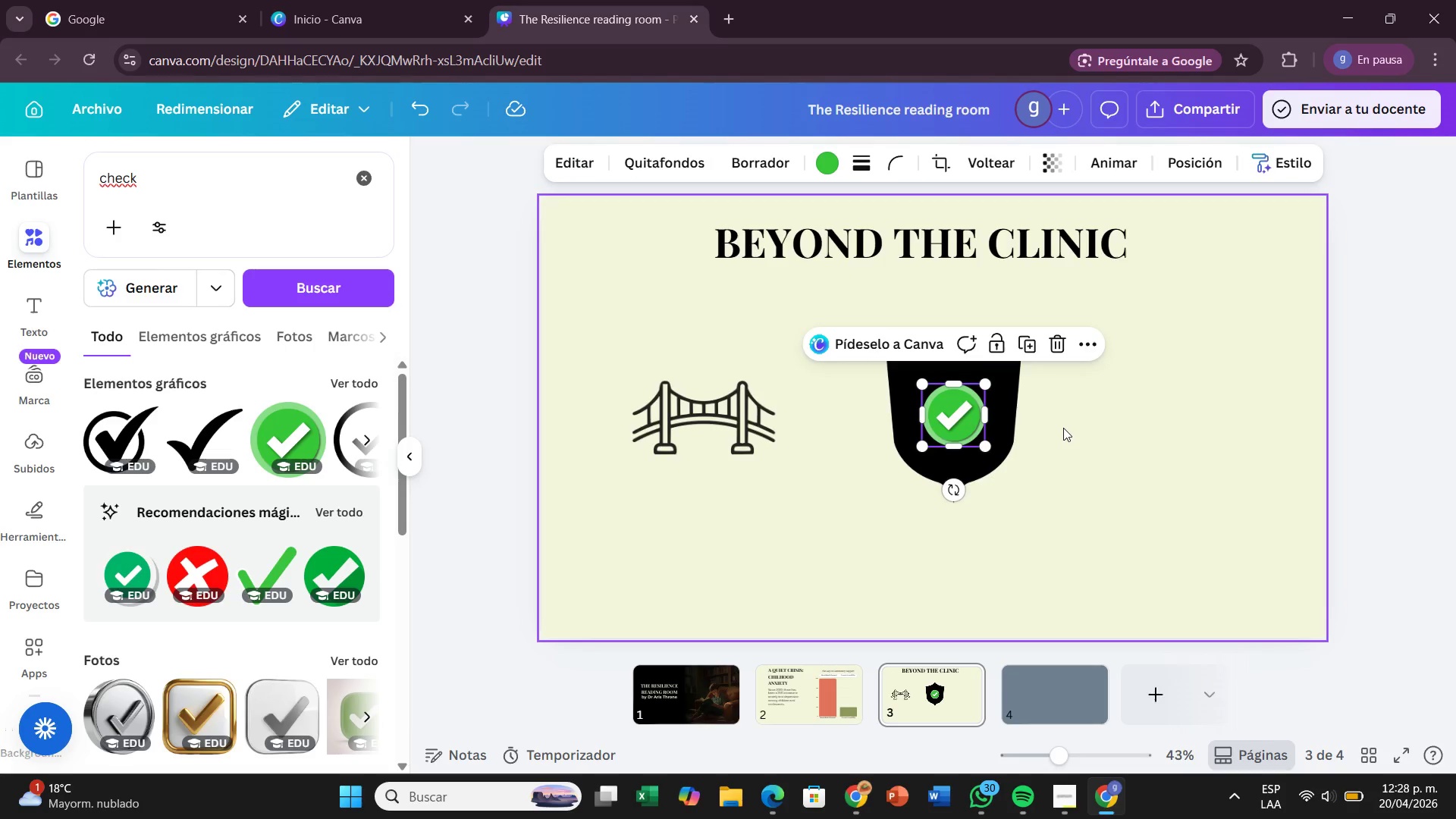 
left_click([1063, 428])
 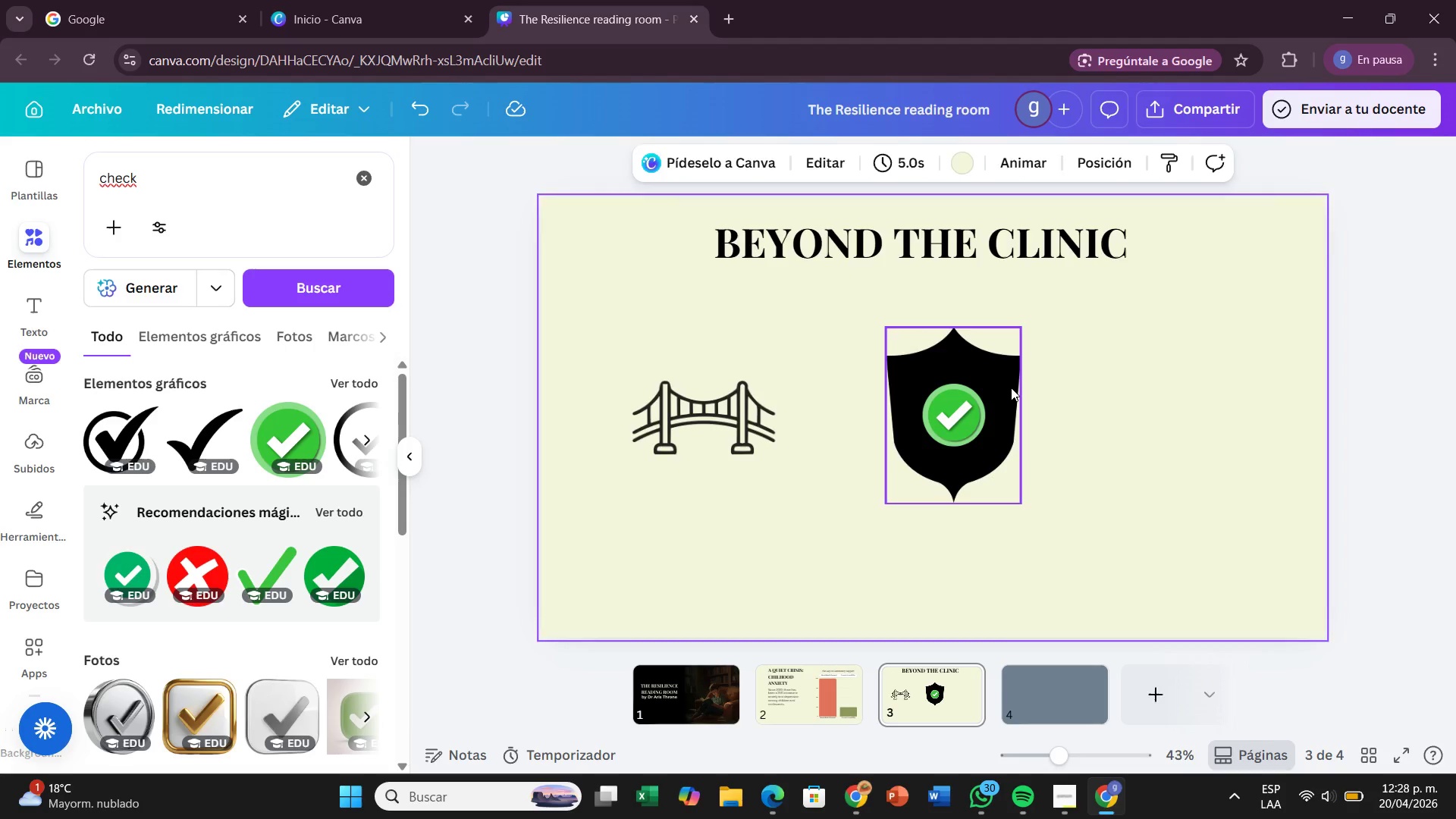 
left_click([1011, 387])
 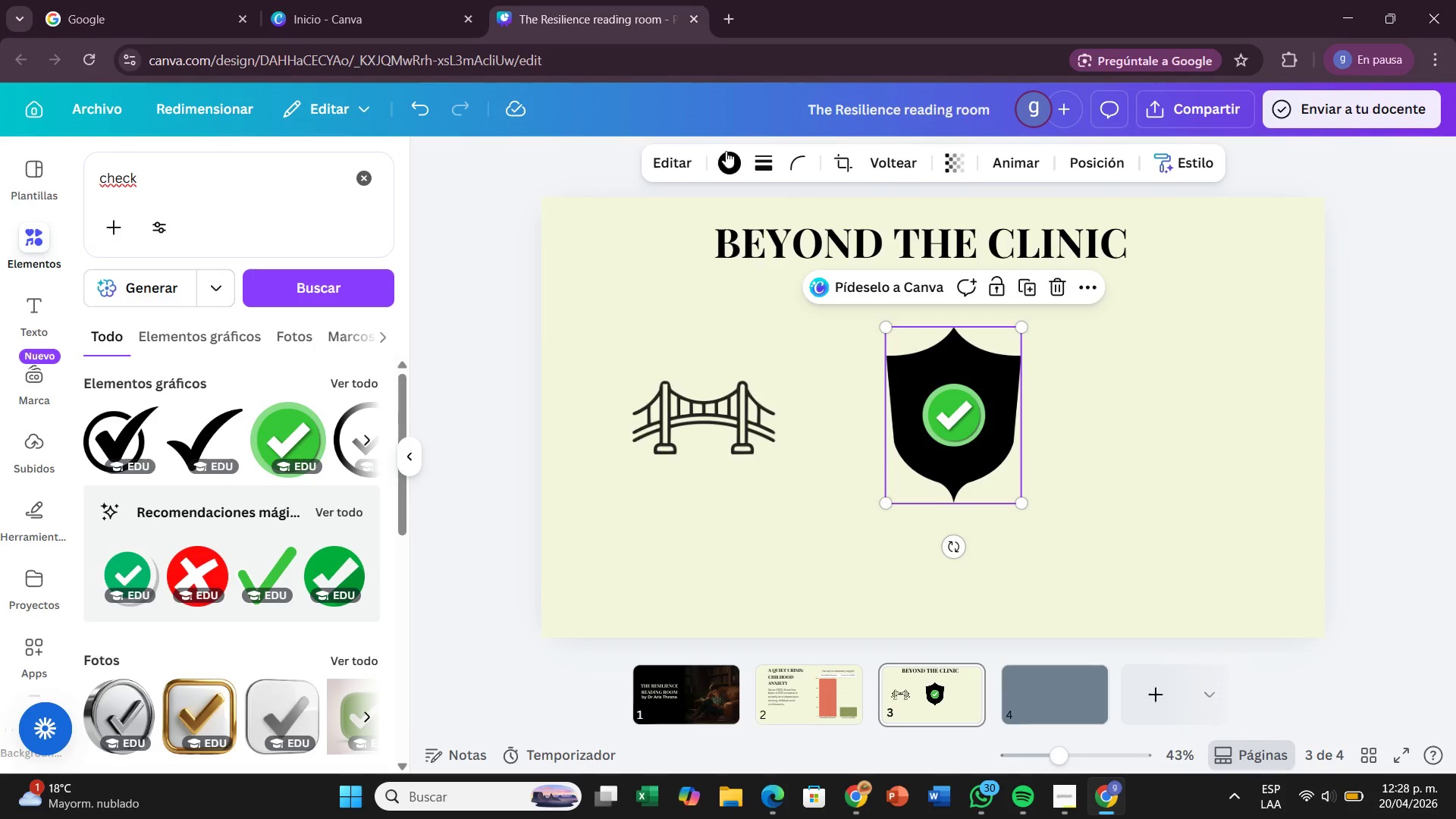 
left_click([731, 159])
 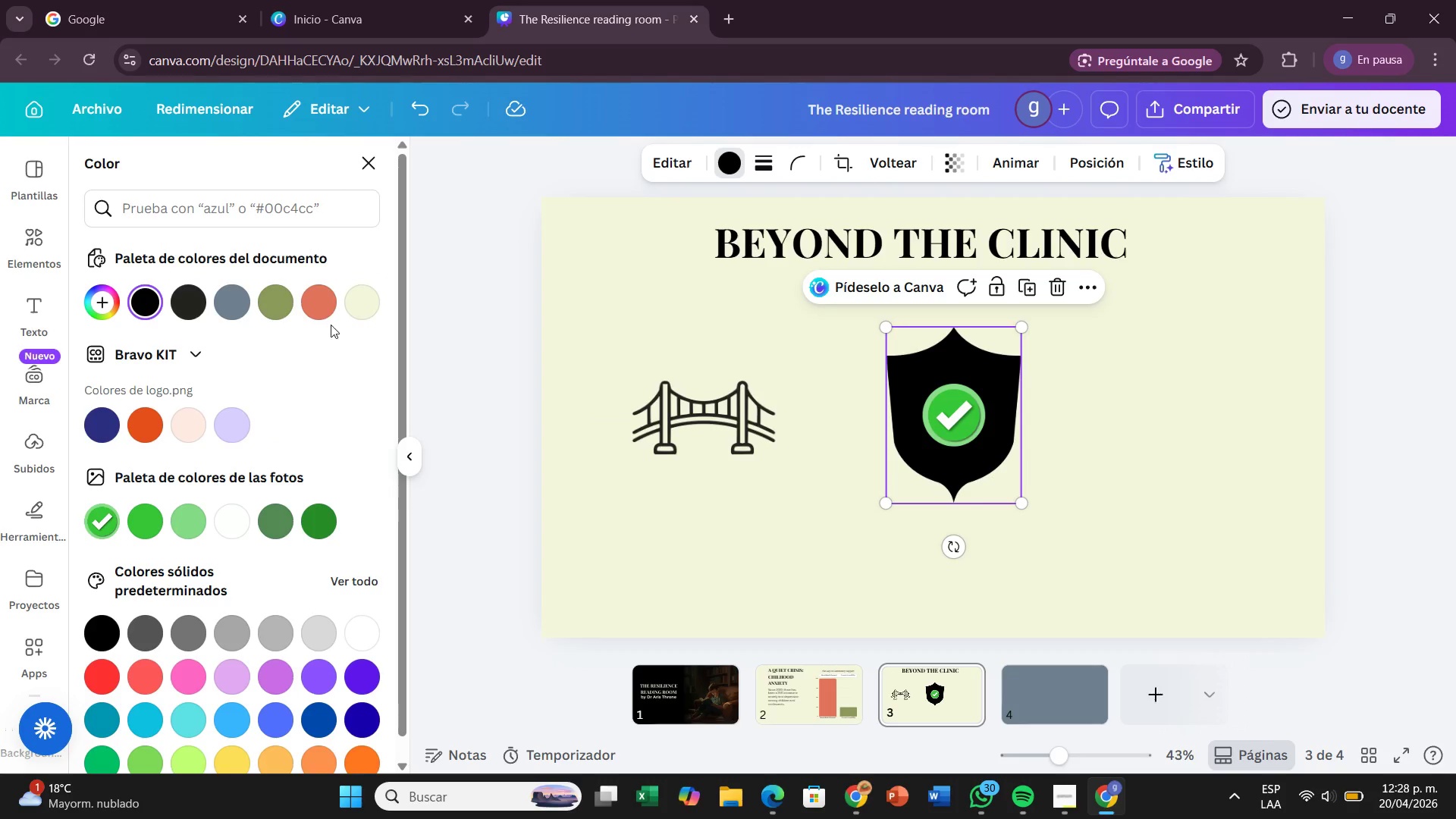 
left_click([273, 303])
 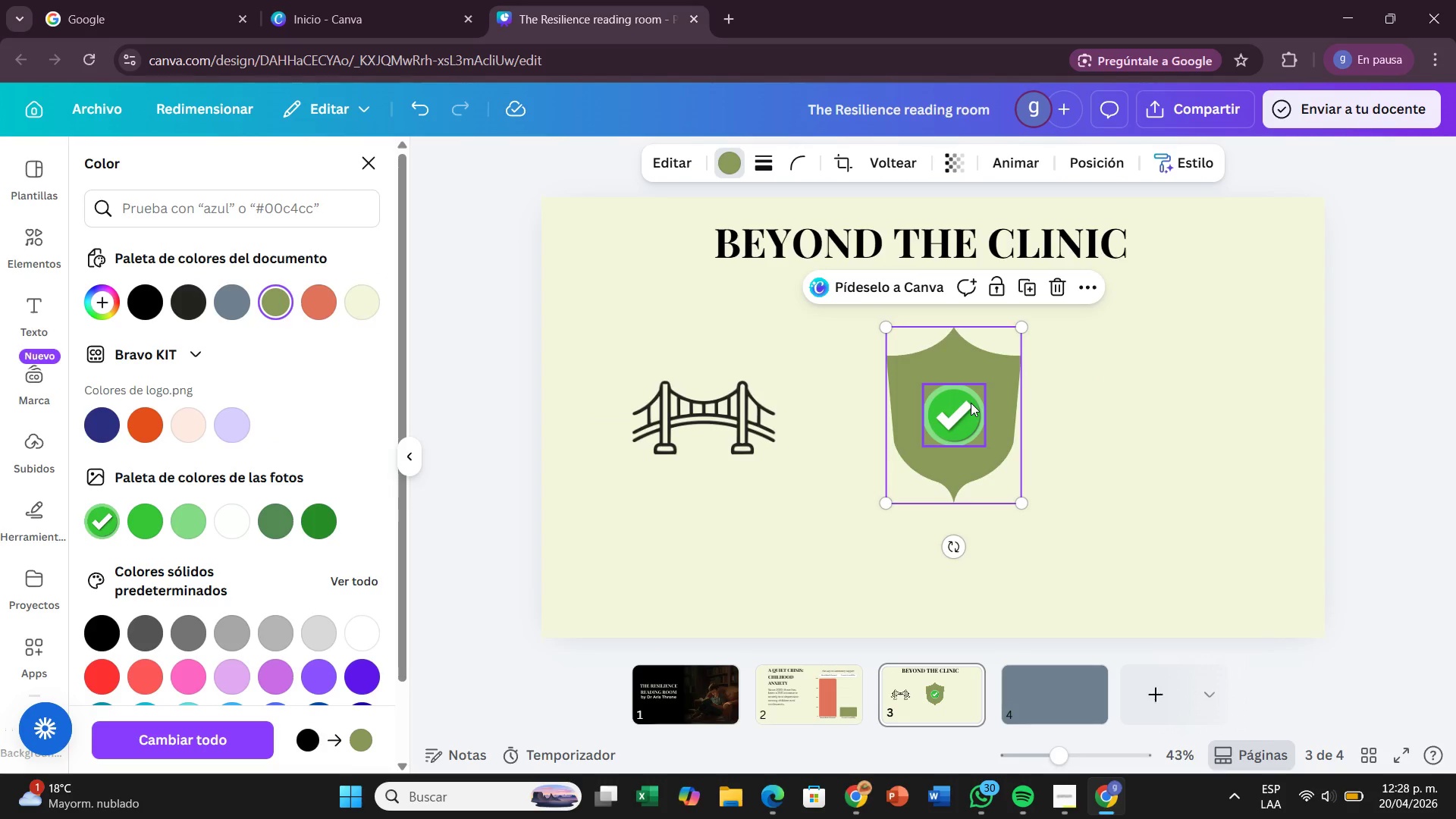 
left_click([971, 403])
 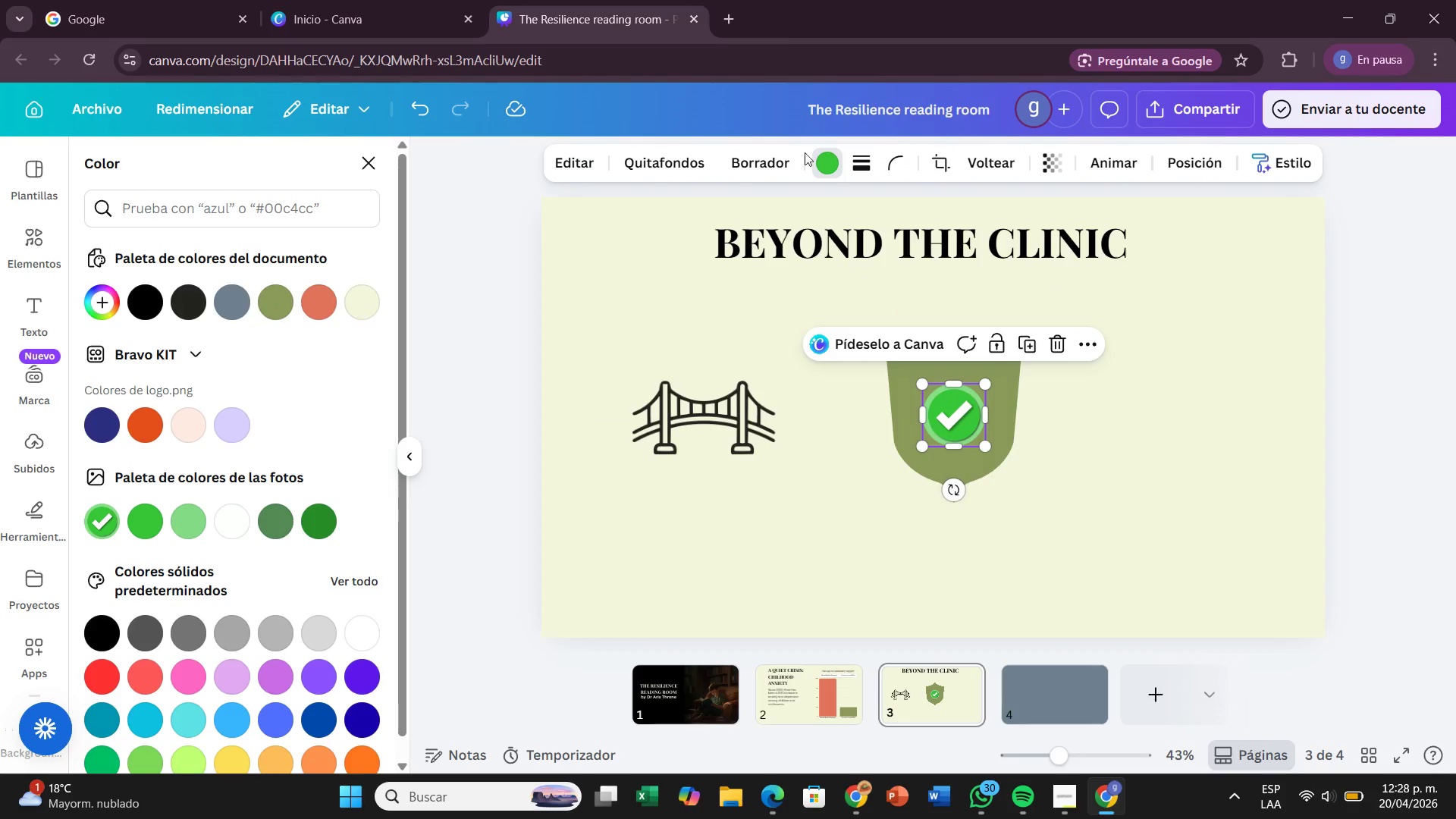 
left_click([828, 168])
 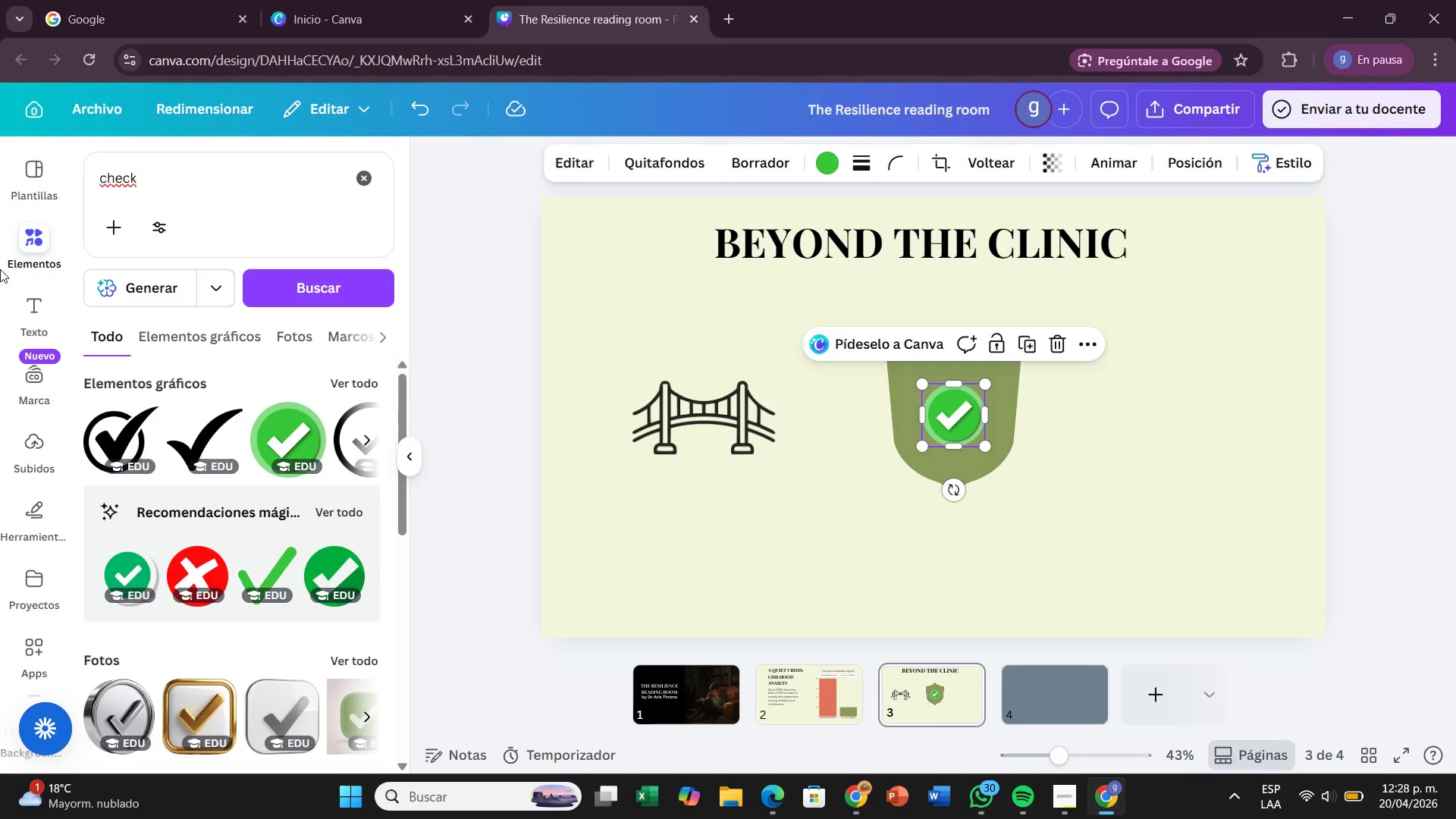 
left_click([830, 159])
 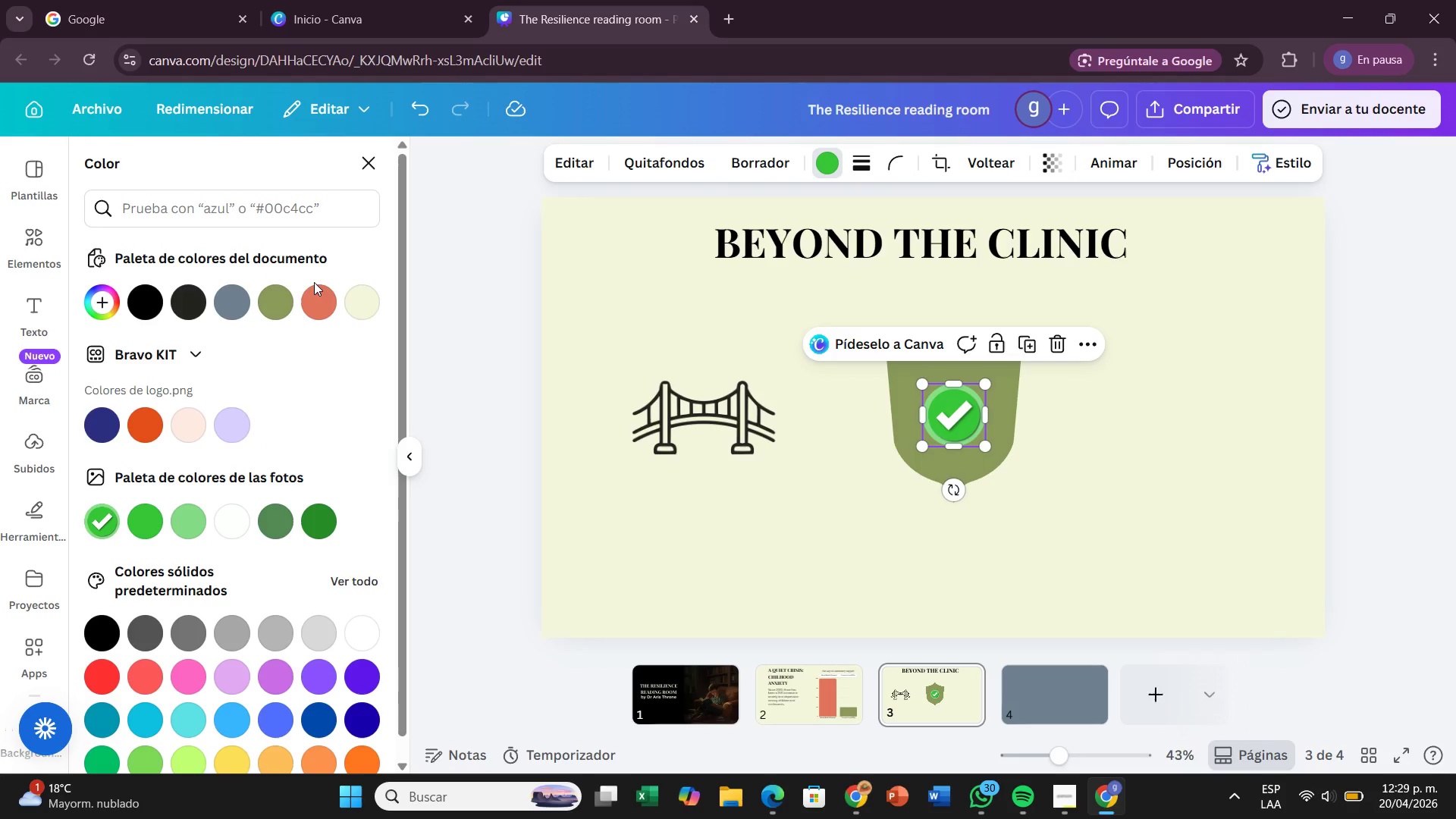 
left_click([289, 297])
 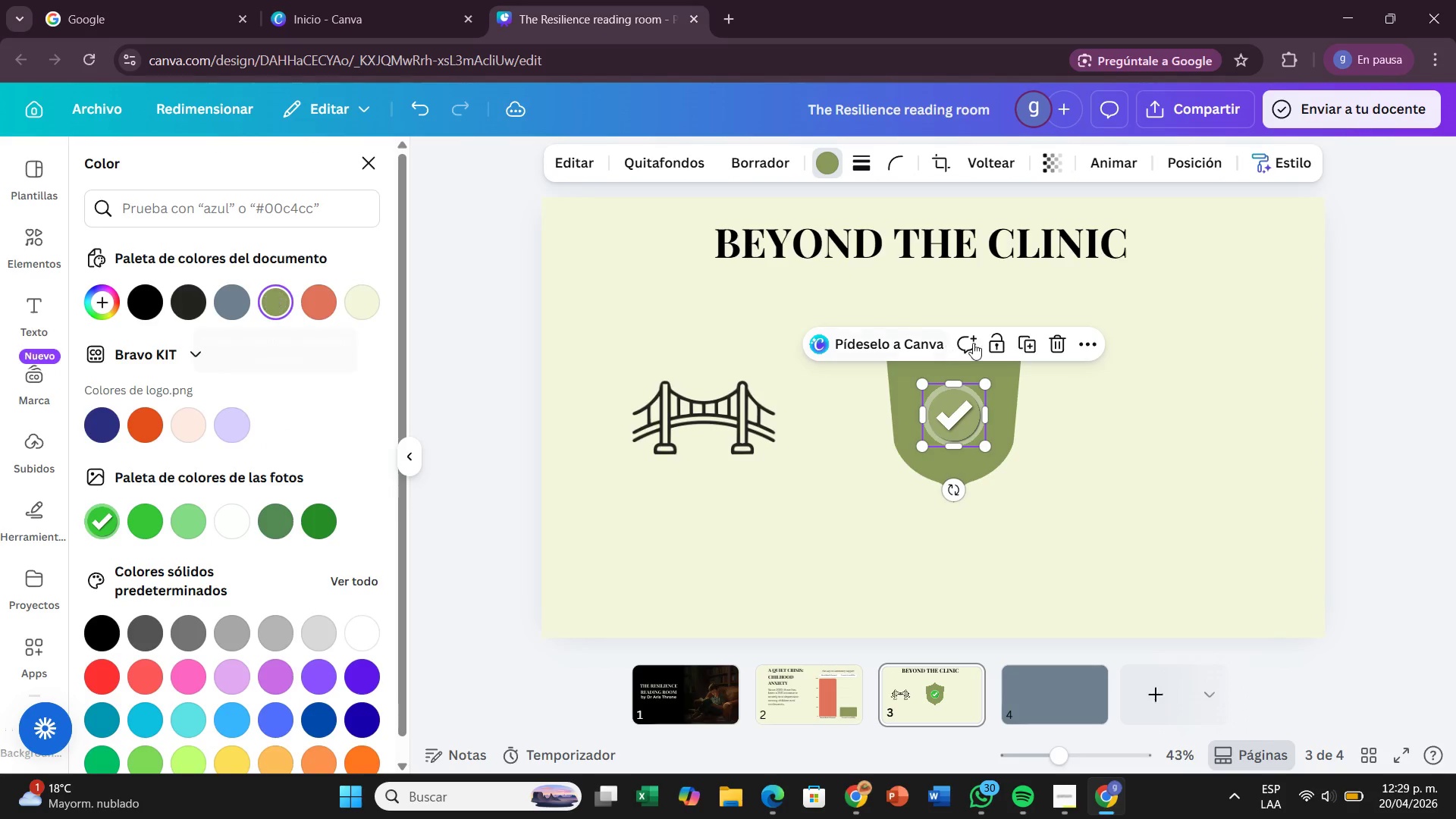 
left_click([1197, 380])
 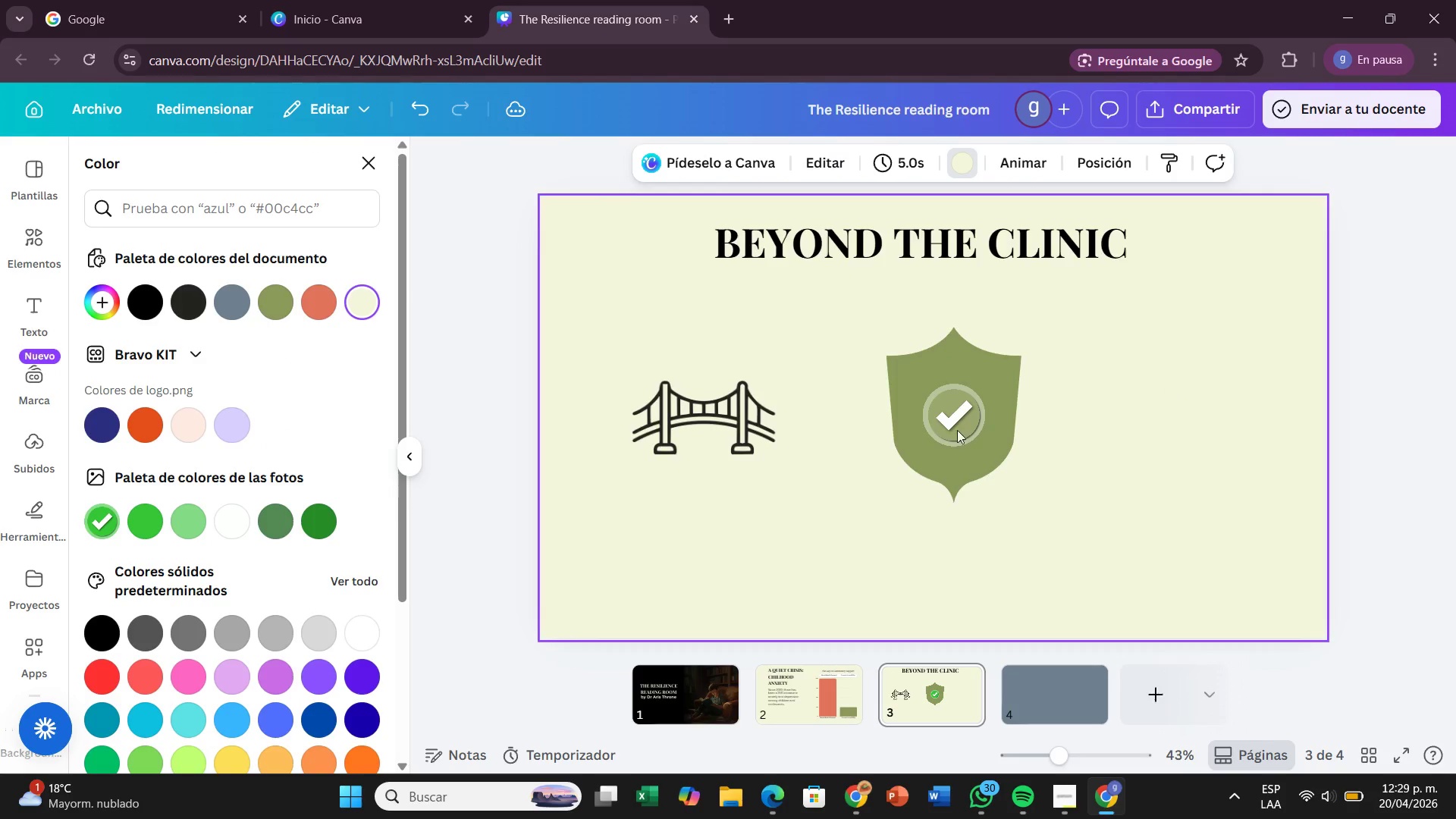 
left_click([737, 443])
 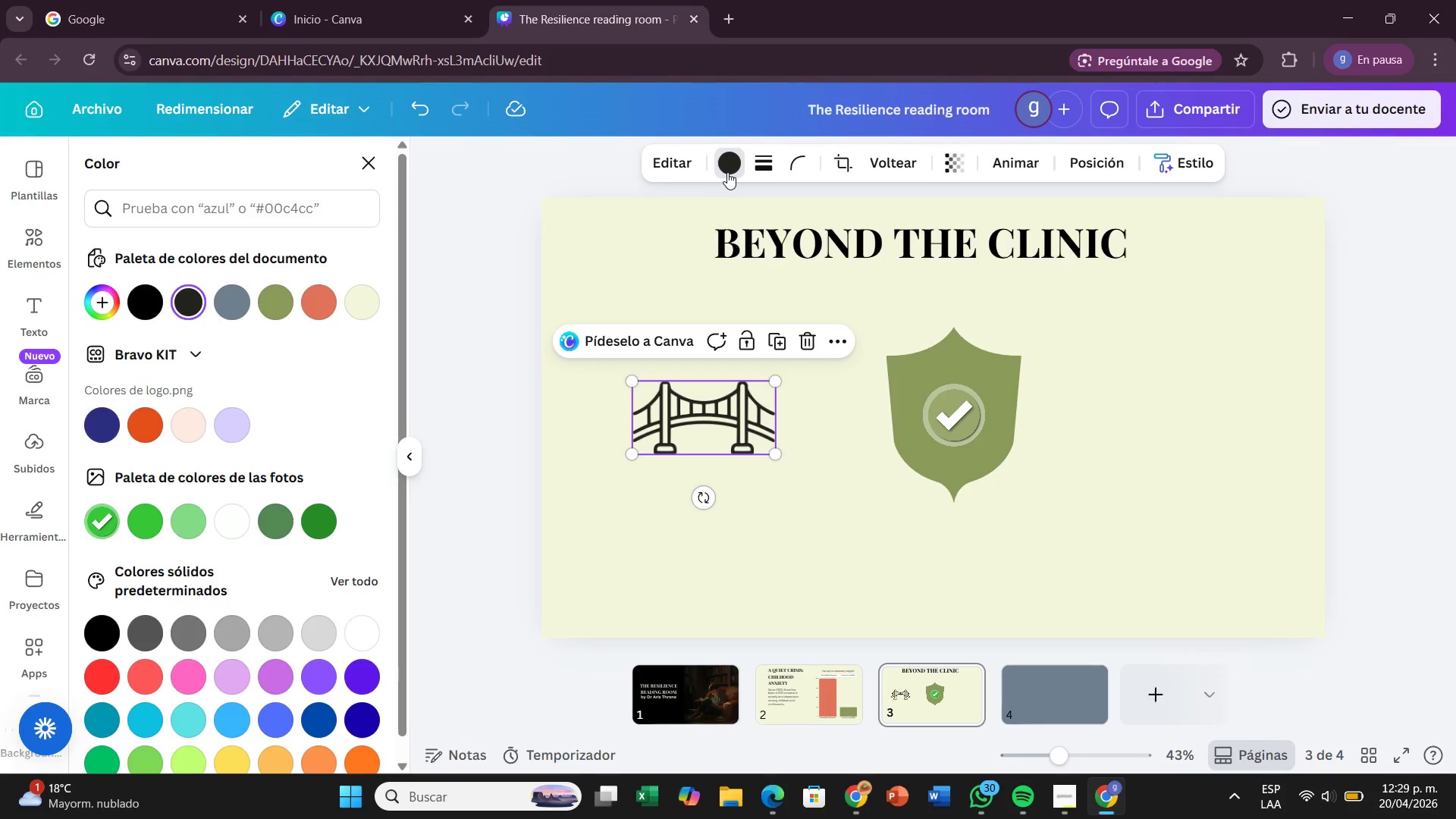 
left_click([733, 171])
 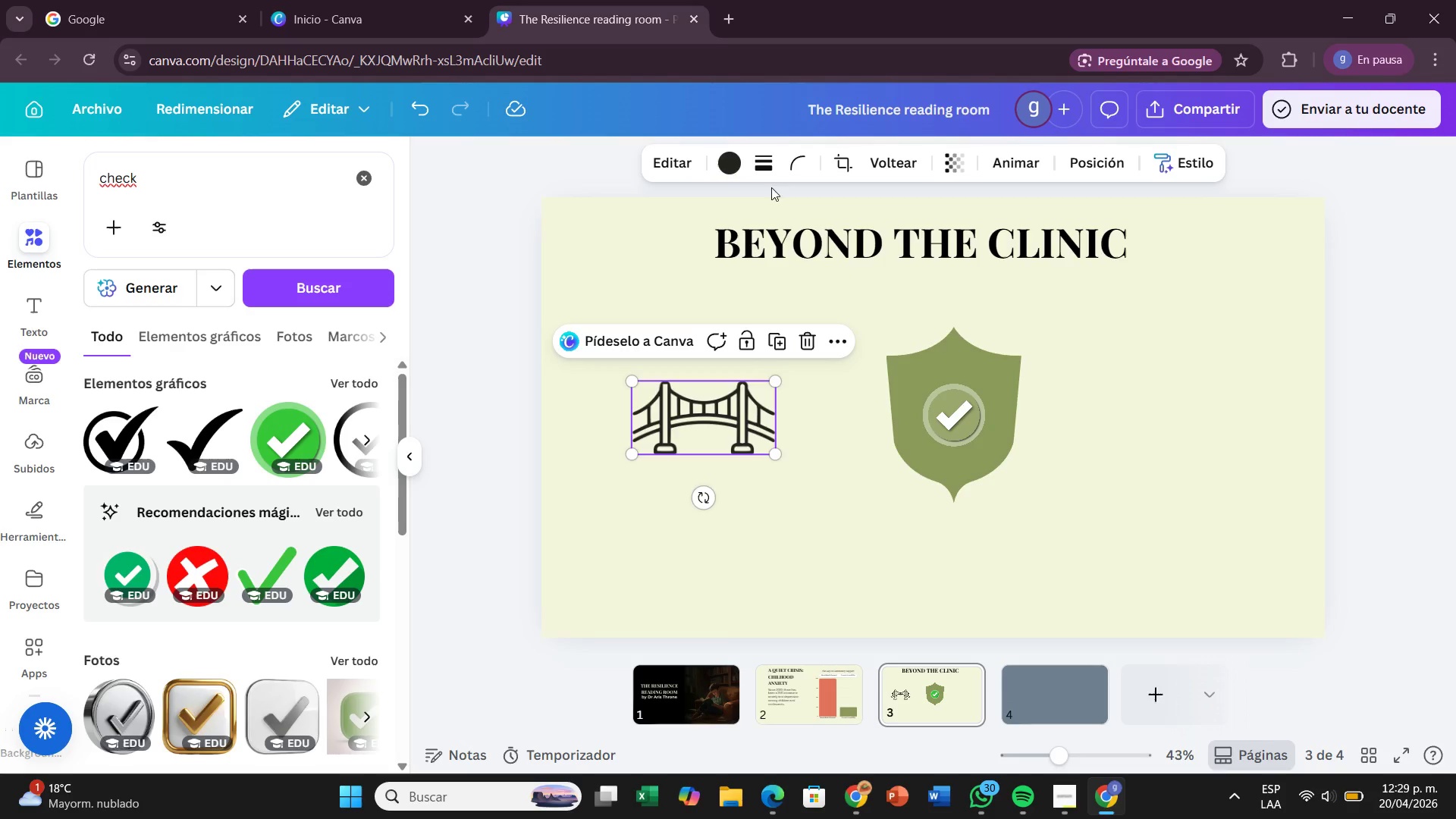 
left_click([726, 165])
 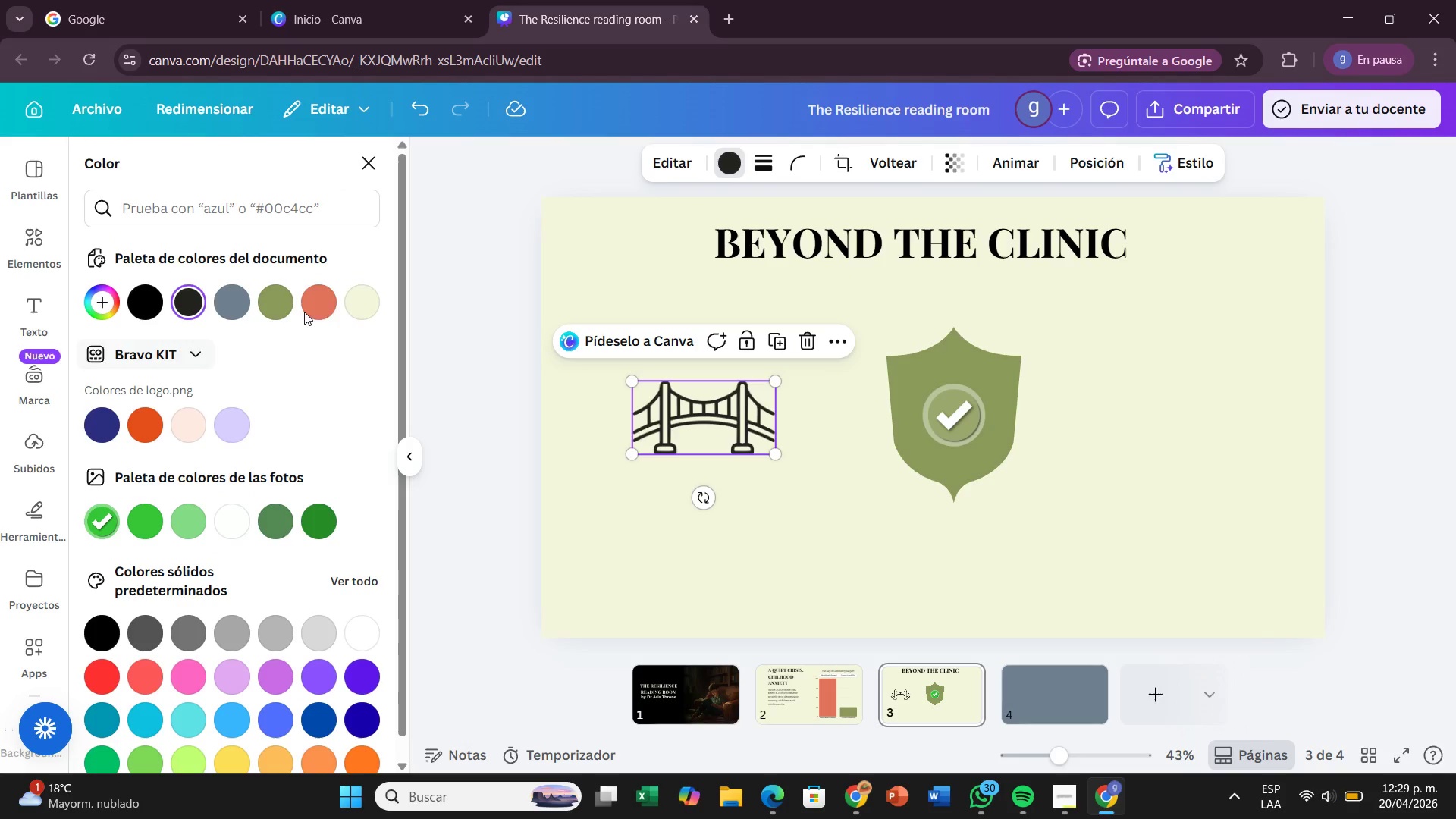 
left_click([322, 303])
 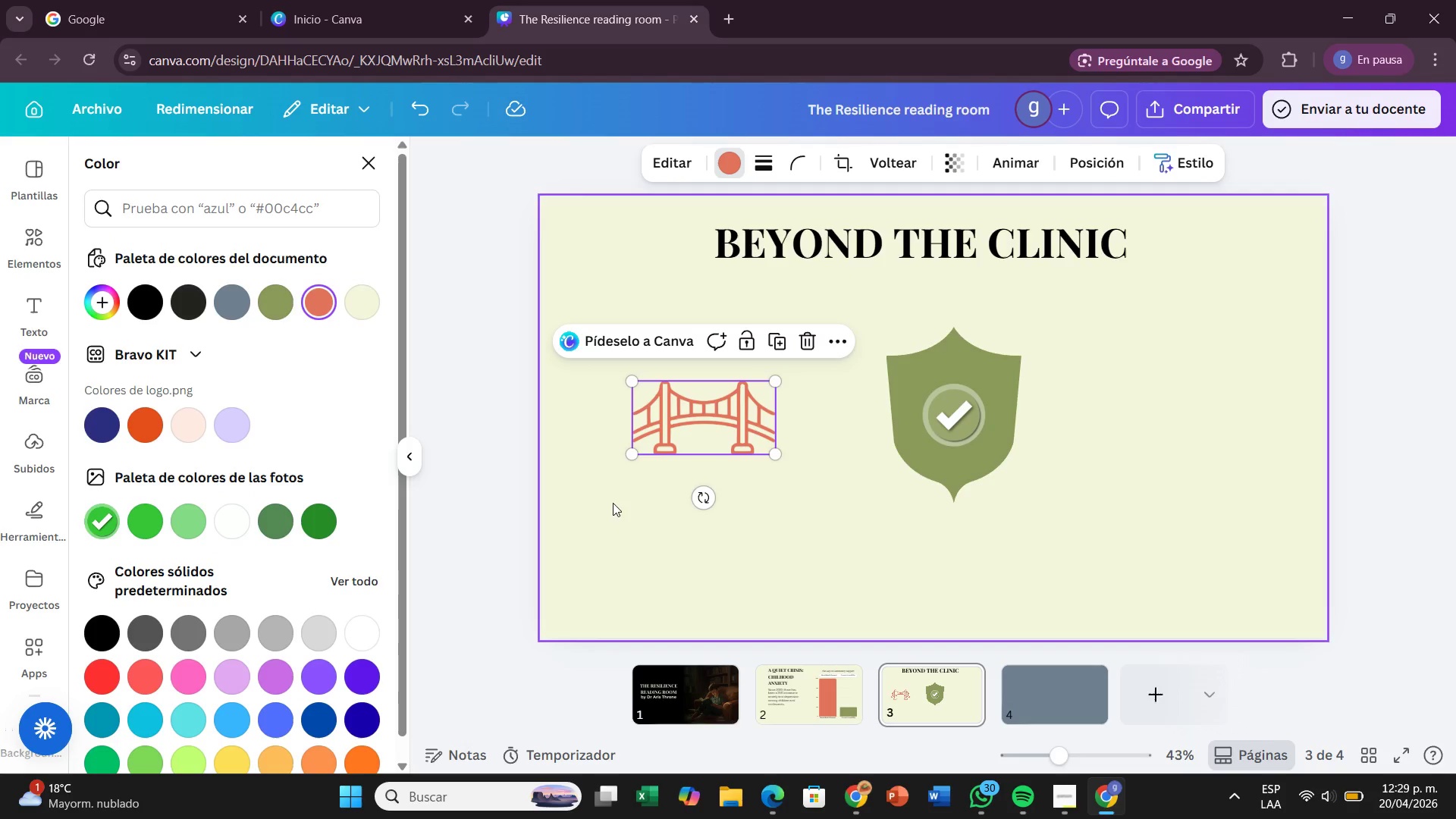 
left_click([619, 505])
 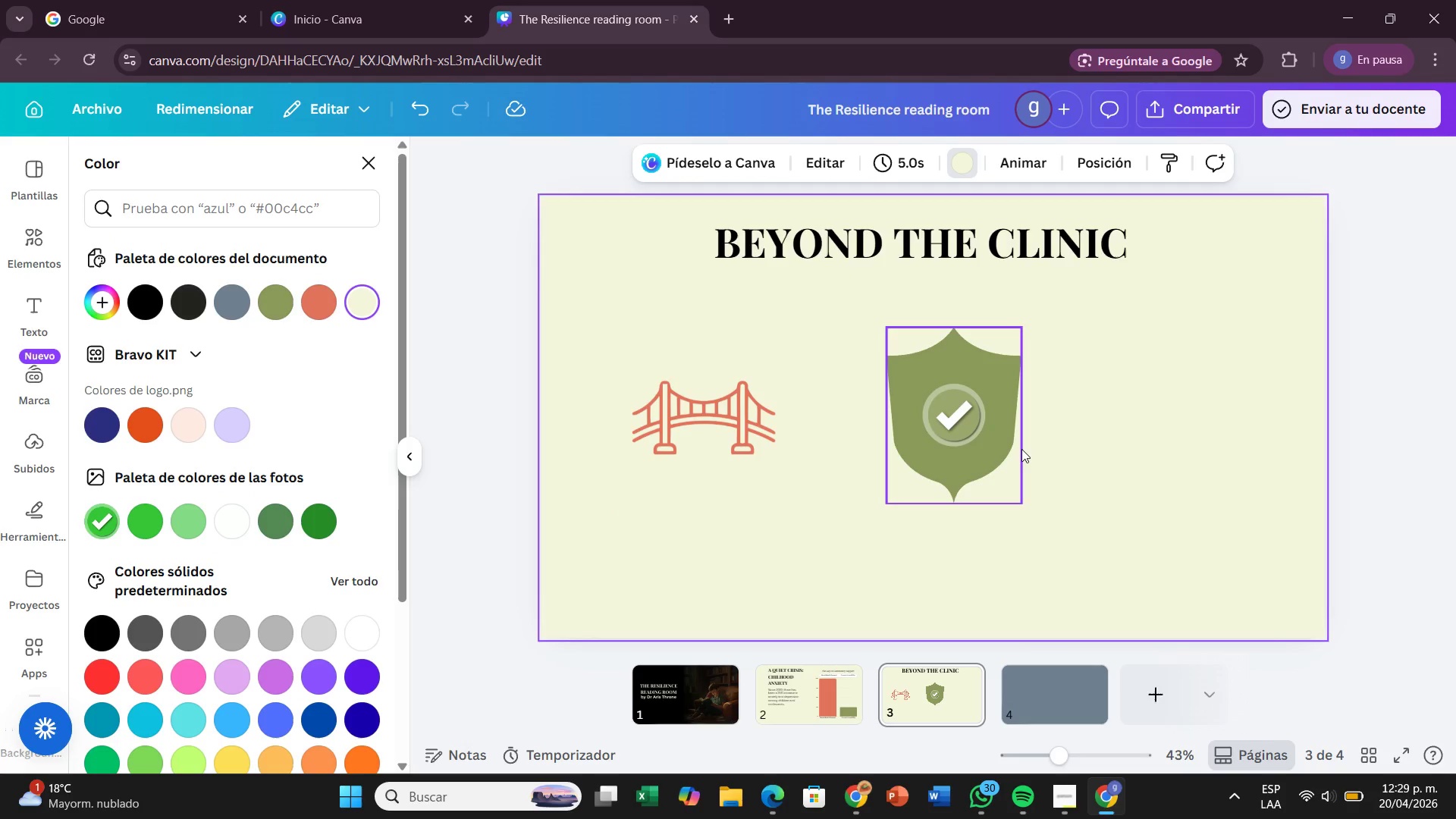 
left_click([1021, 449])
 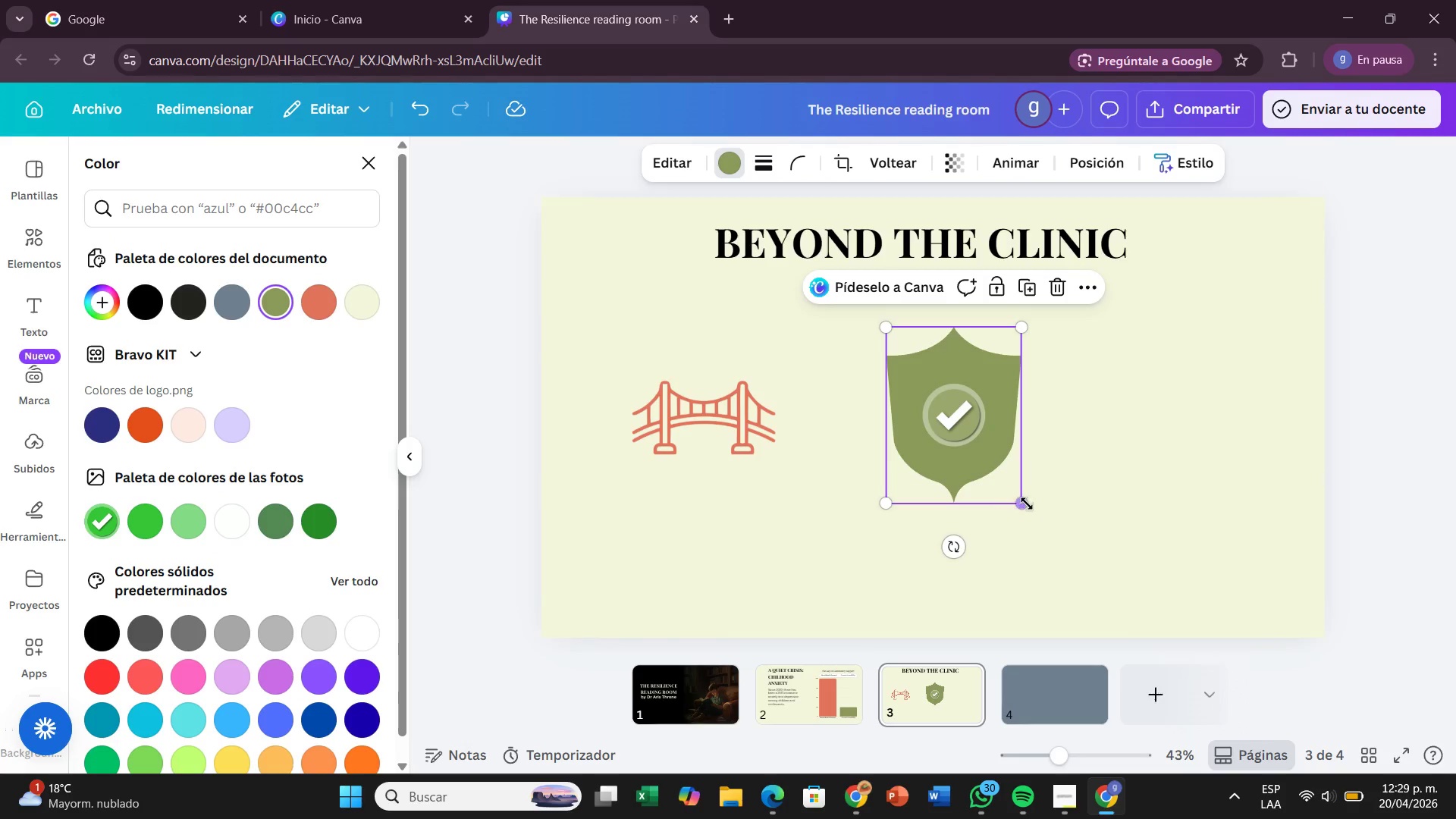 
left_click_drag(start_coordinate=[1027, 500], to_coordinate=[999, 469])
 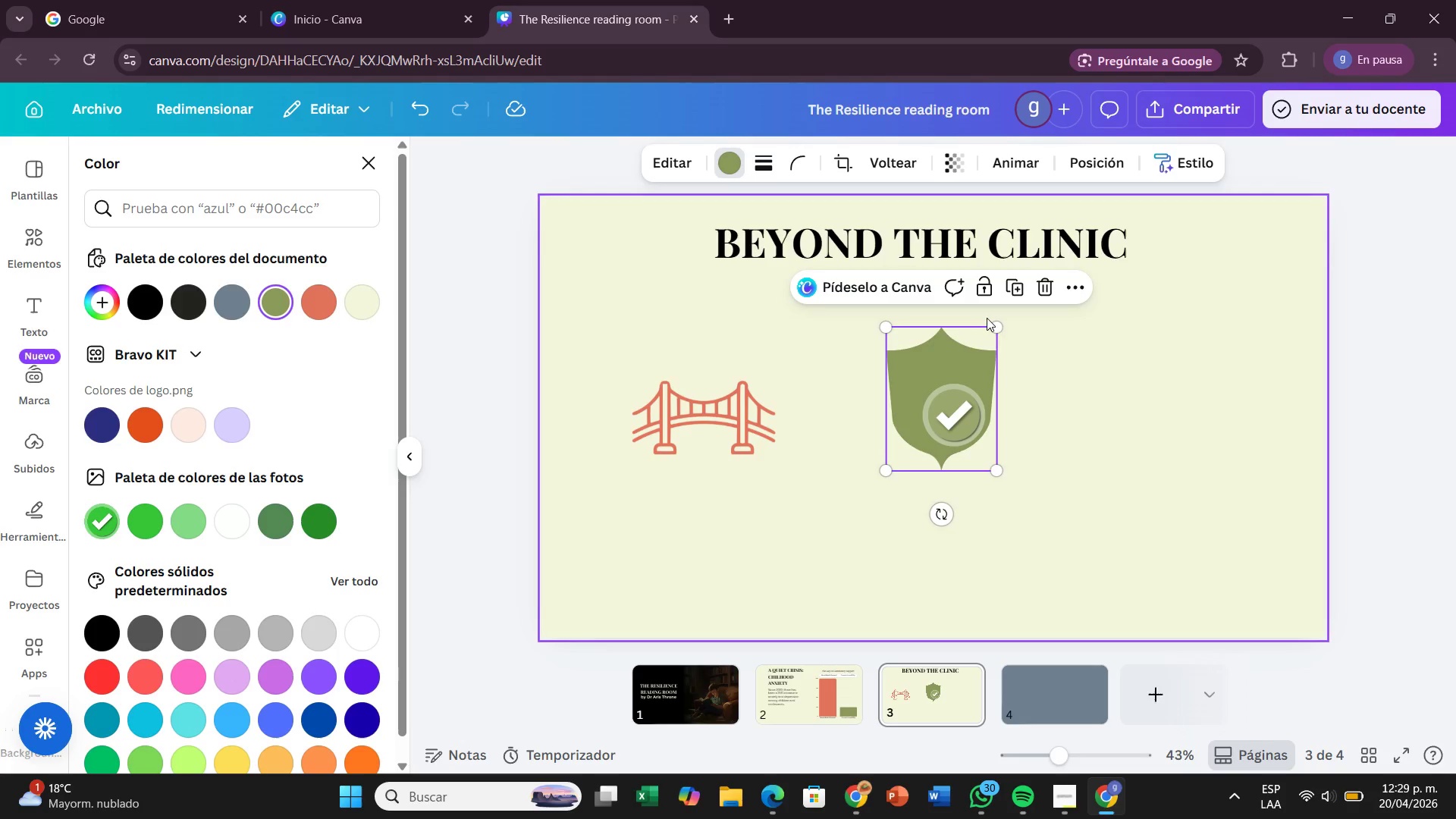 
left_click_drag(start_coordinate=[993, 331], to_coordinate=[990, 363])
 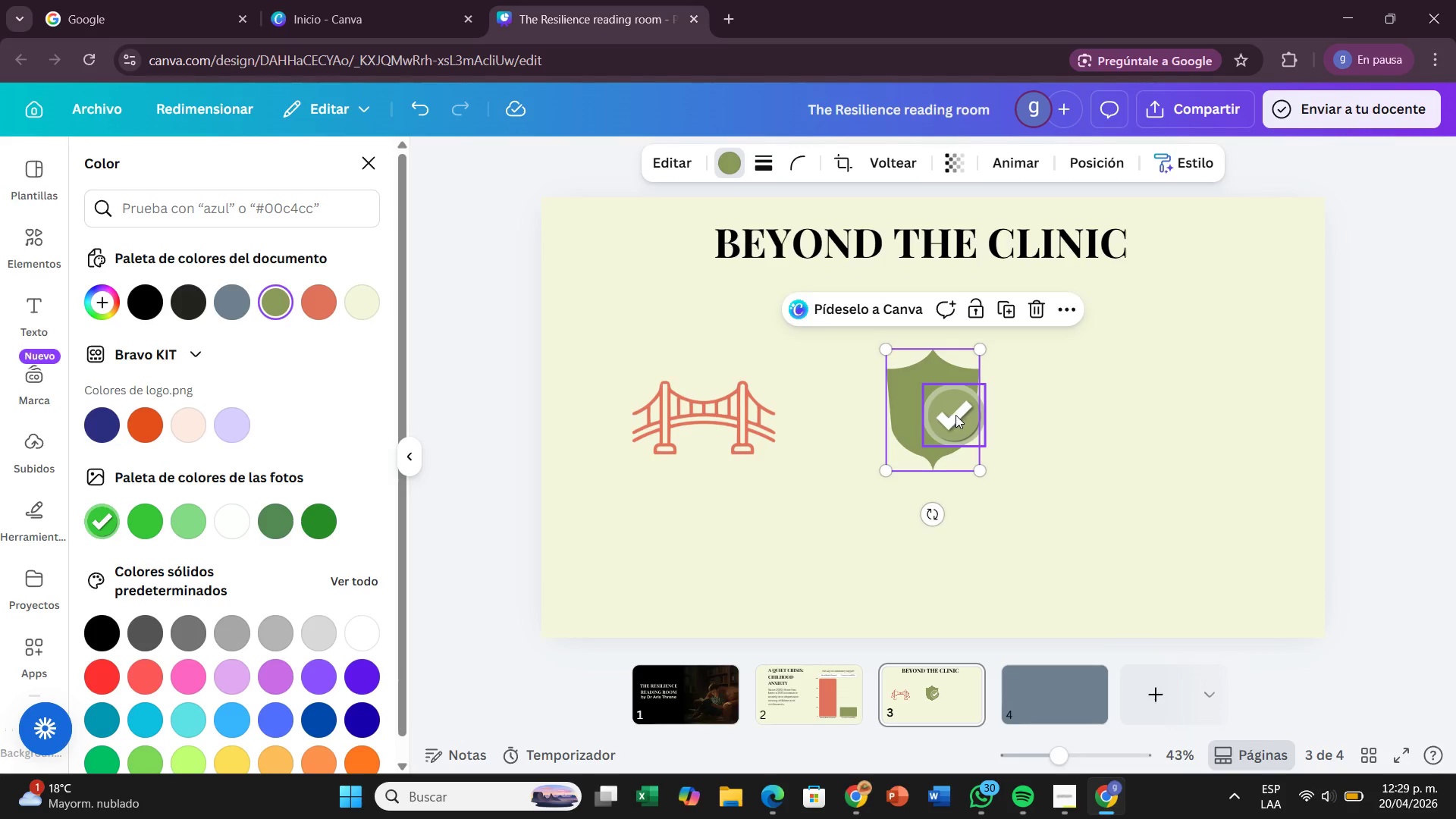 
left_click_drag(start_coordinate=[956, 415], to_coordinate=[965, 413])
 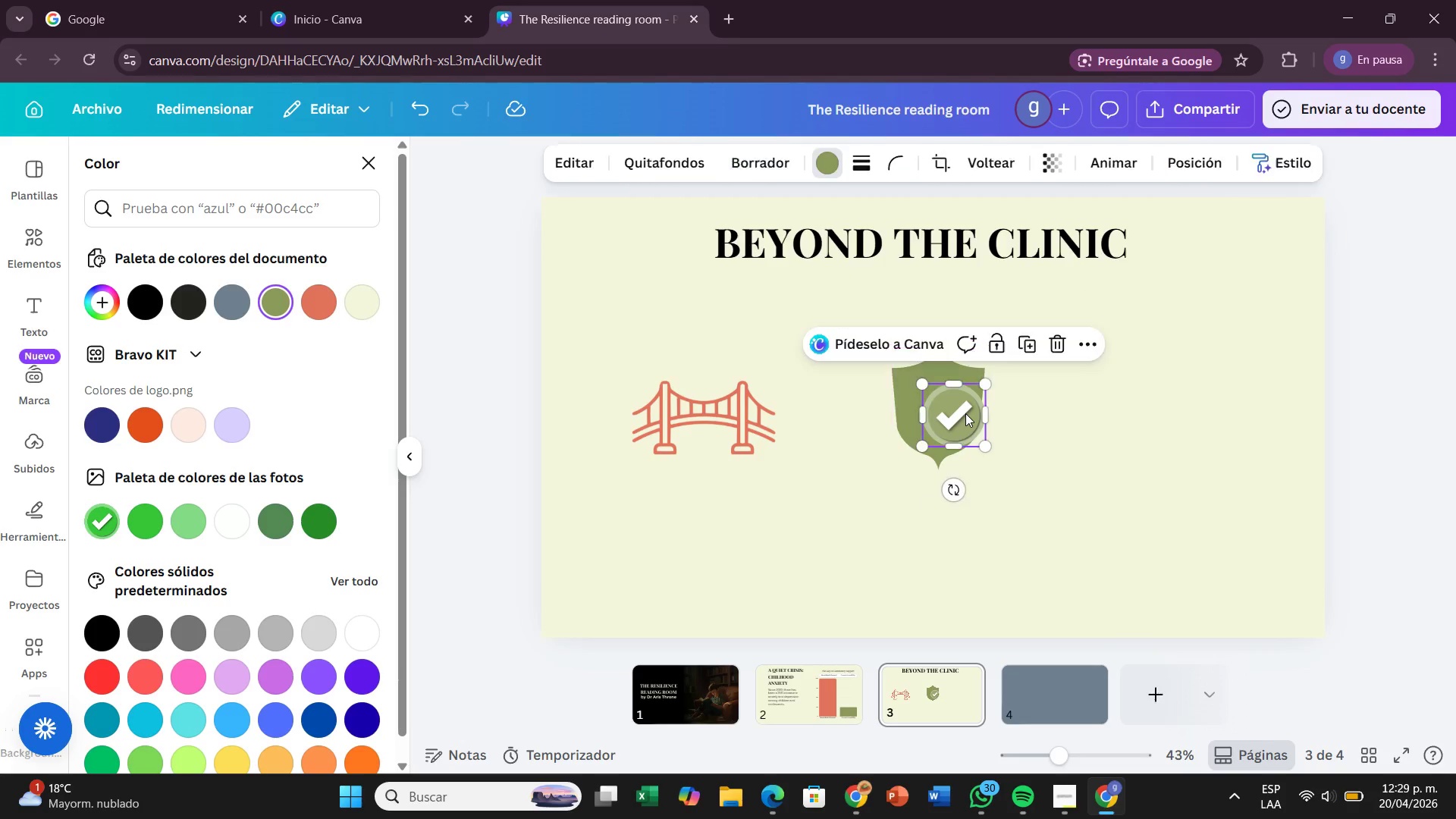 
left_click_drag(start_coordinate=[965, 413], to_coordinate=[953, 403])
 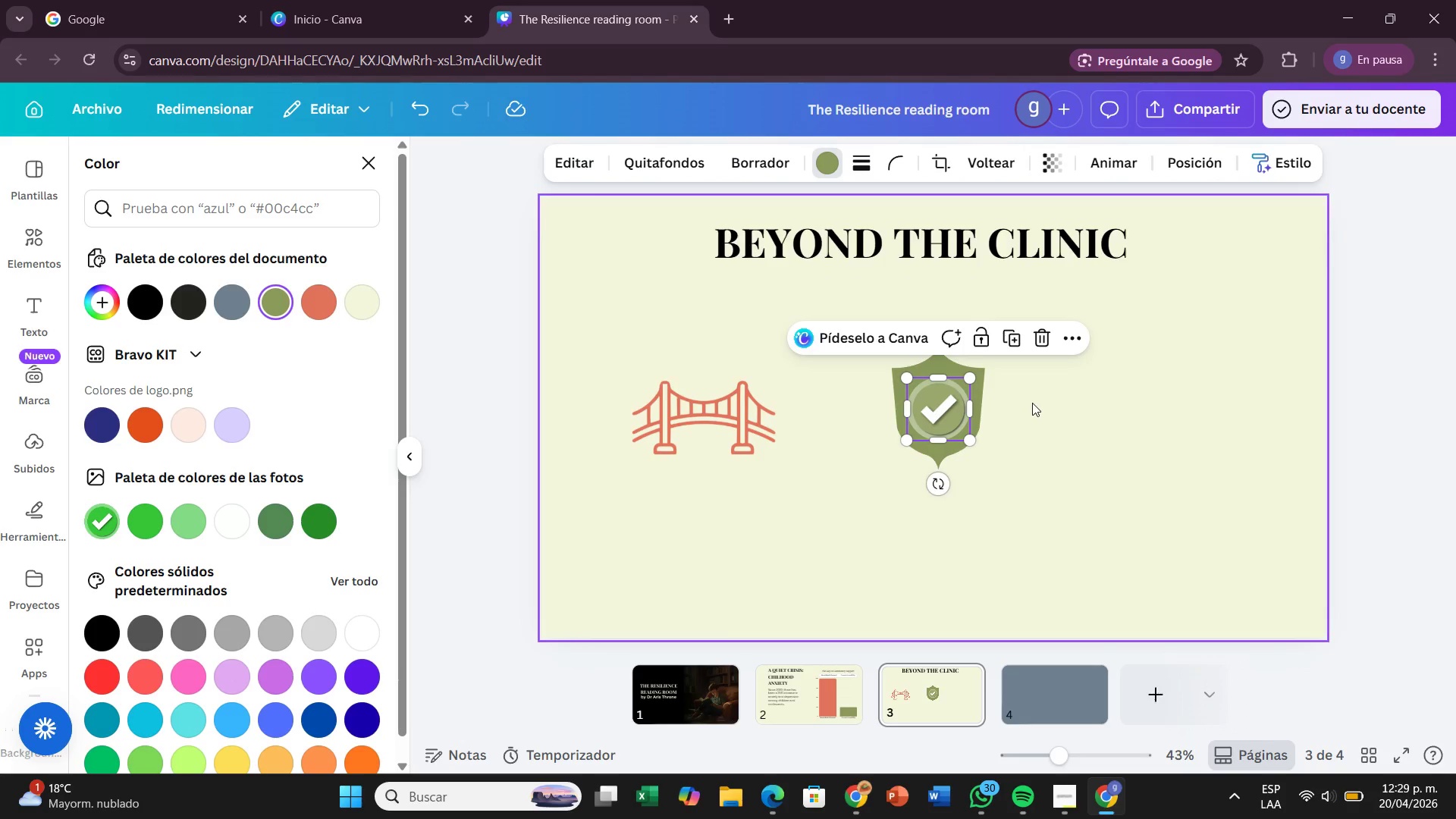 
left_click([1032, 403])
 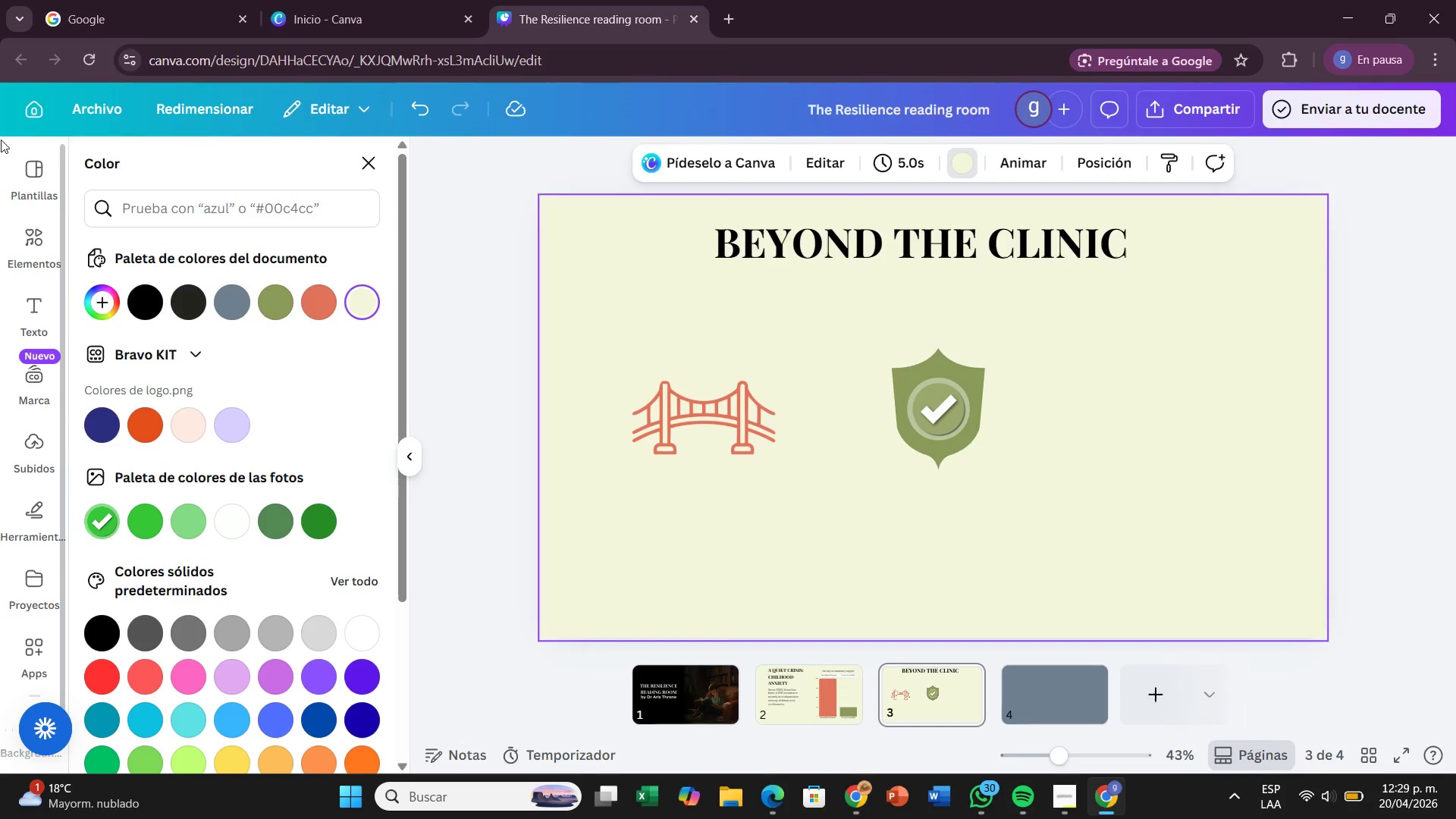 
left_click([26, 240])
 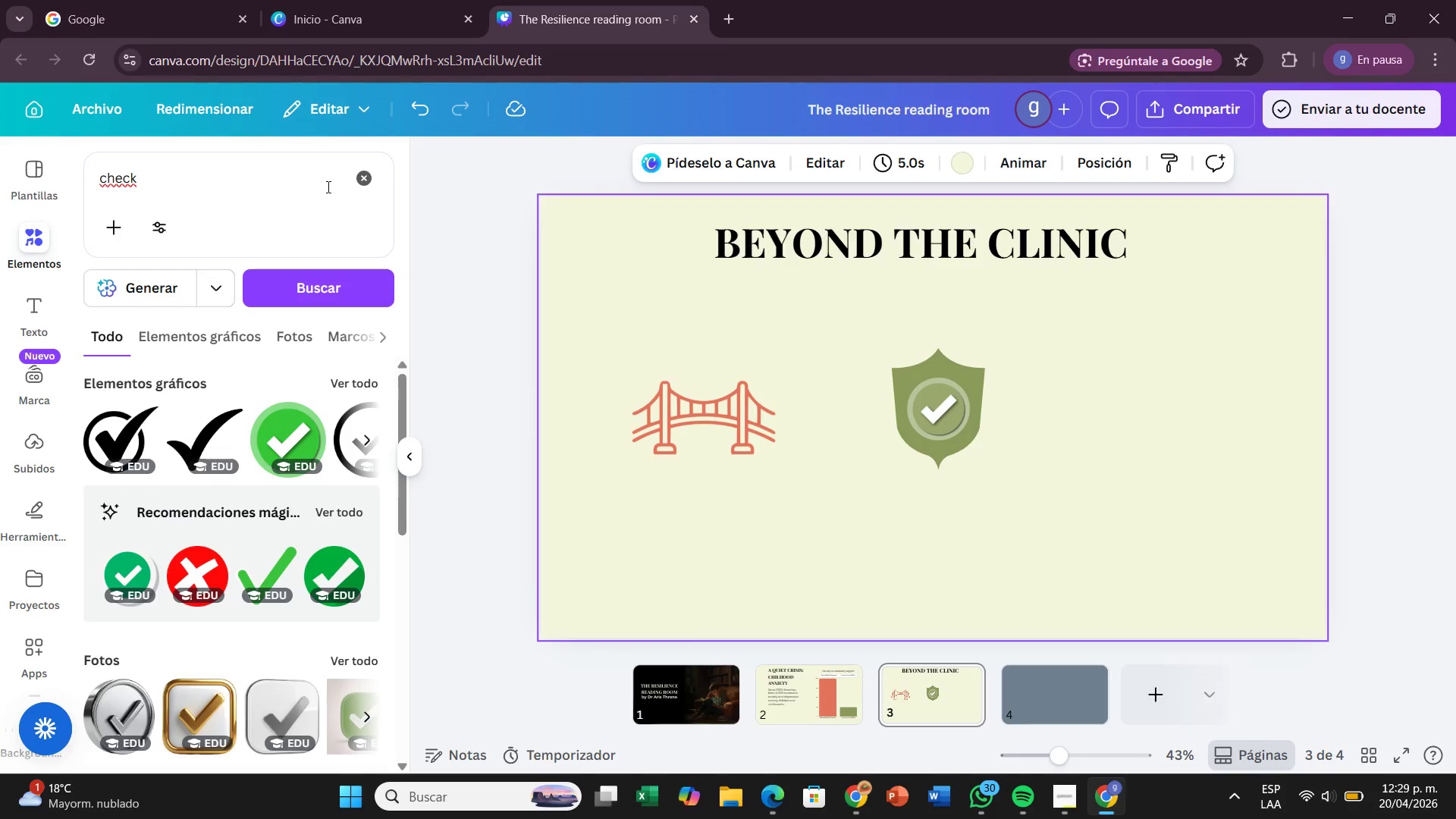 
left_click([365, 182])
 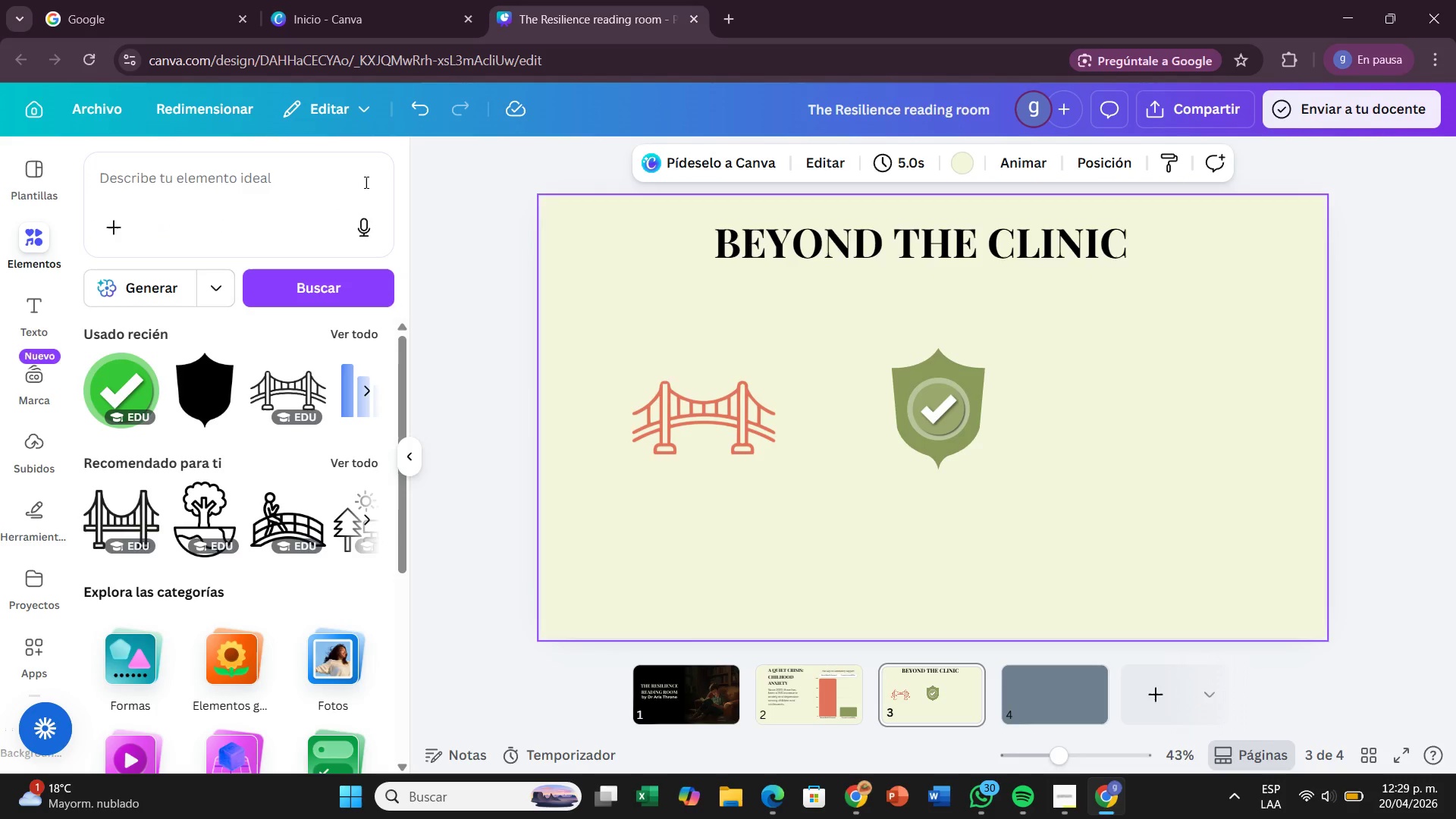 
wait(9.45)
 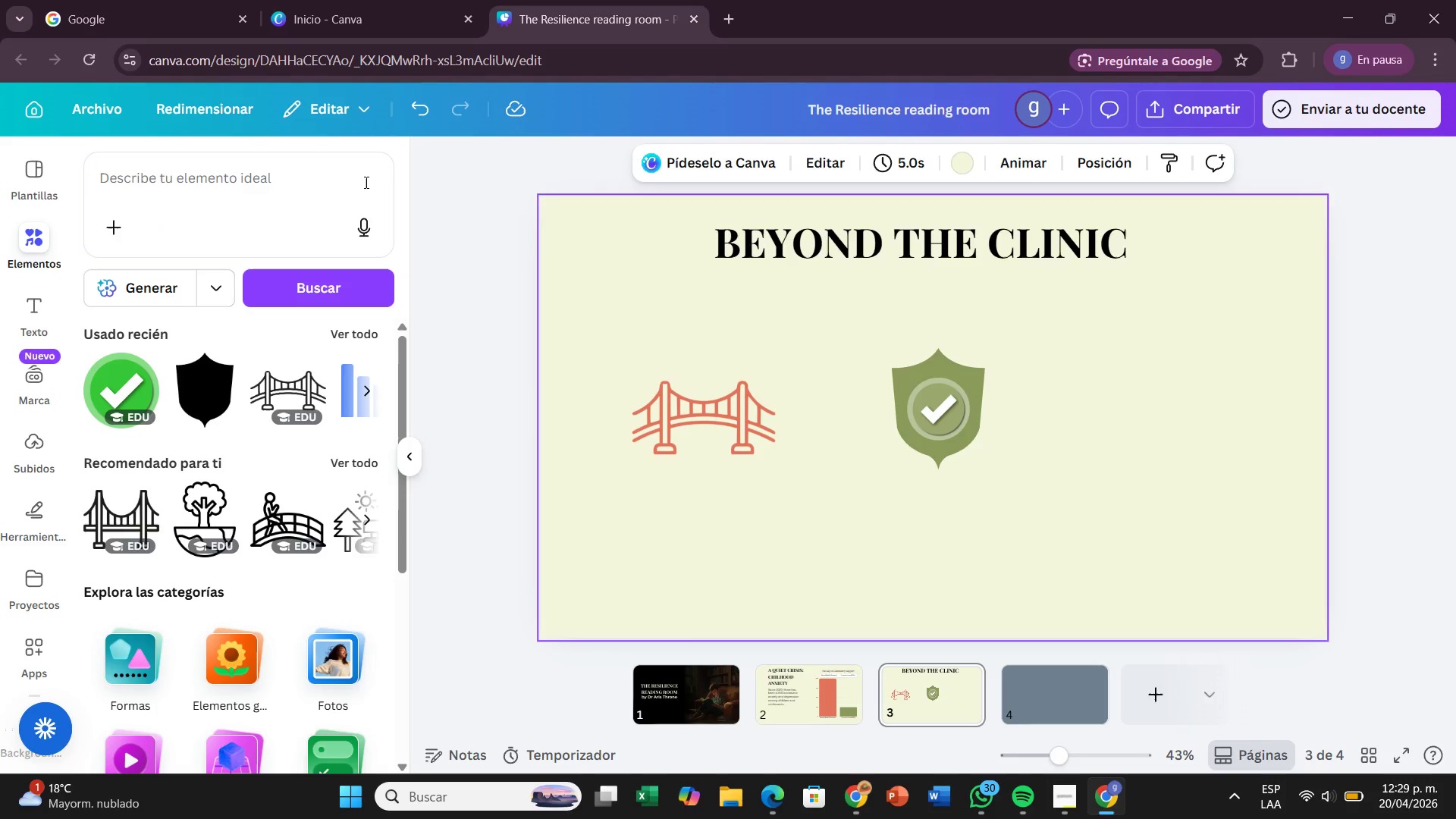 
type(br)
 